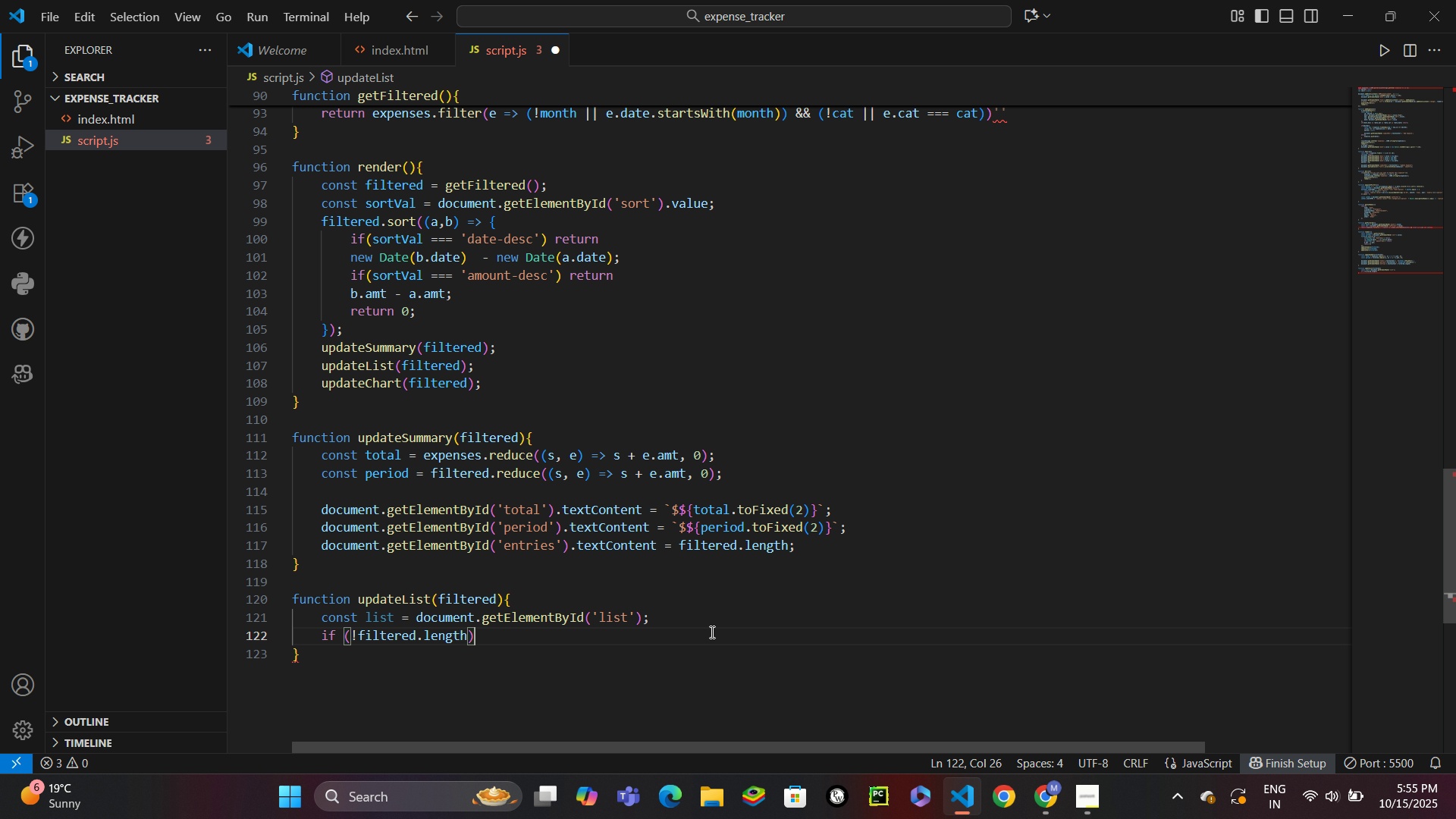 
key(Shift+BracketLeft)
 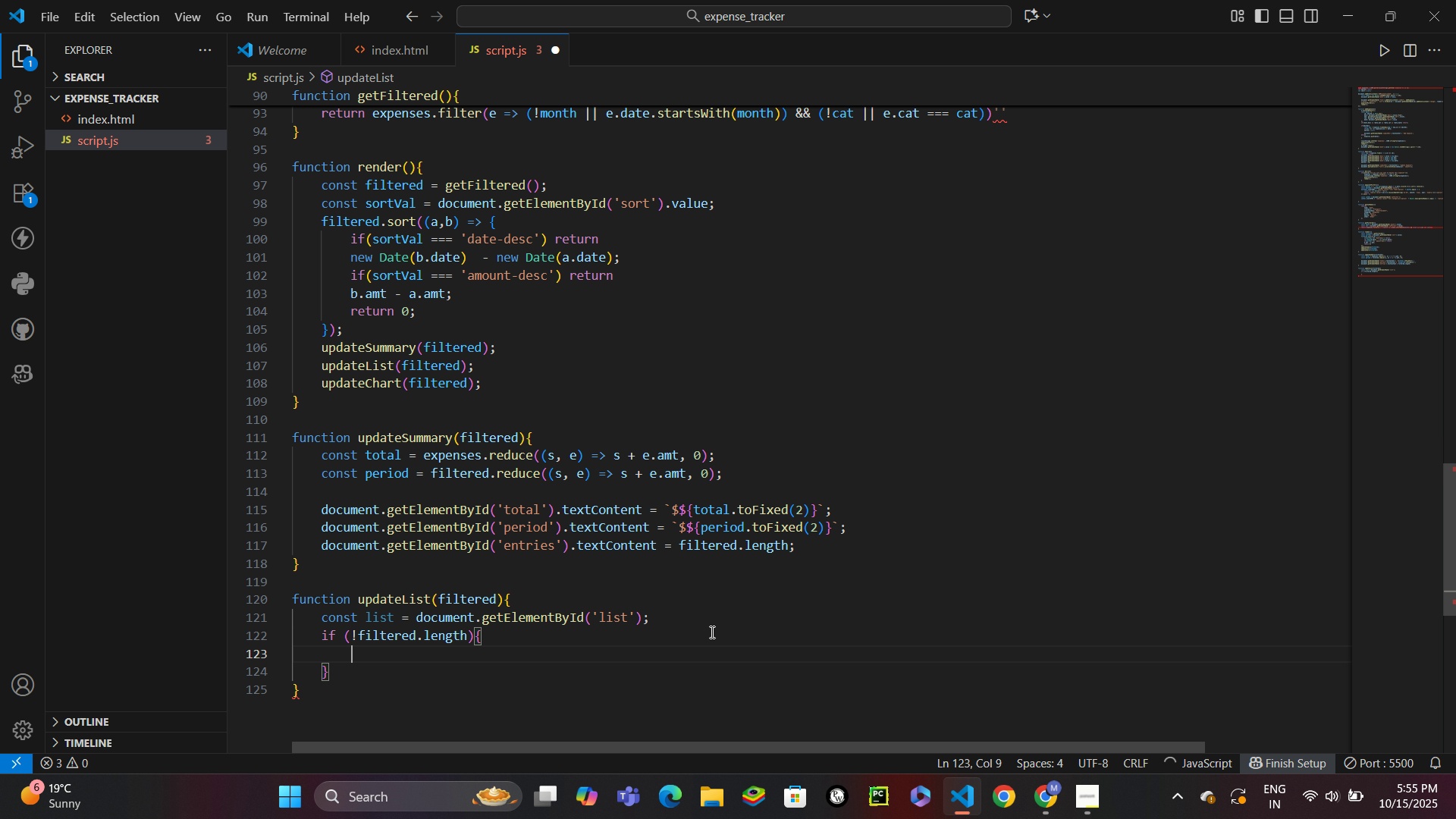 
key(Enter)
 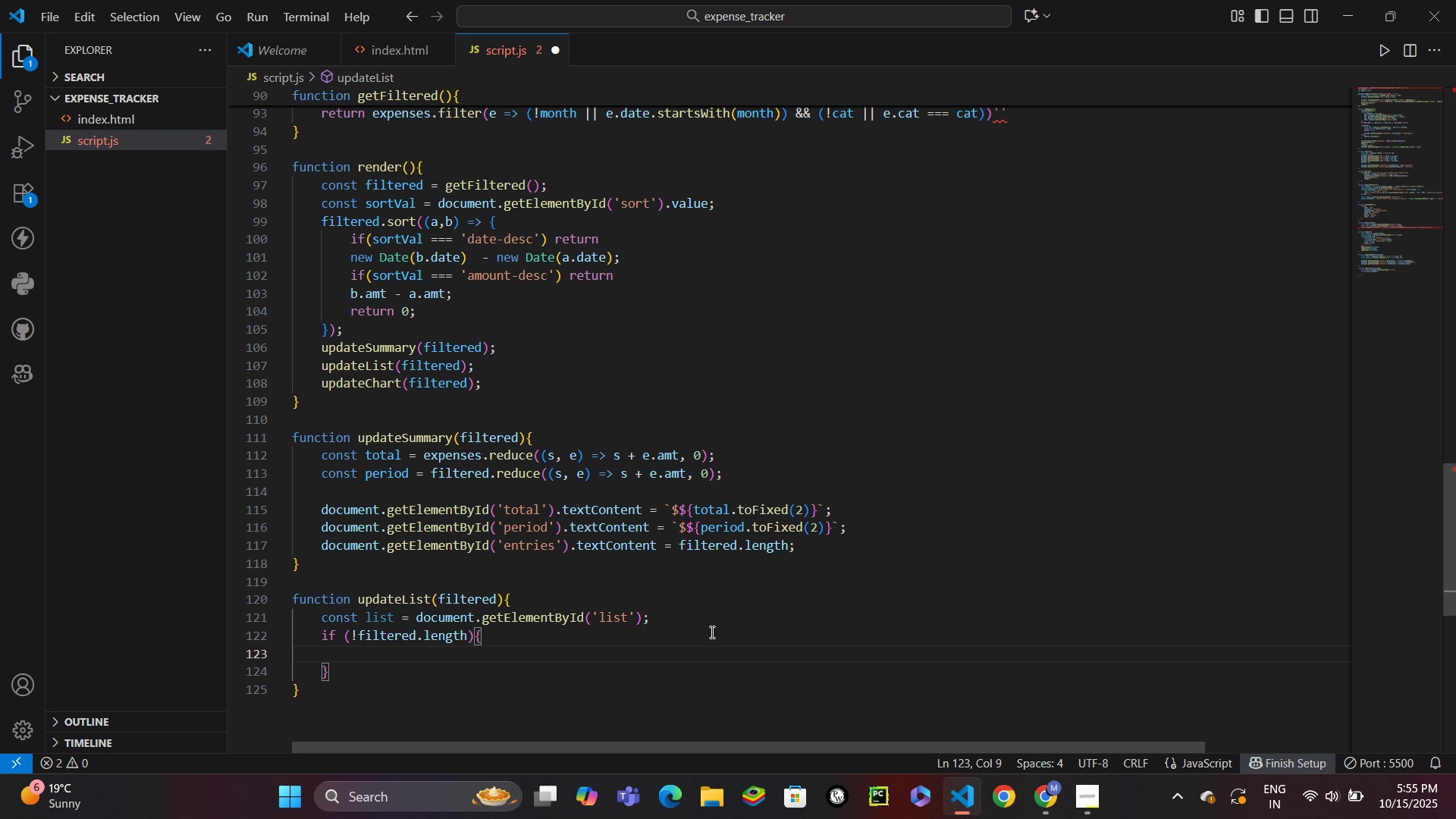 
type(list.inn)
 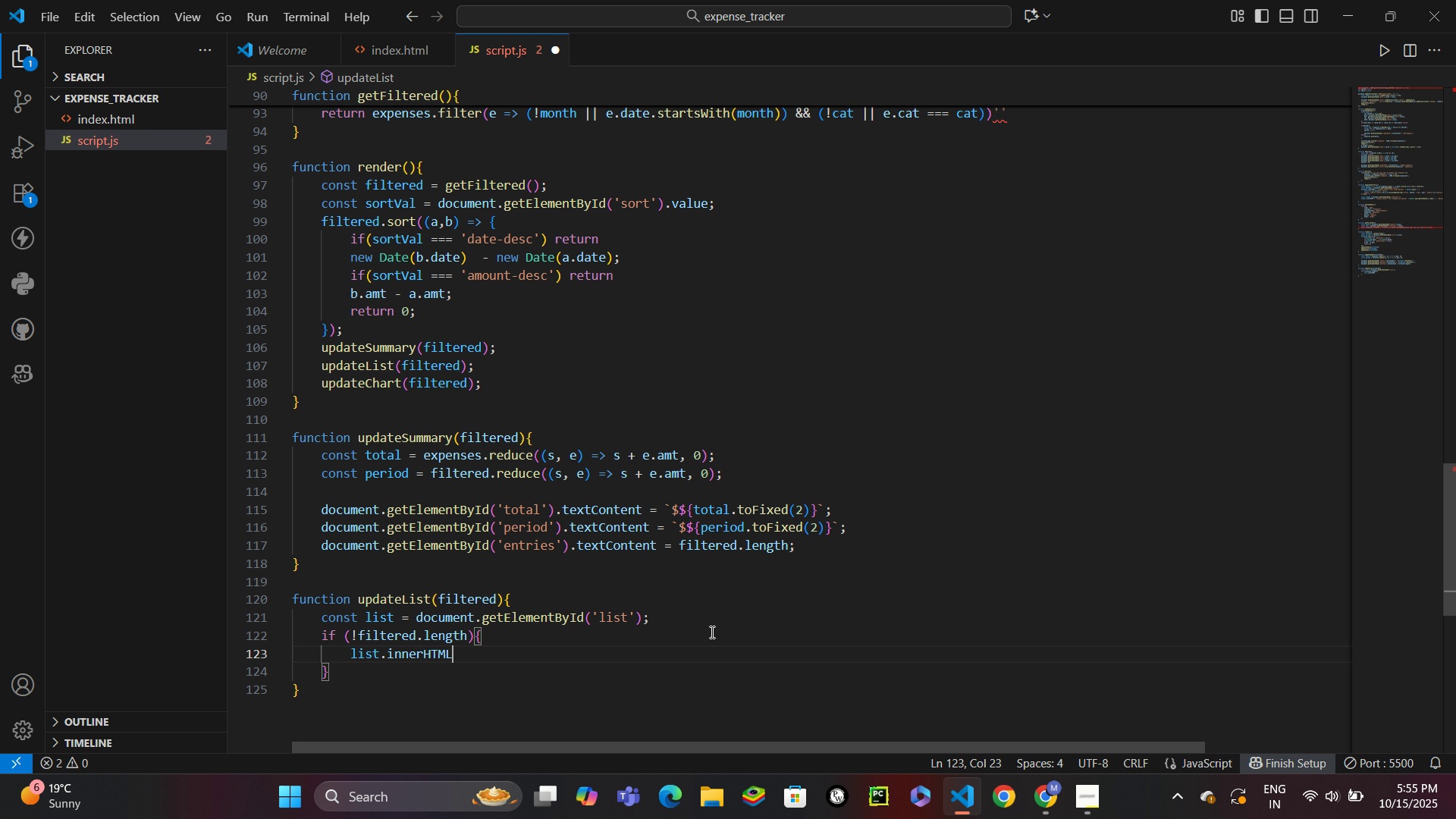 
key(Enter)
 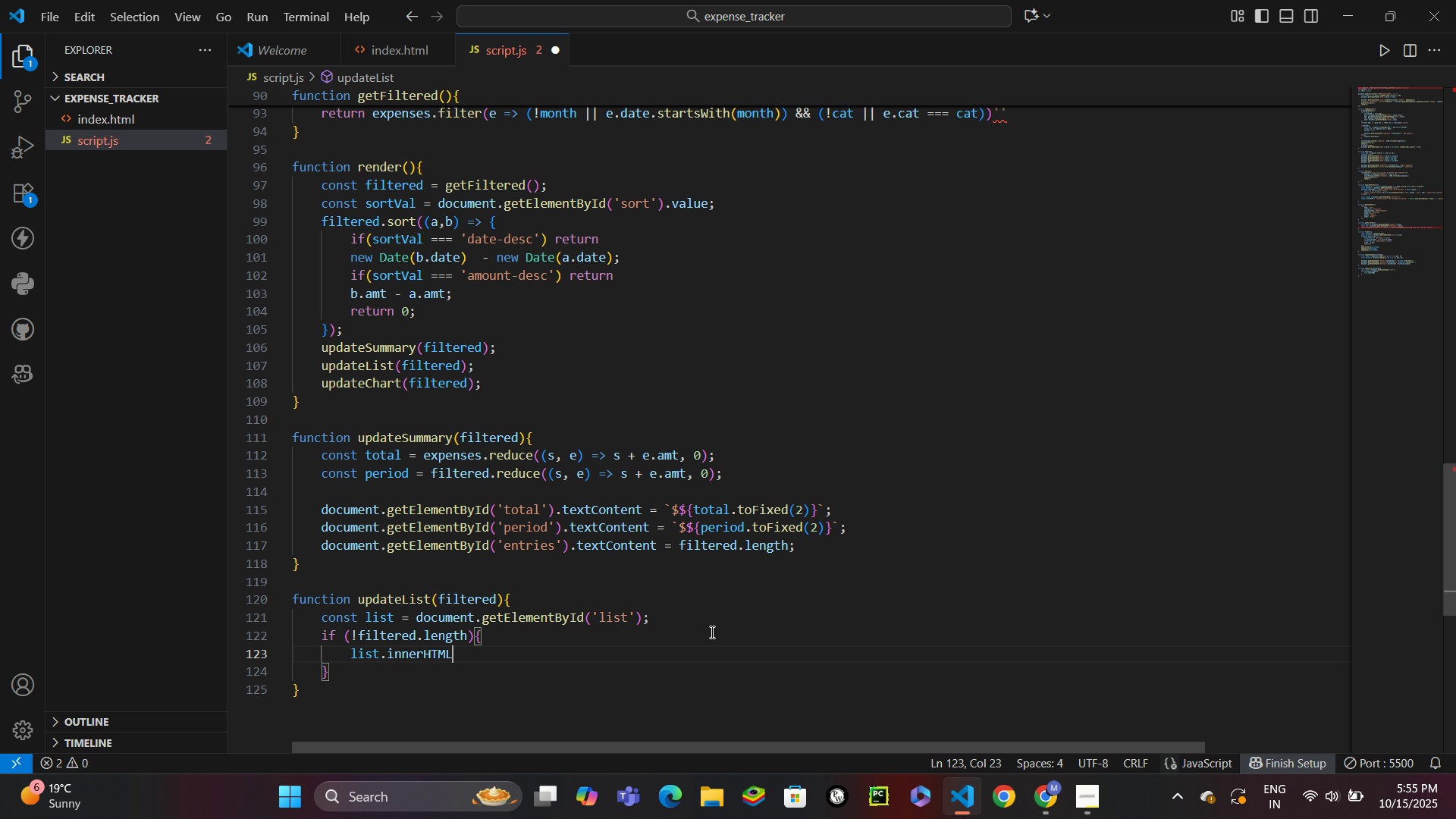 
key(Space)
 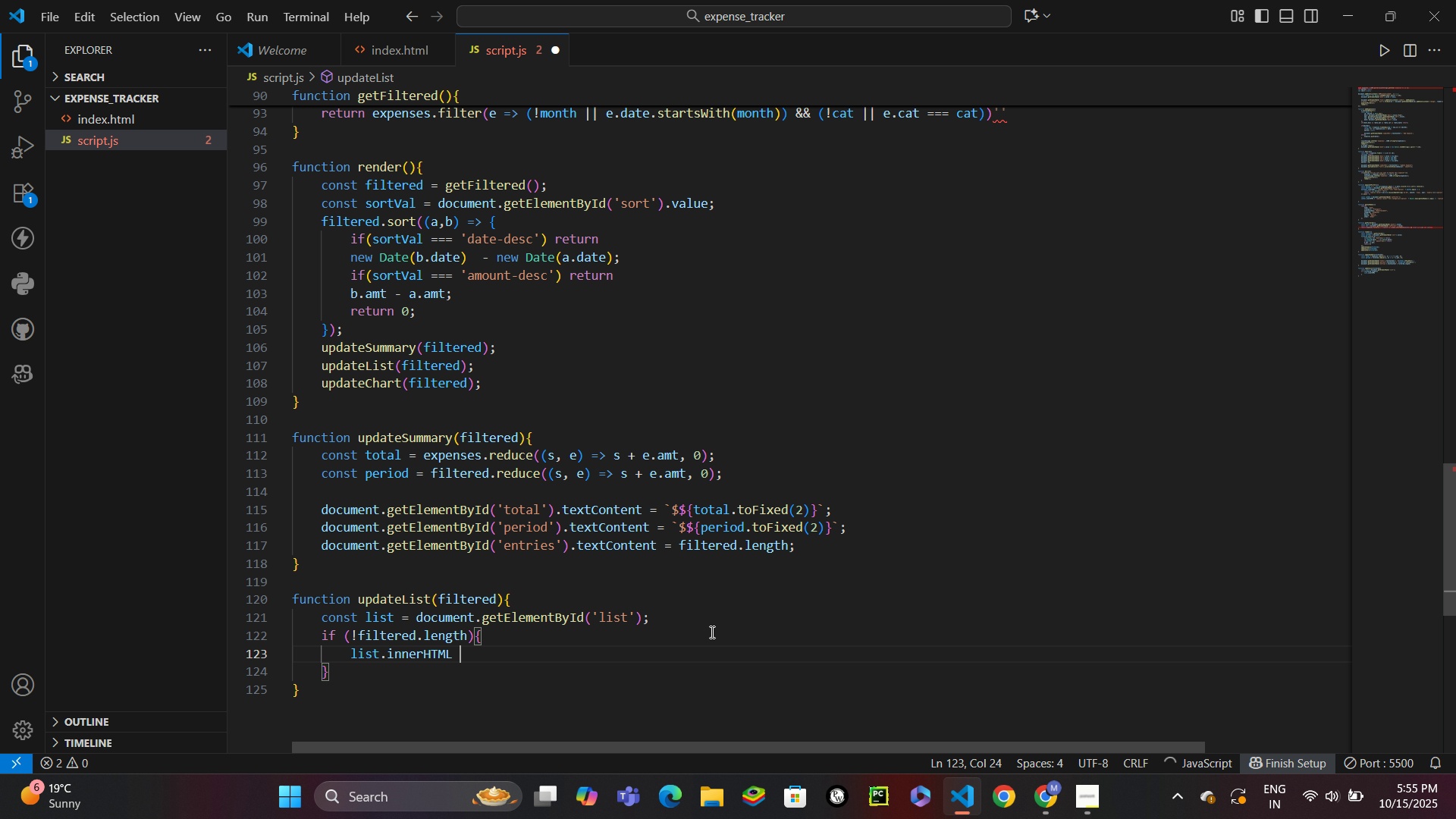 
key(Equal)
 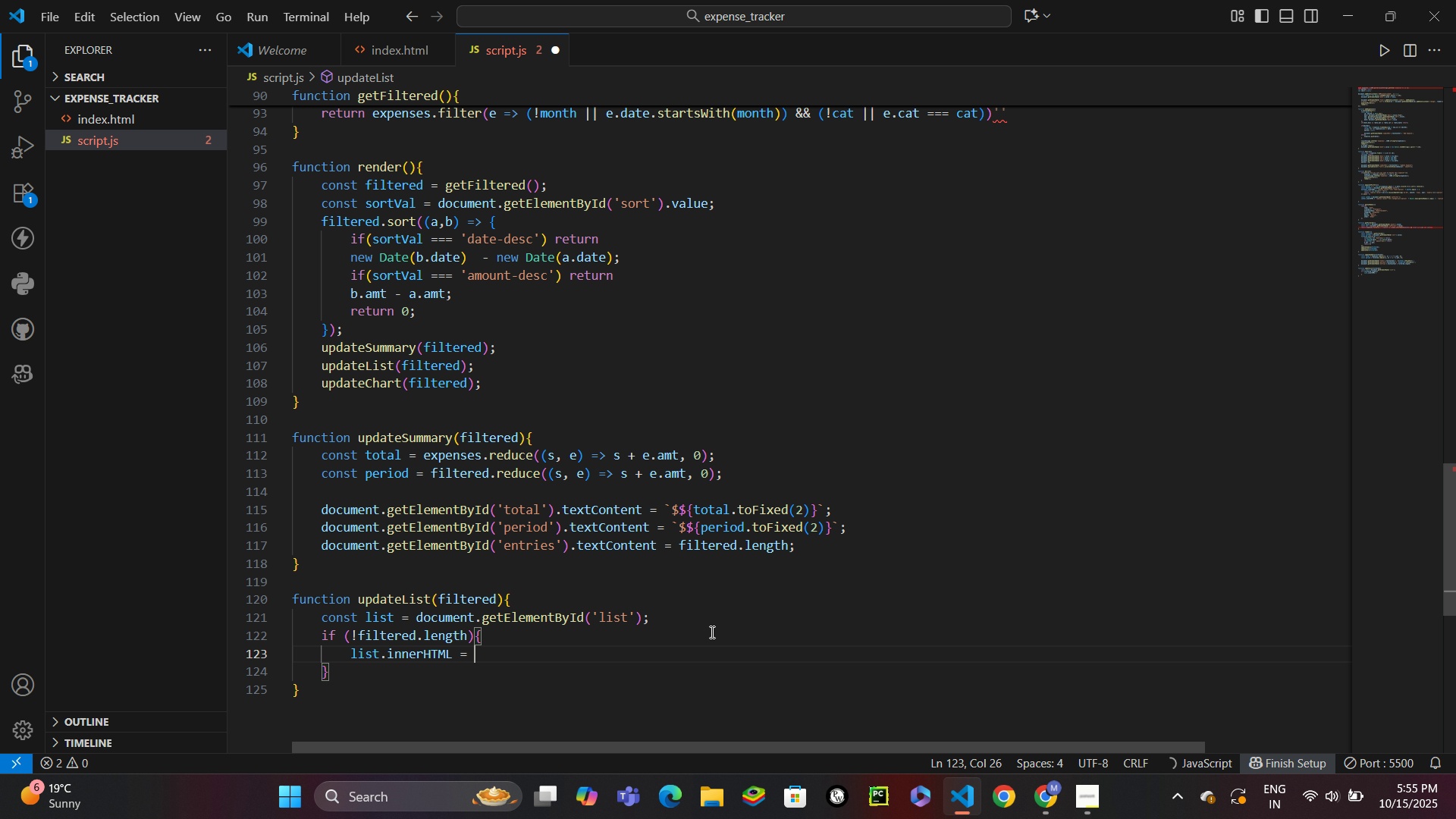 
key(Space)
 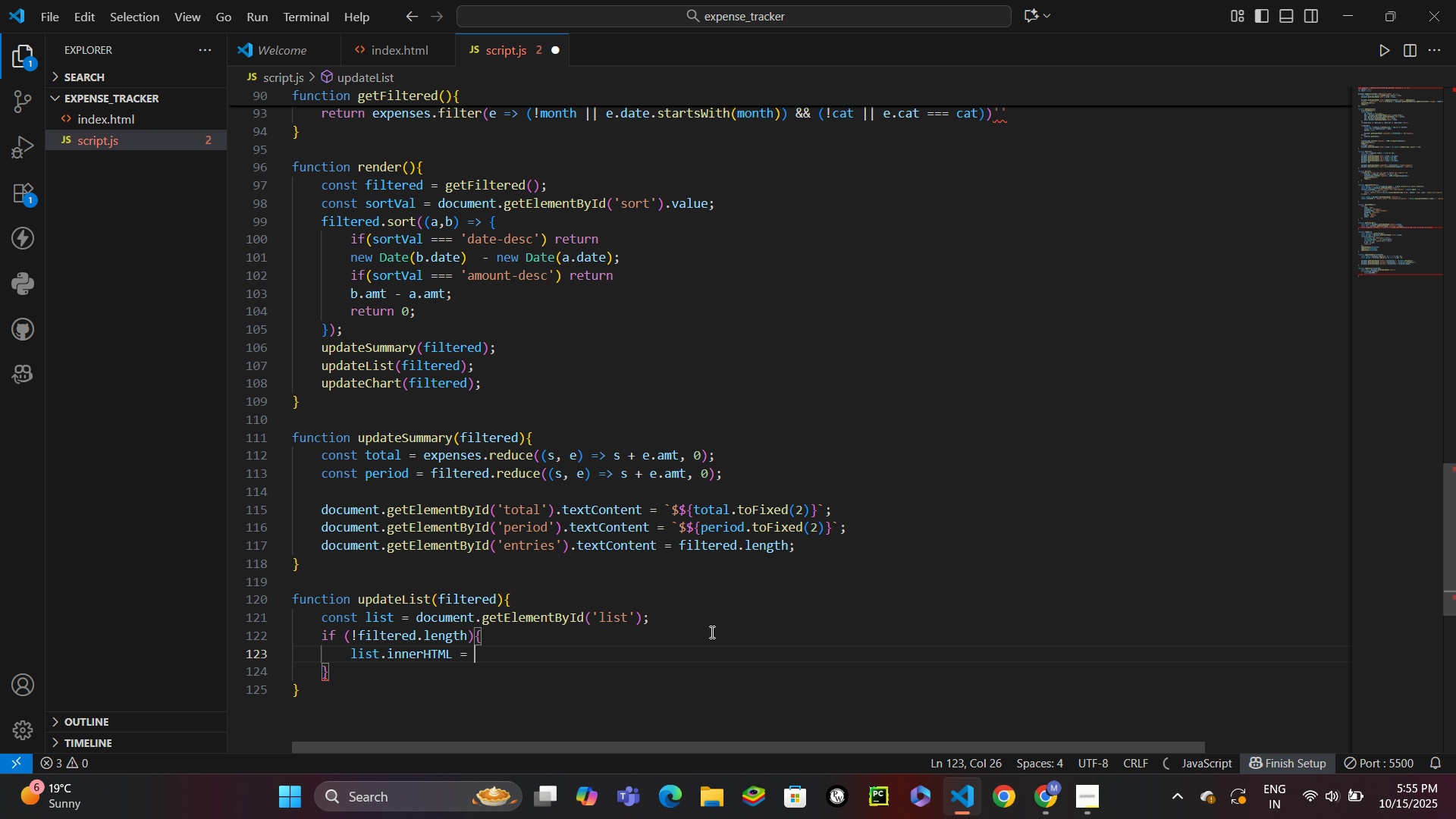 
key(Backquote)
 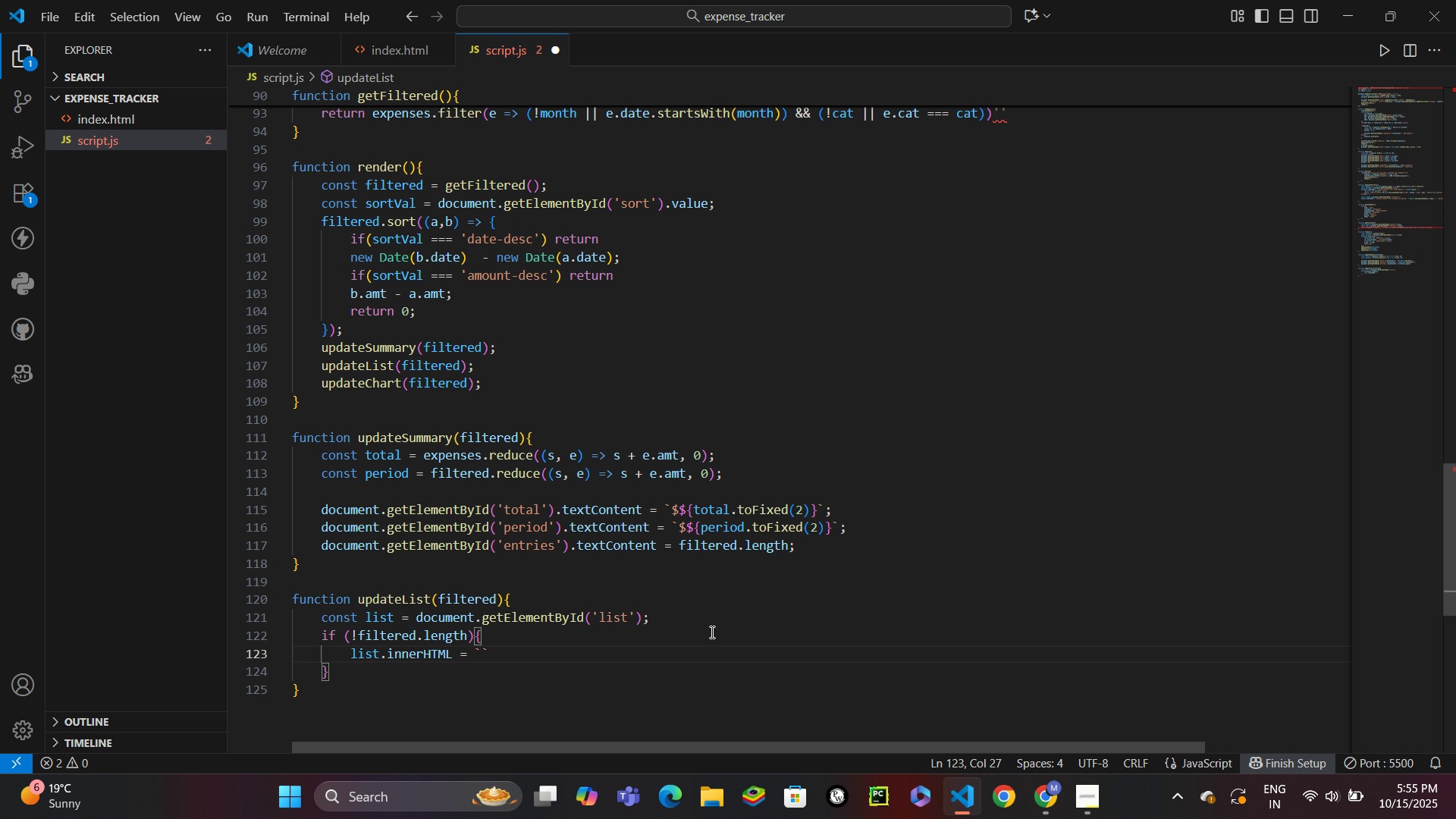 
type(<div class="empty">No expenses matching h)
key(Backspace)
type(the filters. Add some to get started.</div/)
key(Backspace)
type(>)
 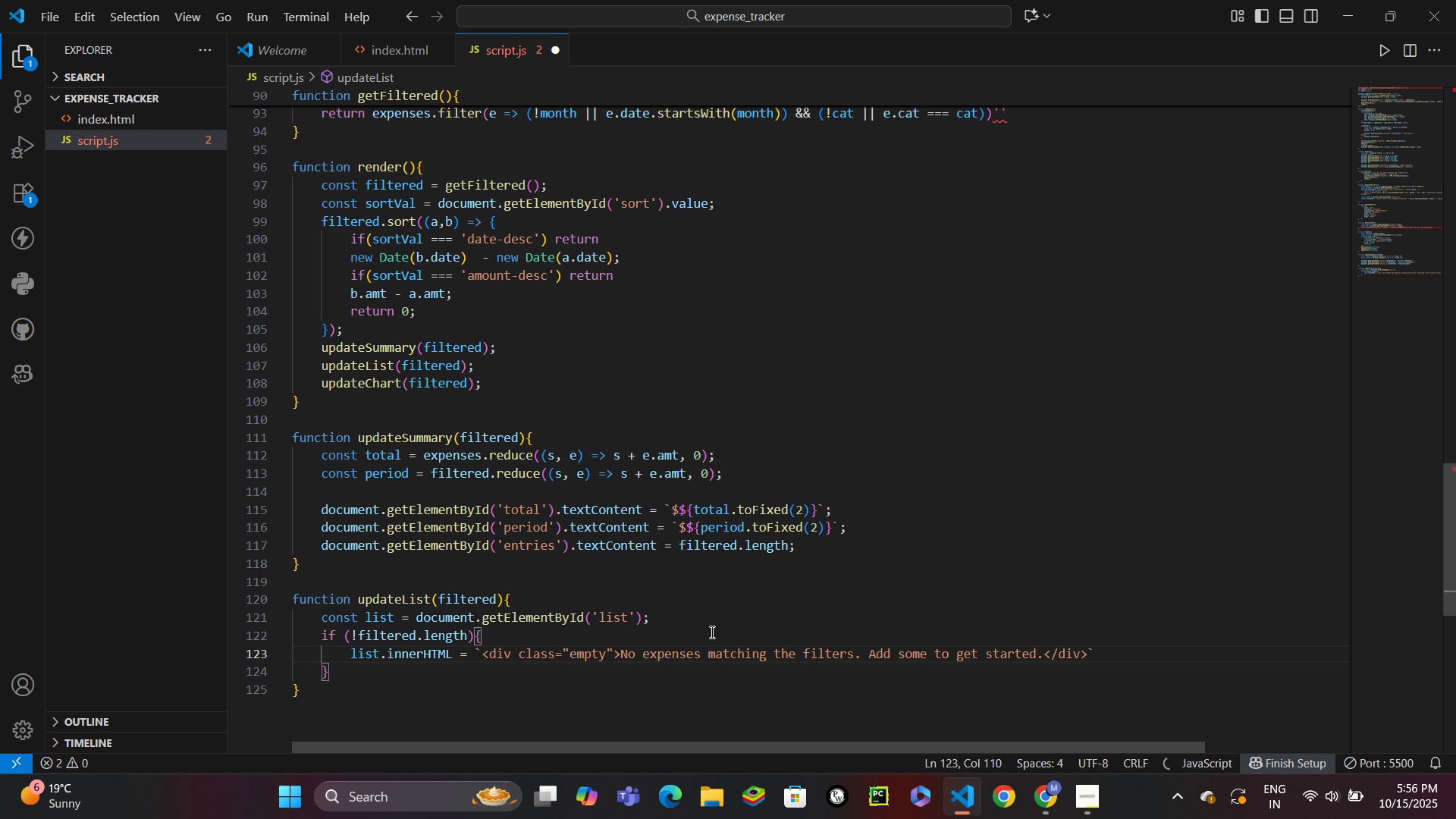 
key(ArrowRight)
 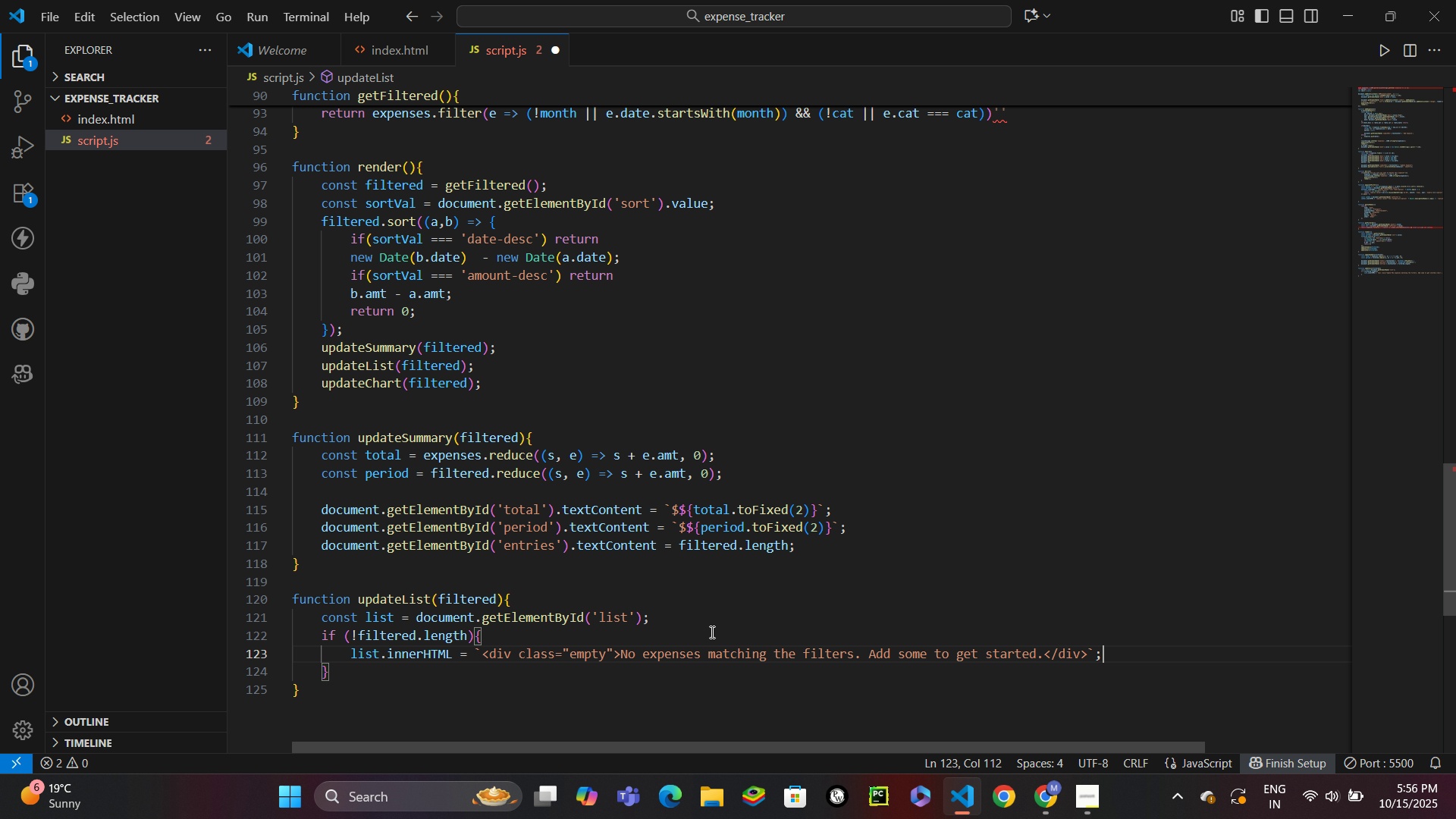 
key(Semicolon)
 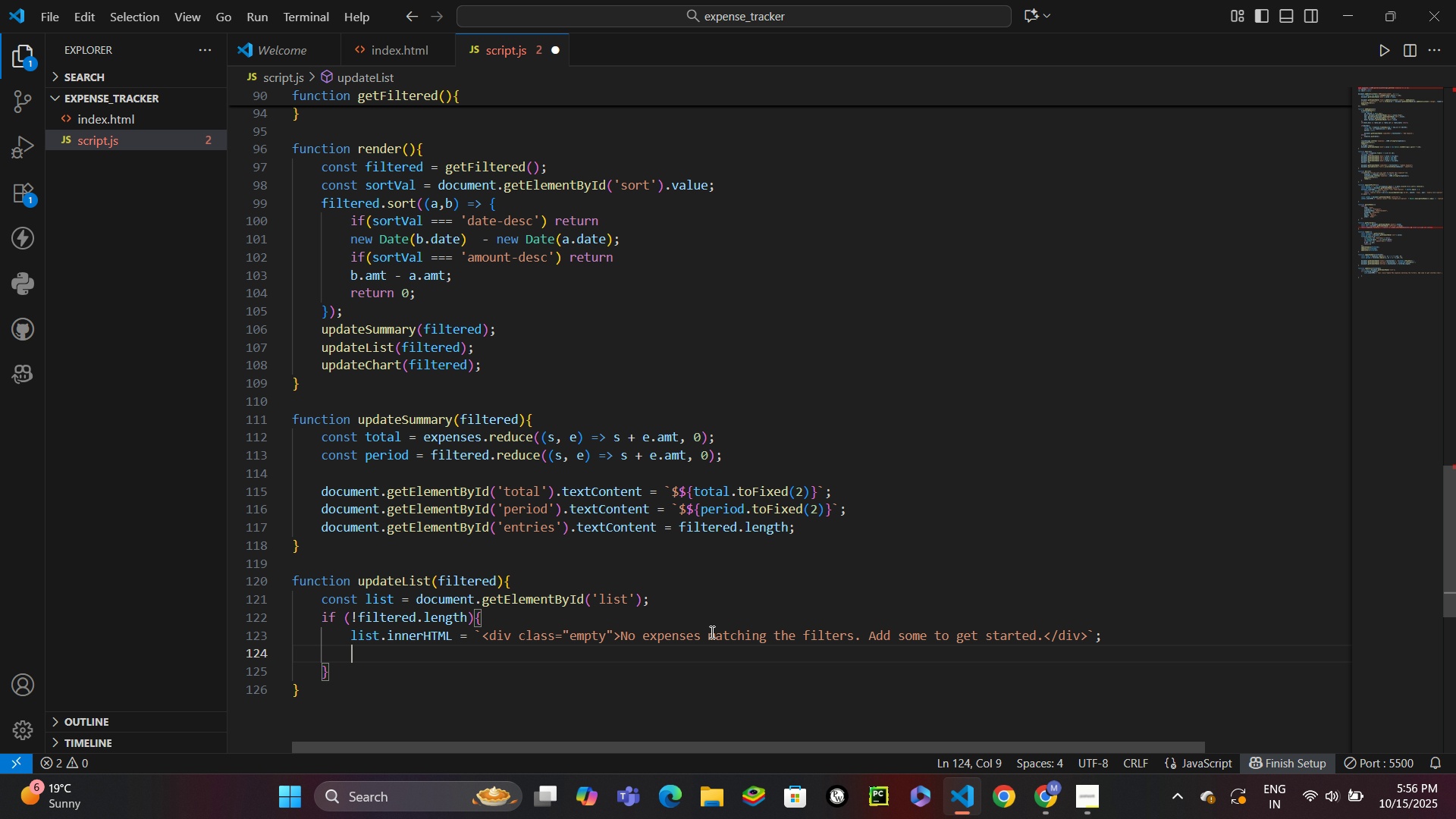 
key(Enter)
 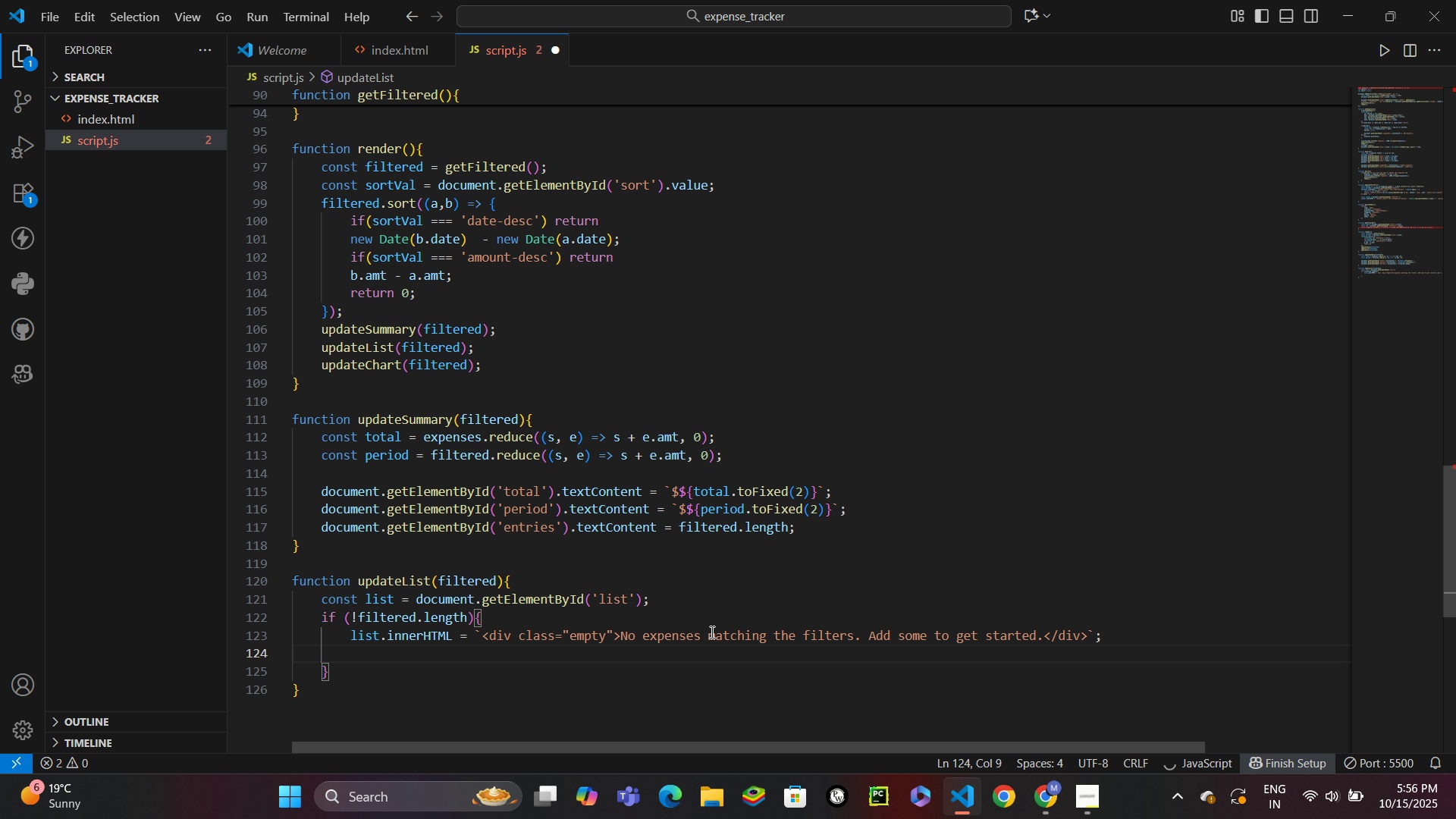 
type(return;)
 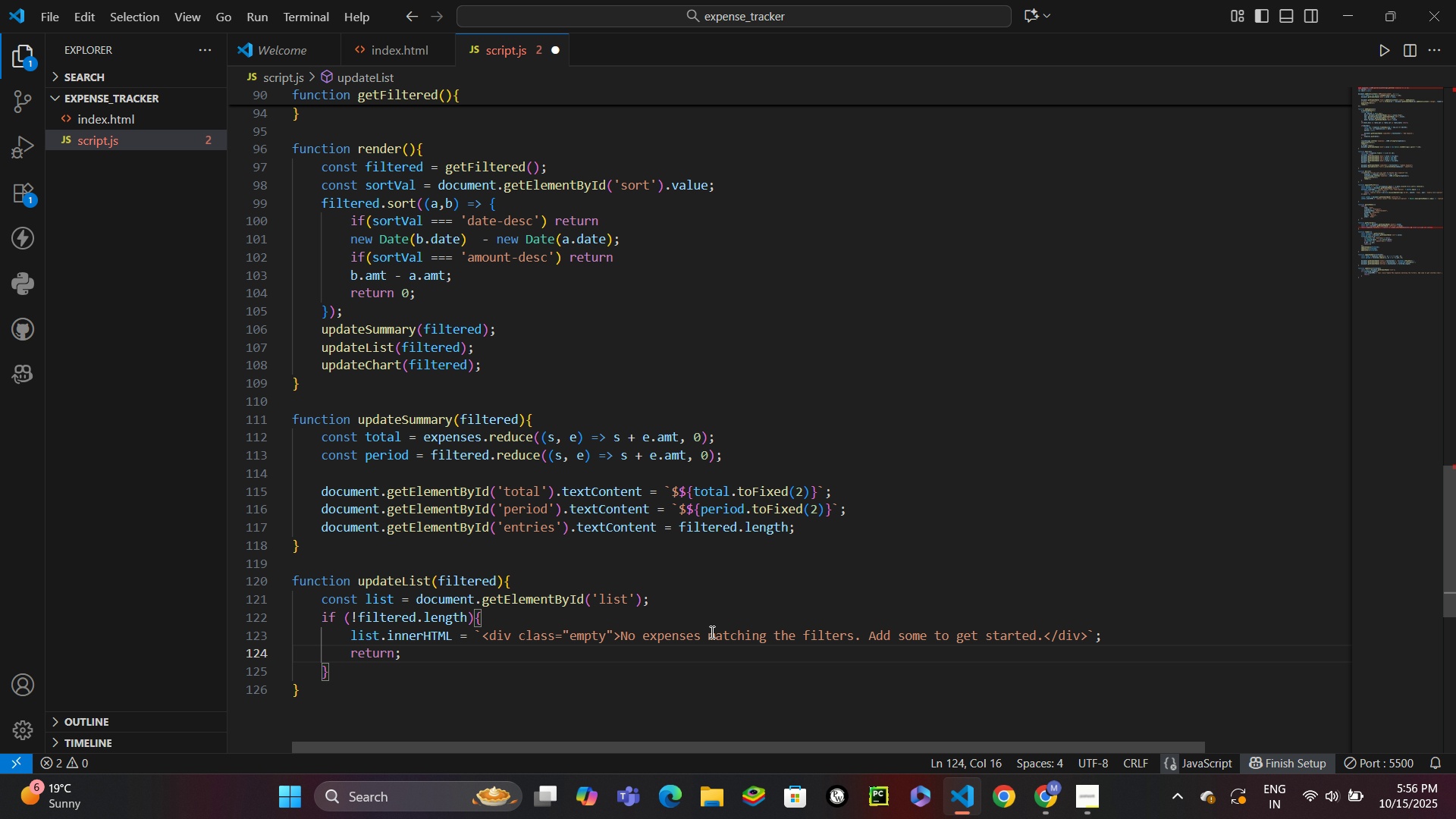 
key(ArrowDown)
 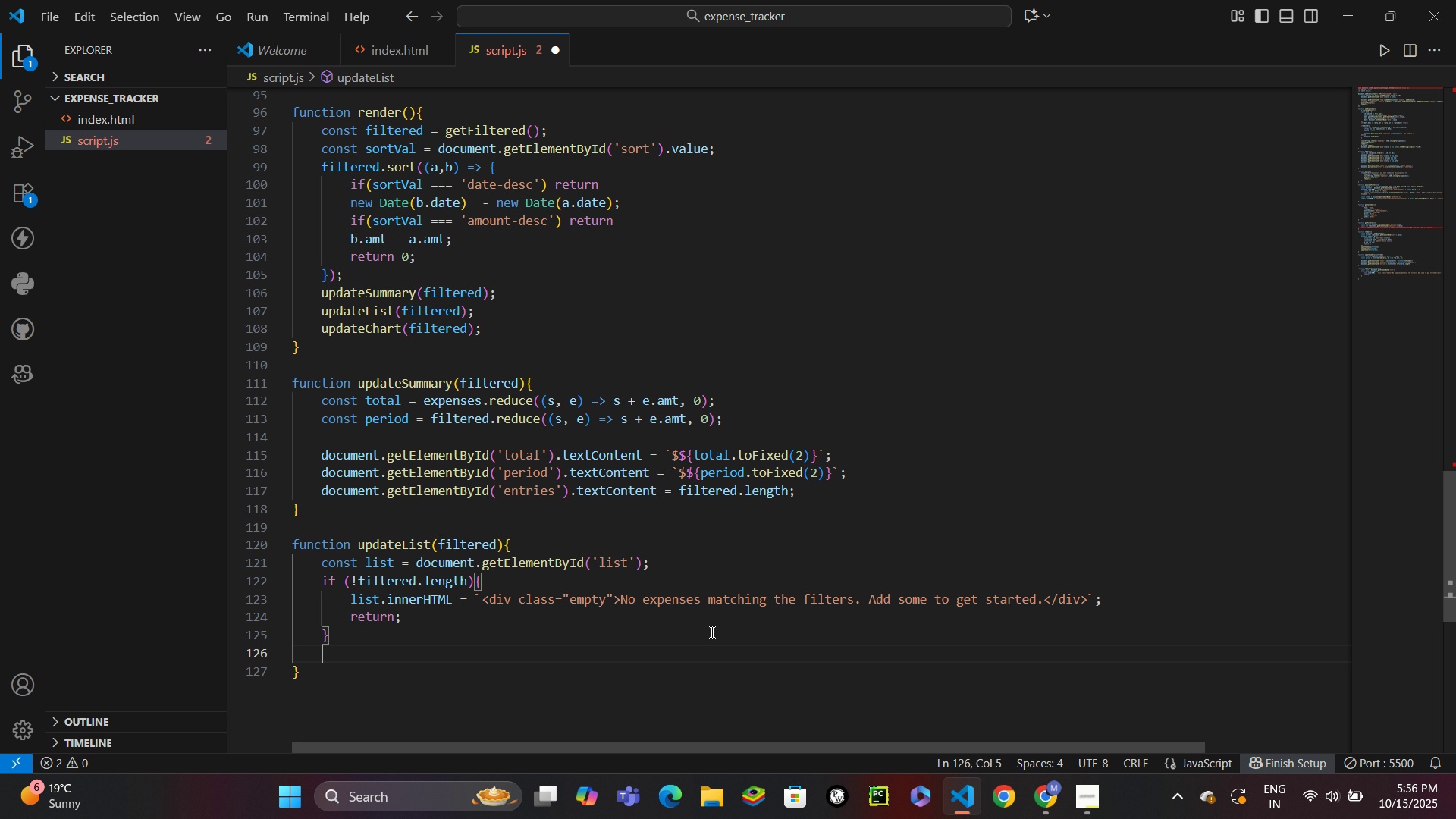 
key(Enter)
 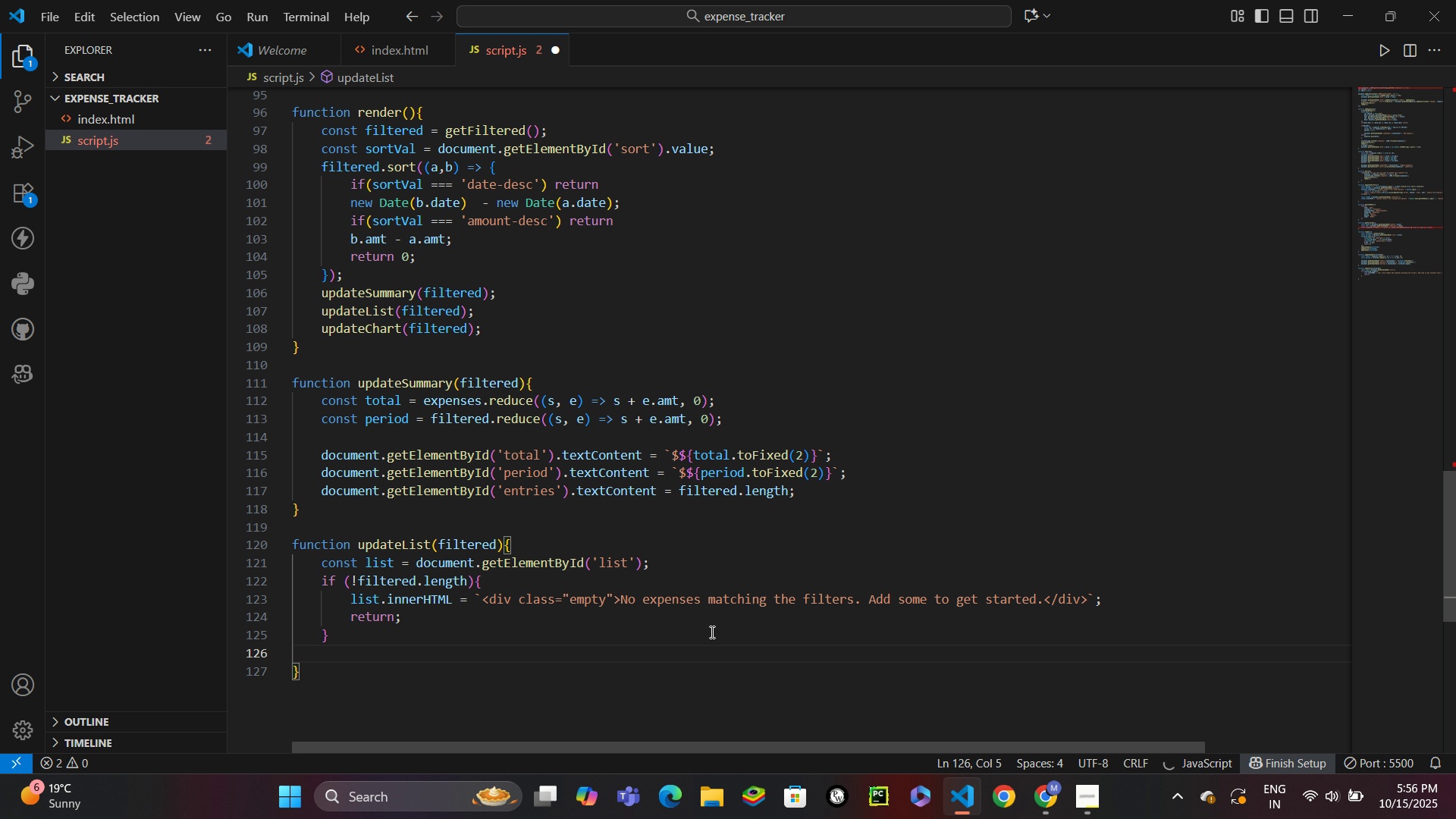 
type(list.inner)
 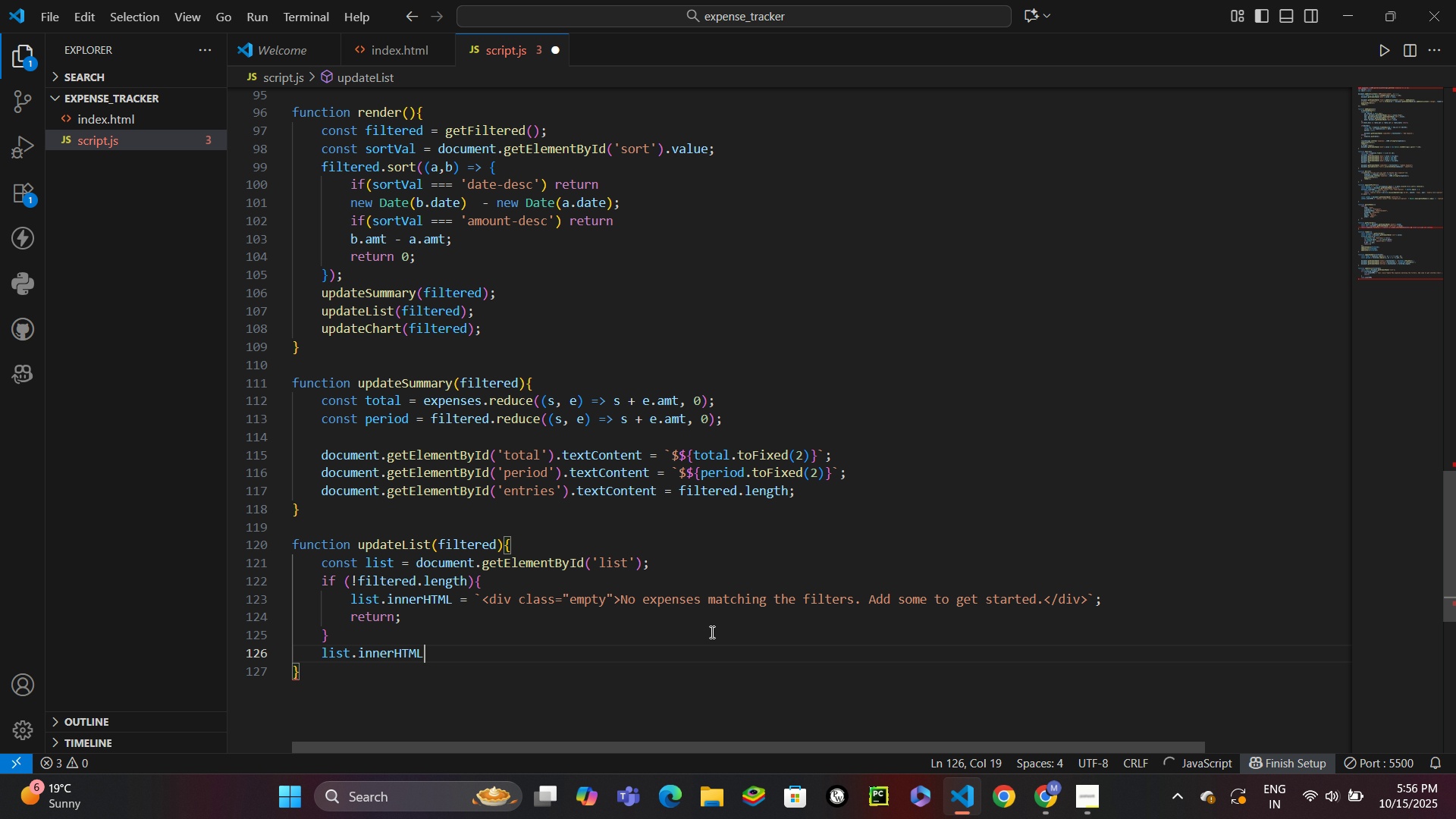 
 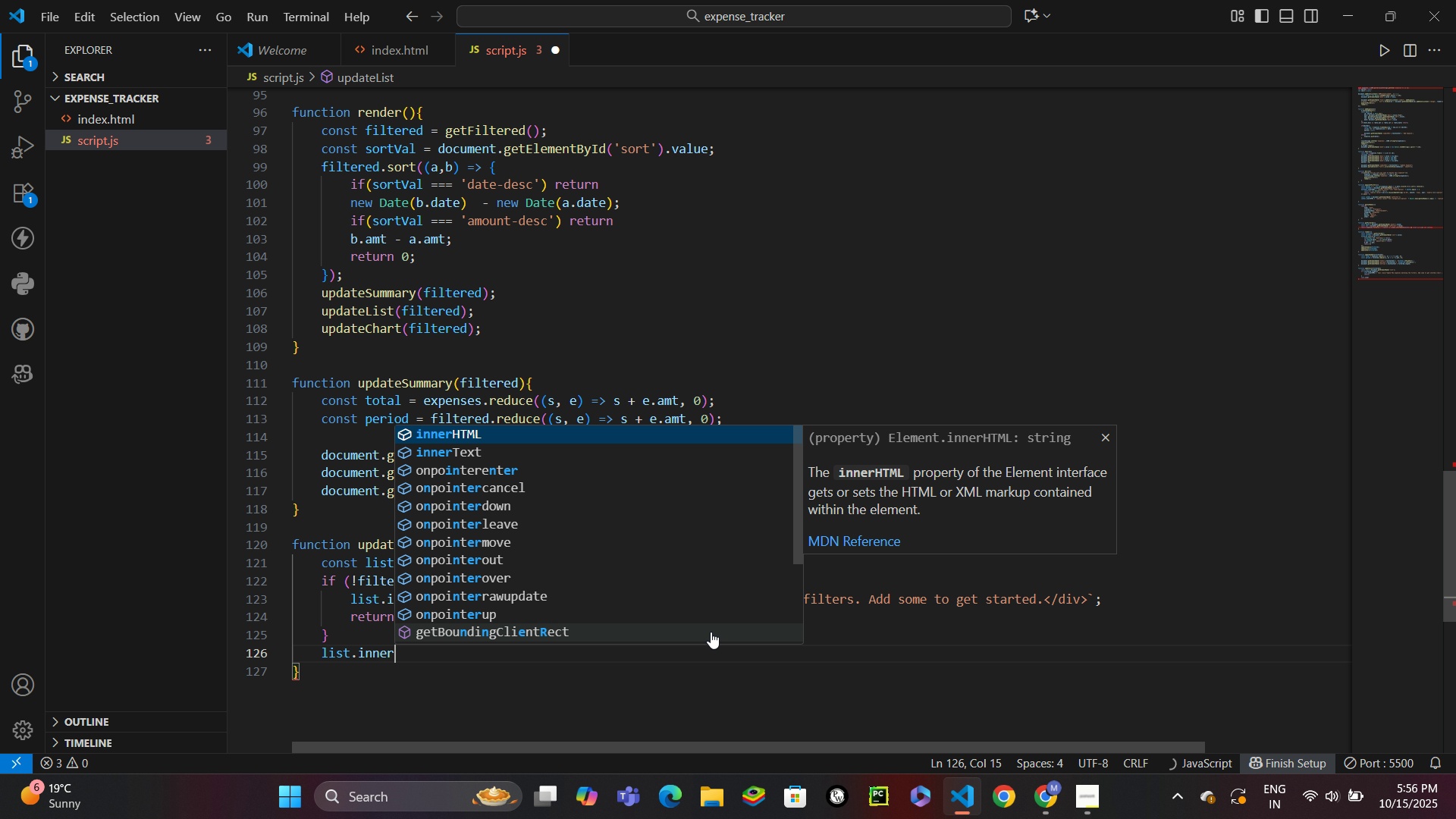 
key(Enter)
 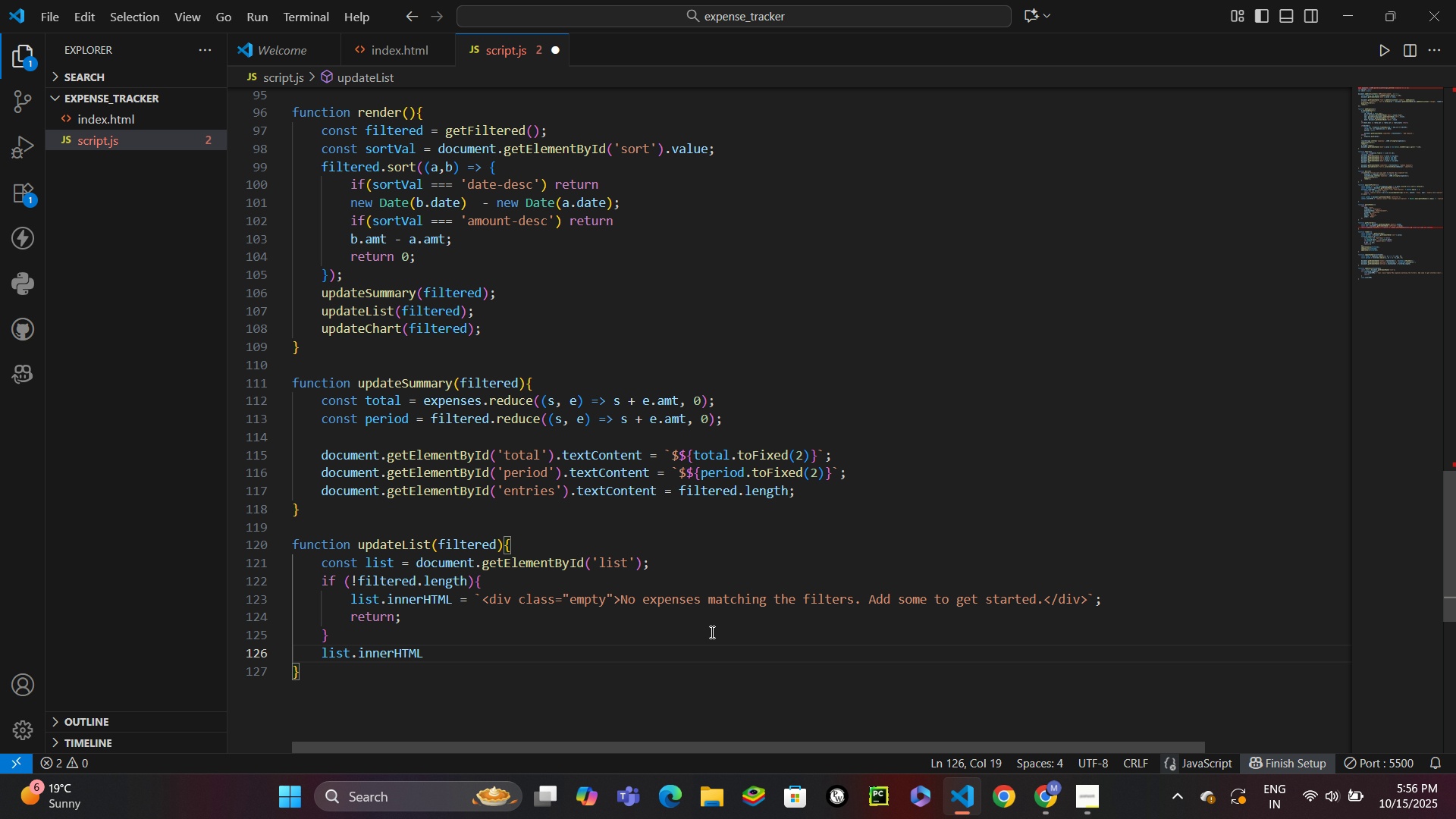 
type( = filtered.map(e => `)
 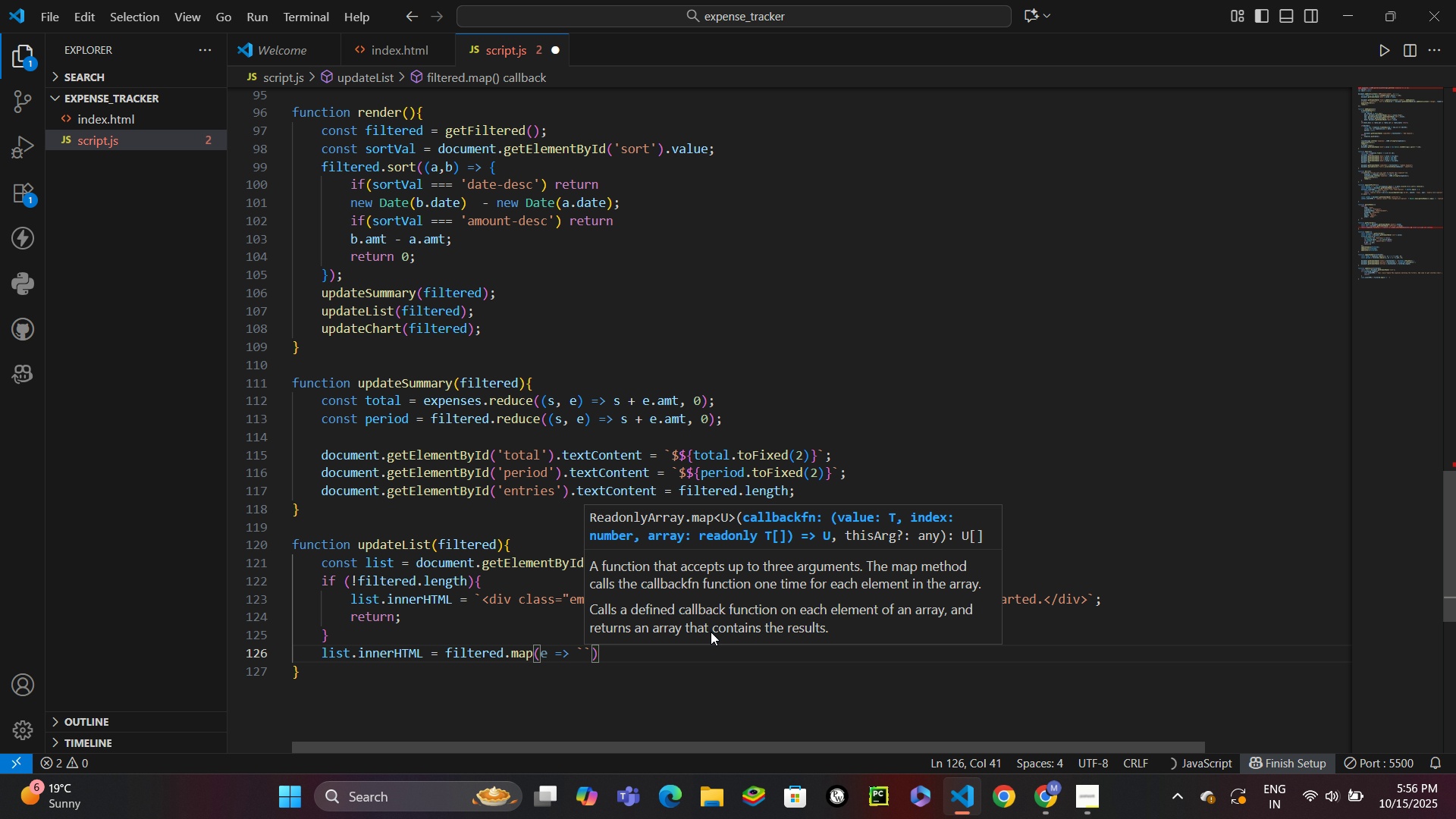 
wait(5.72)
 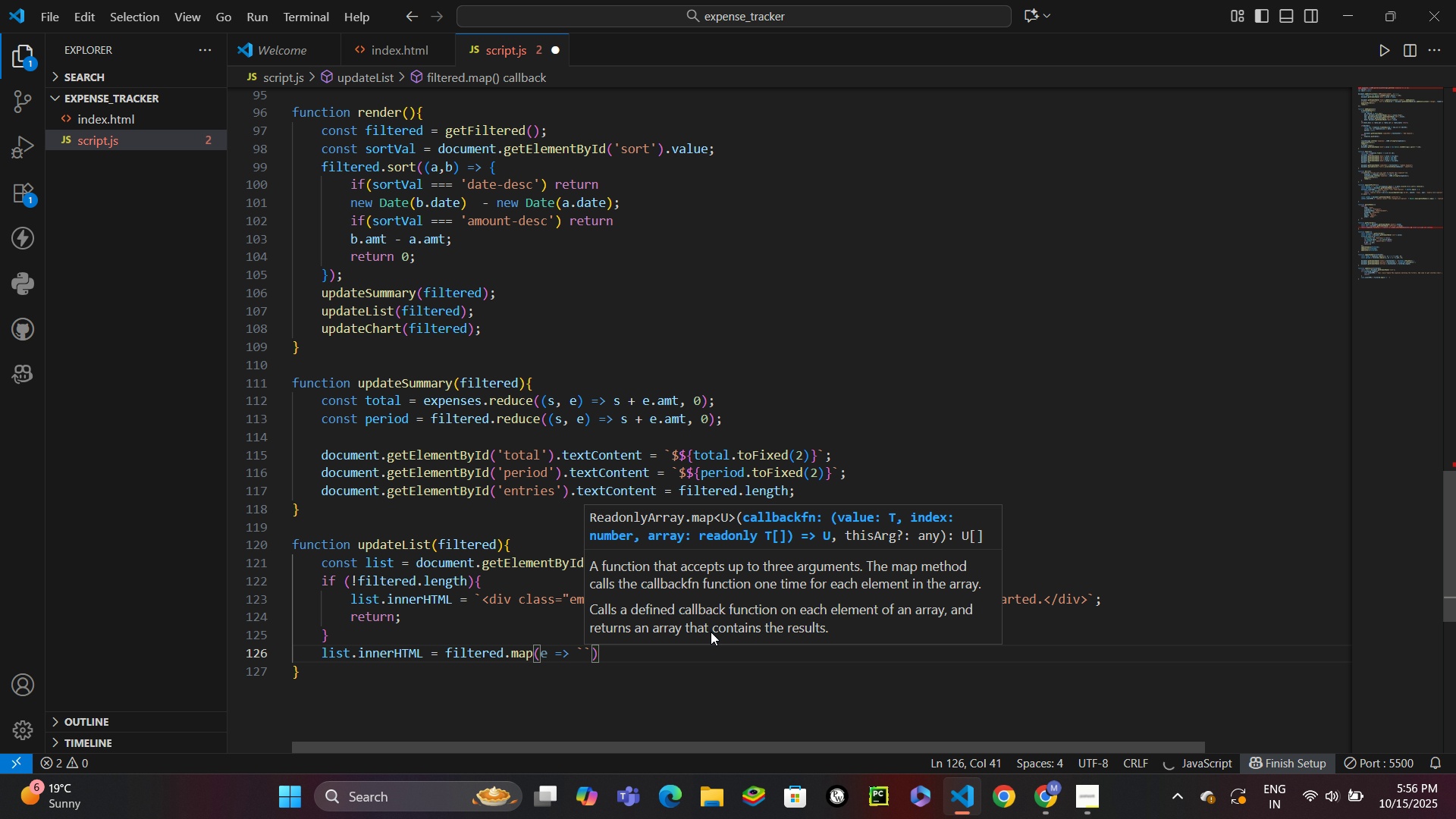 
key(Enter)
 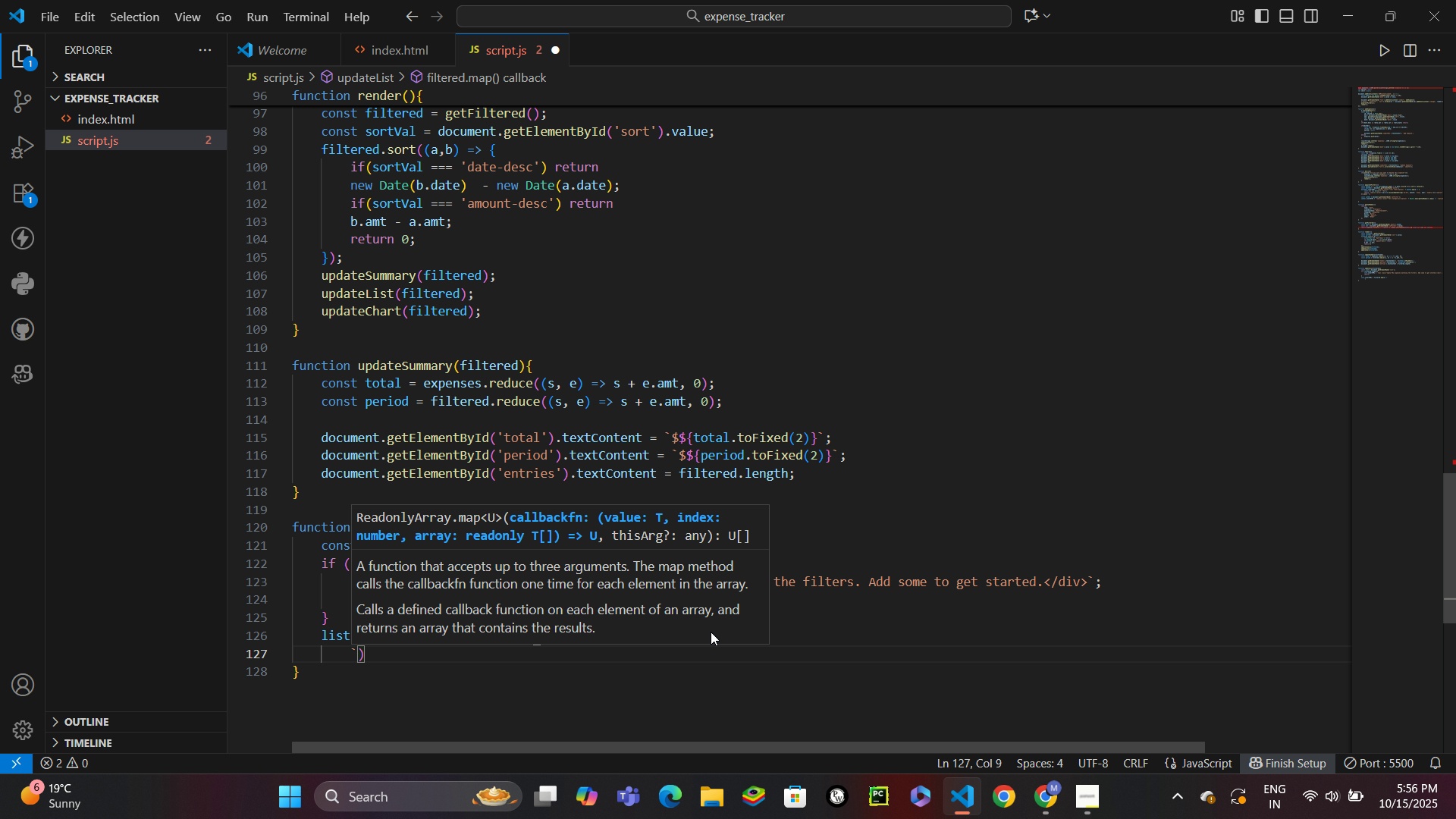 
key(Enter)
 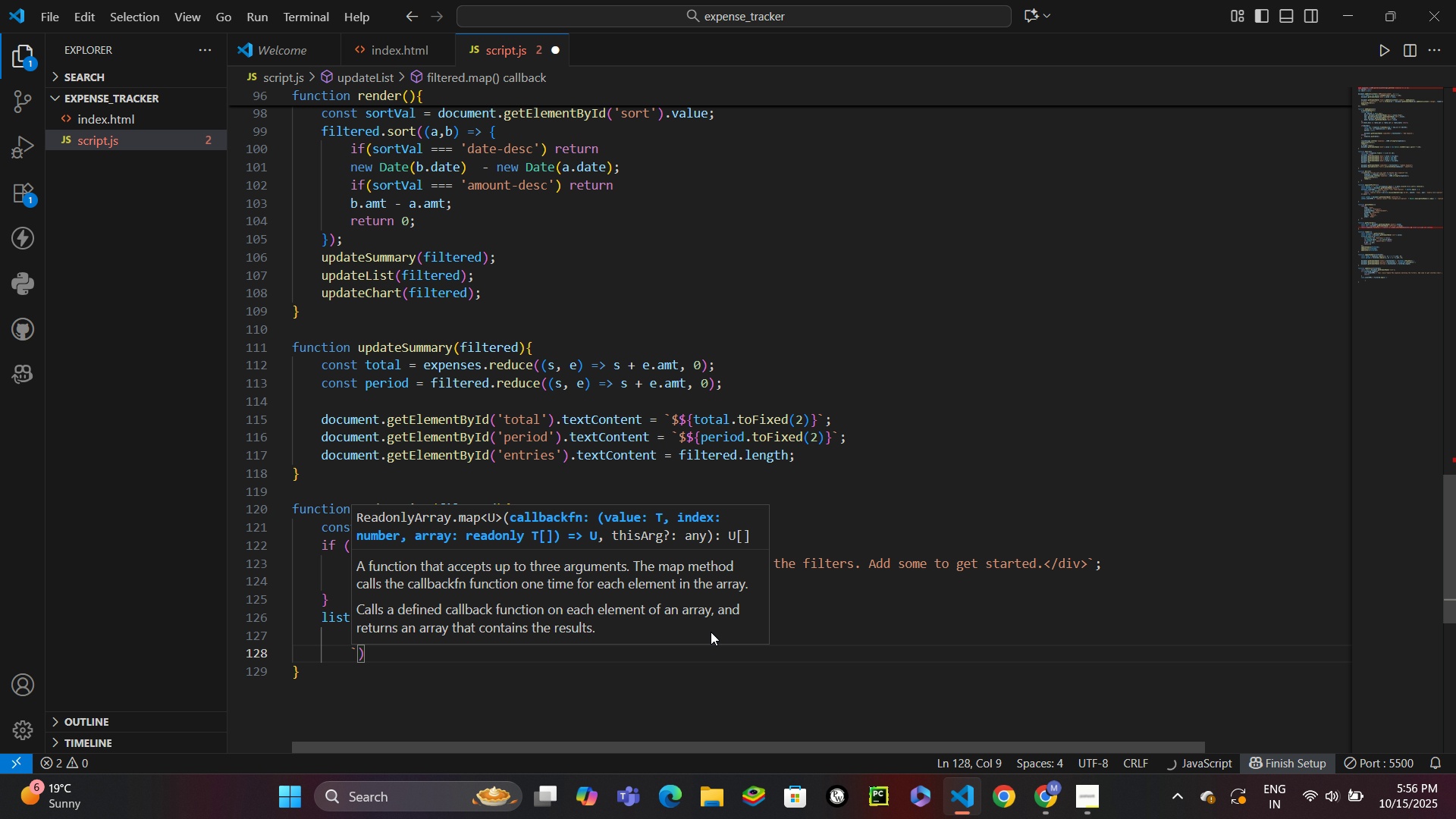 
key(ArrowUp)
 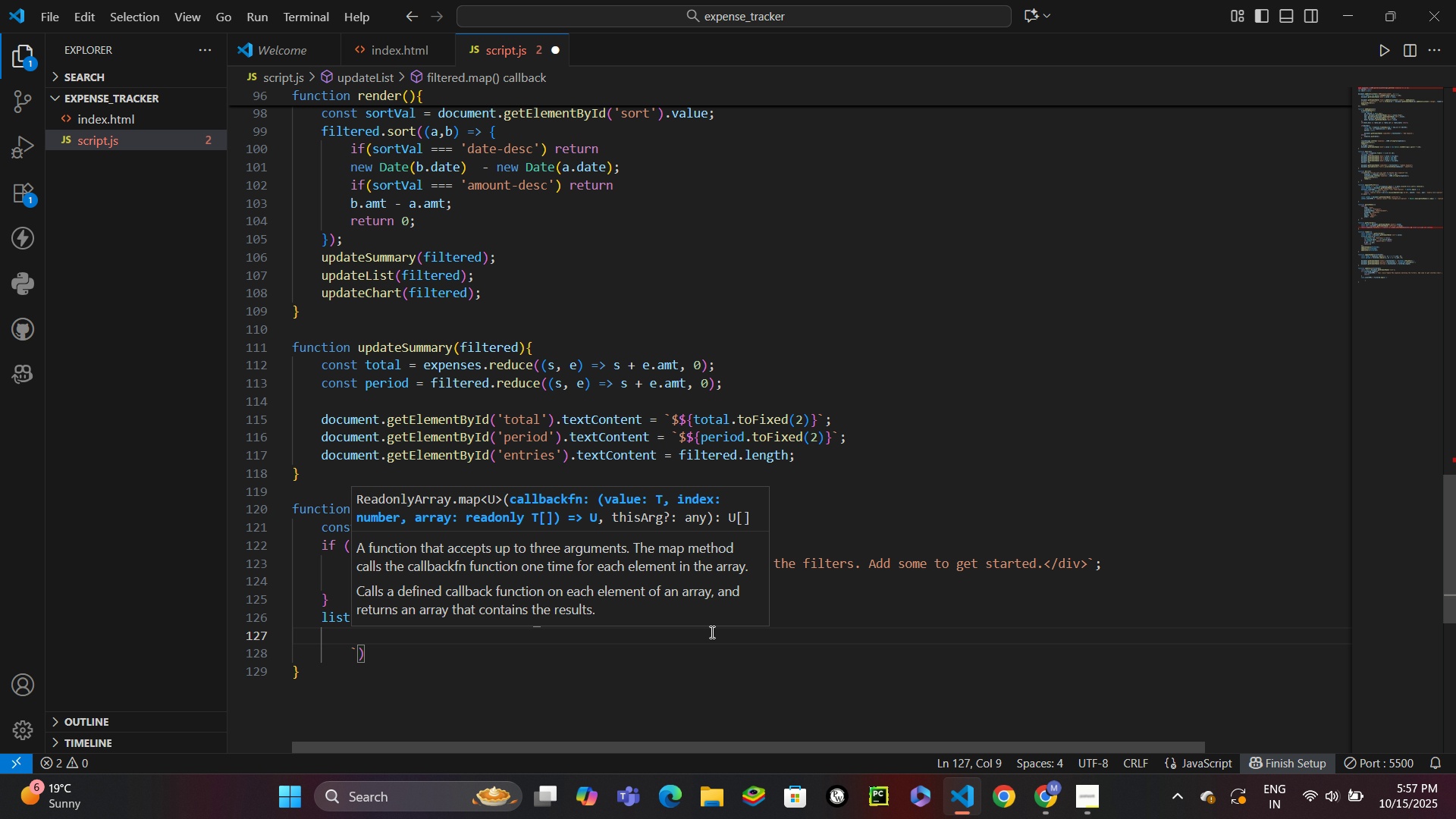 
type(<div class )
key(Backspace)
type(-)
key(Backspace)
type(=")
 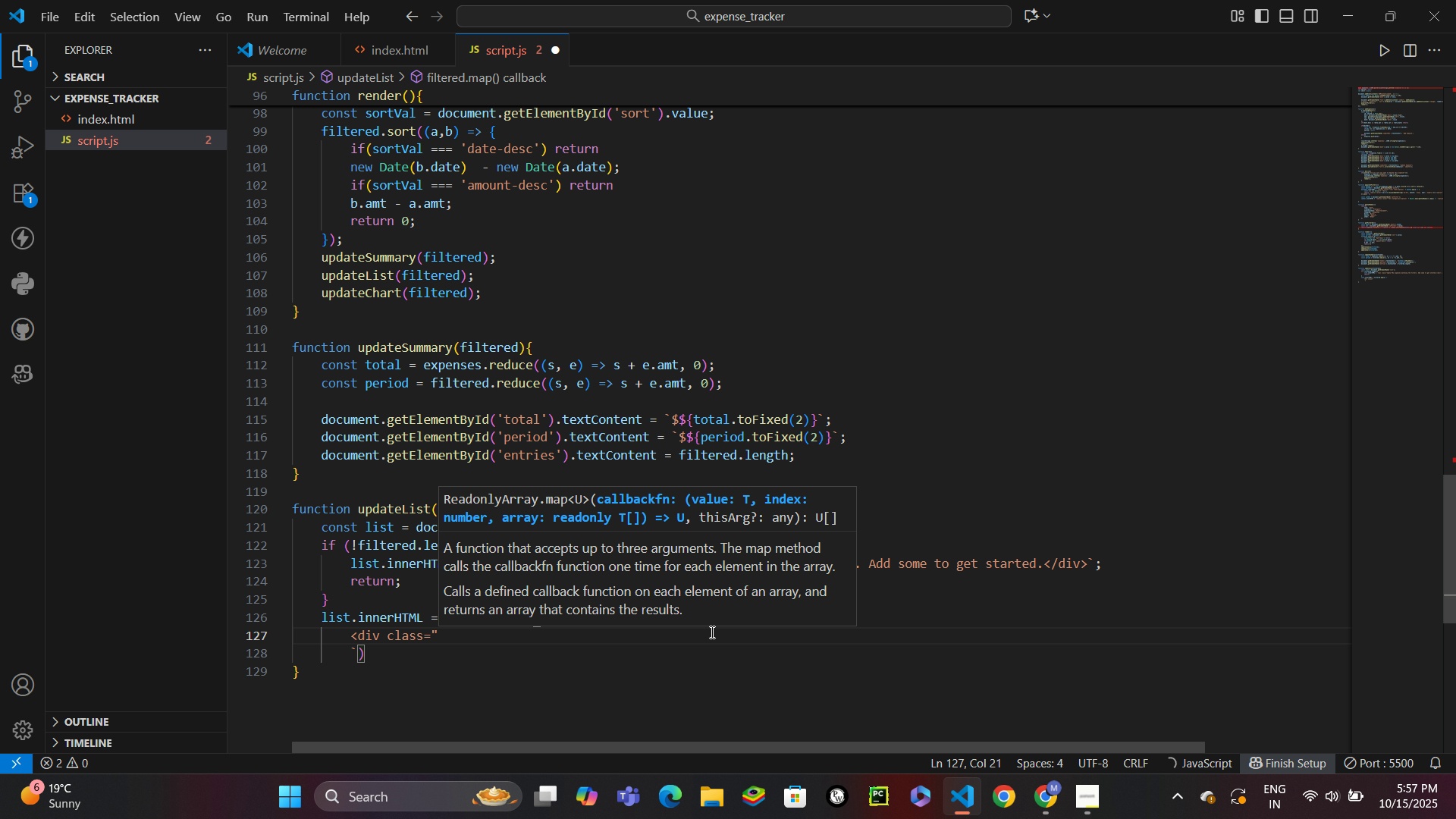 
wait(9.5)
 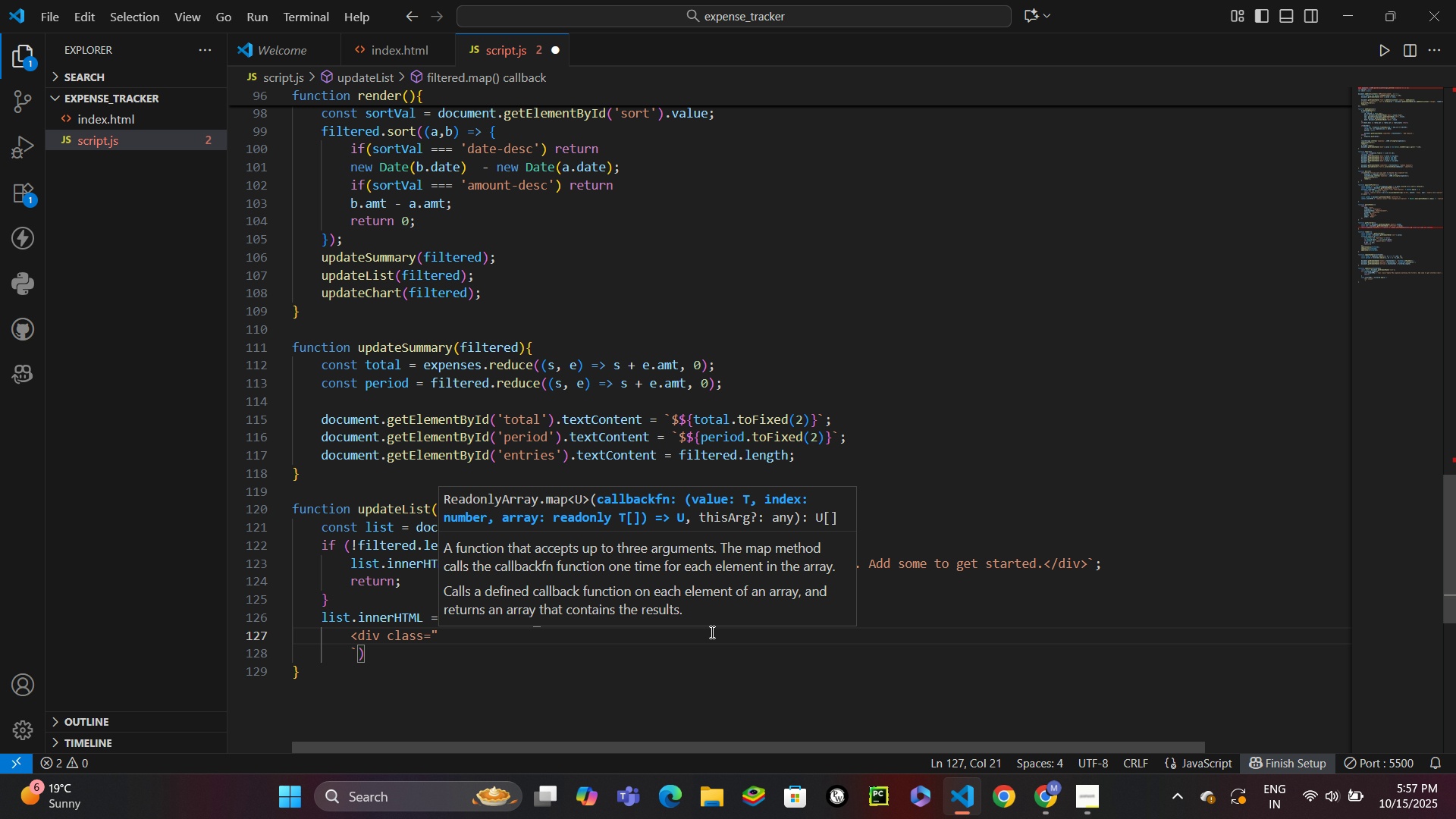 
type(item">)
 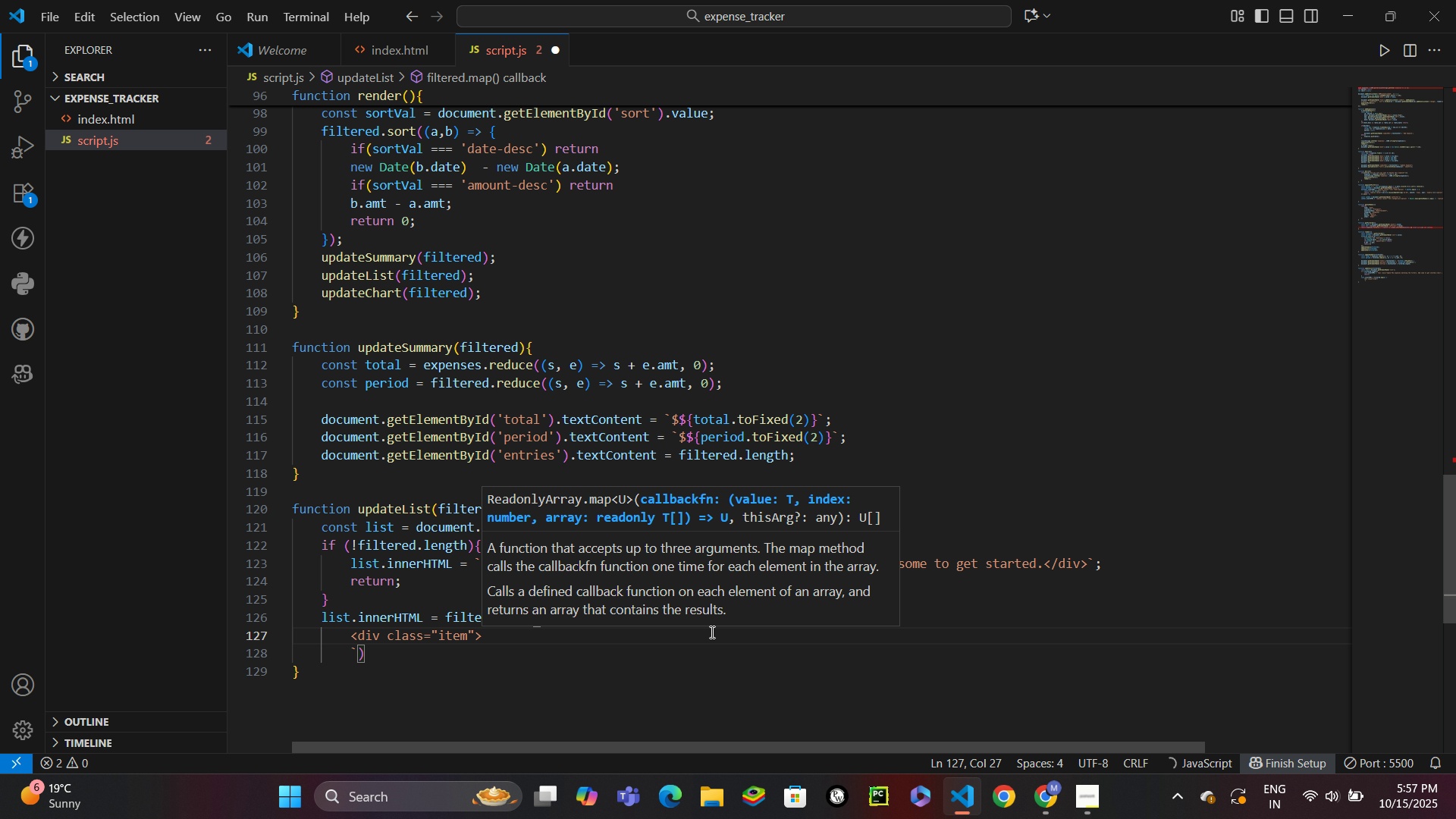 
key(Enter)
 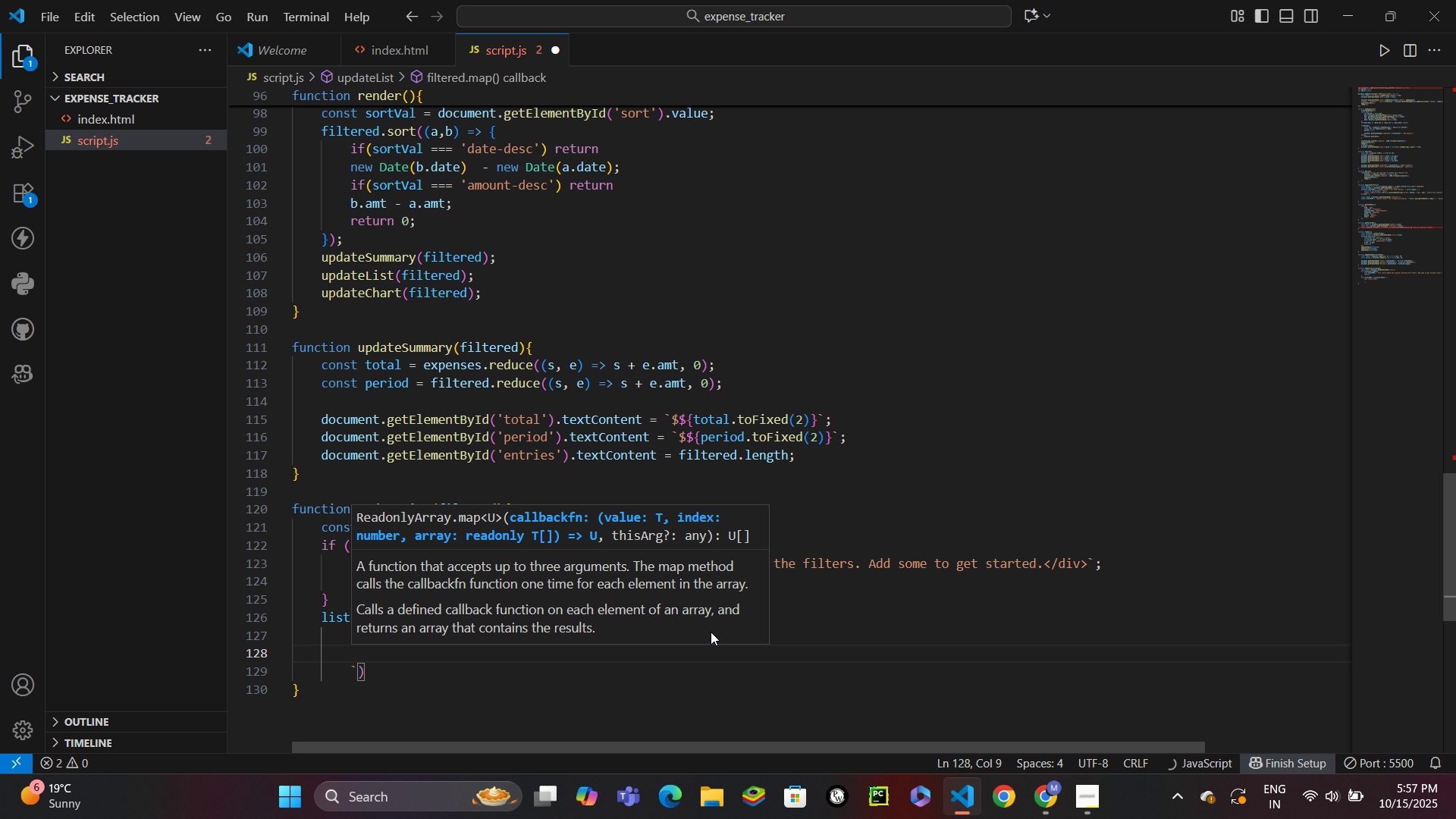 
type(<div class="if)
key(Backspace)
type(nfo">)
 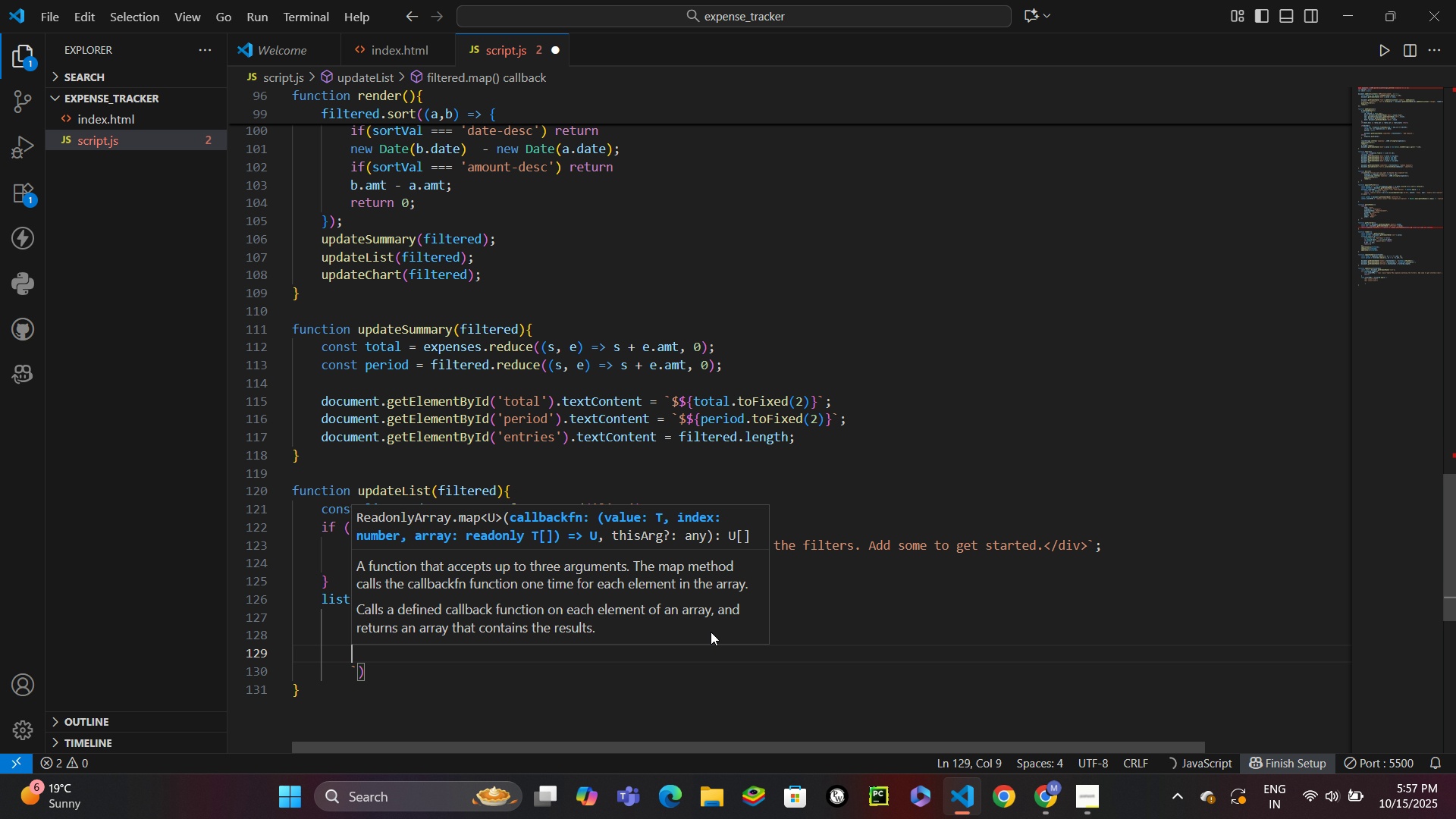 
 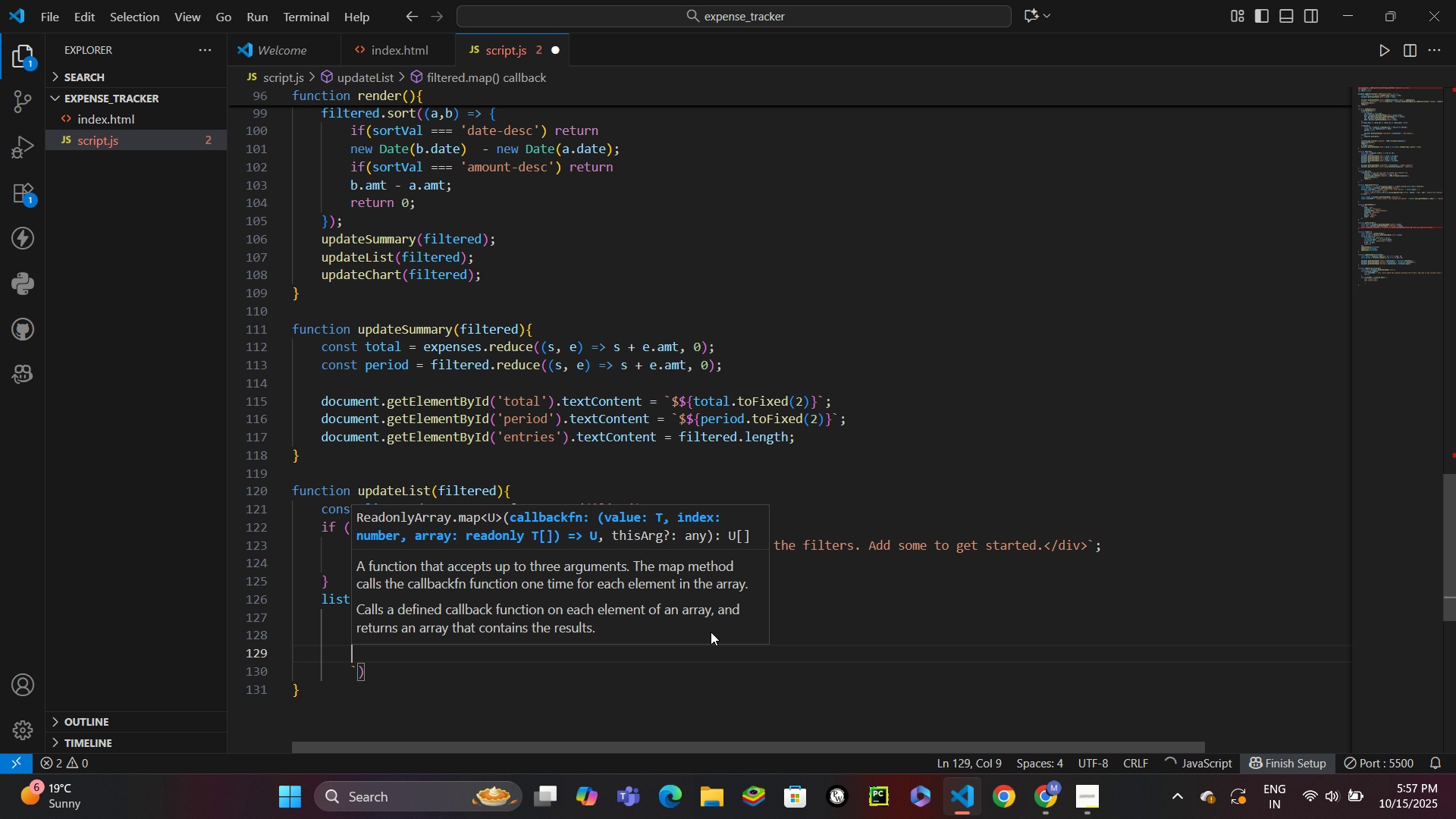 
key(Enter)
 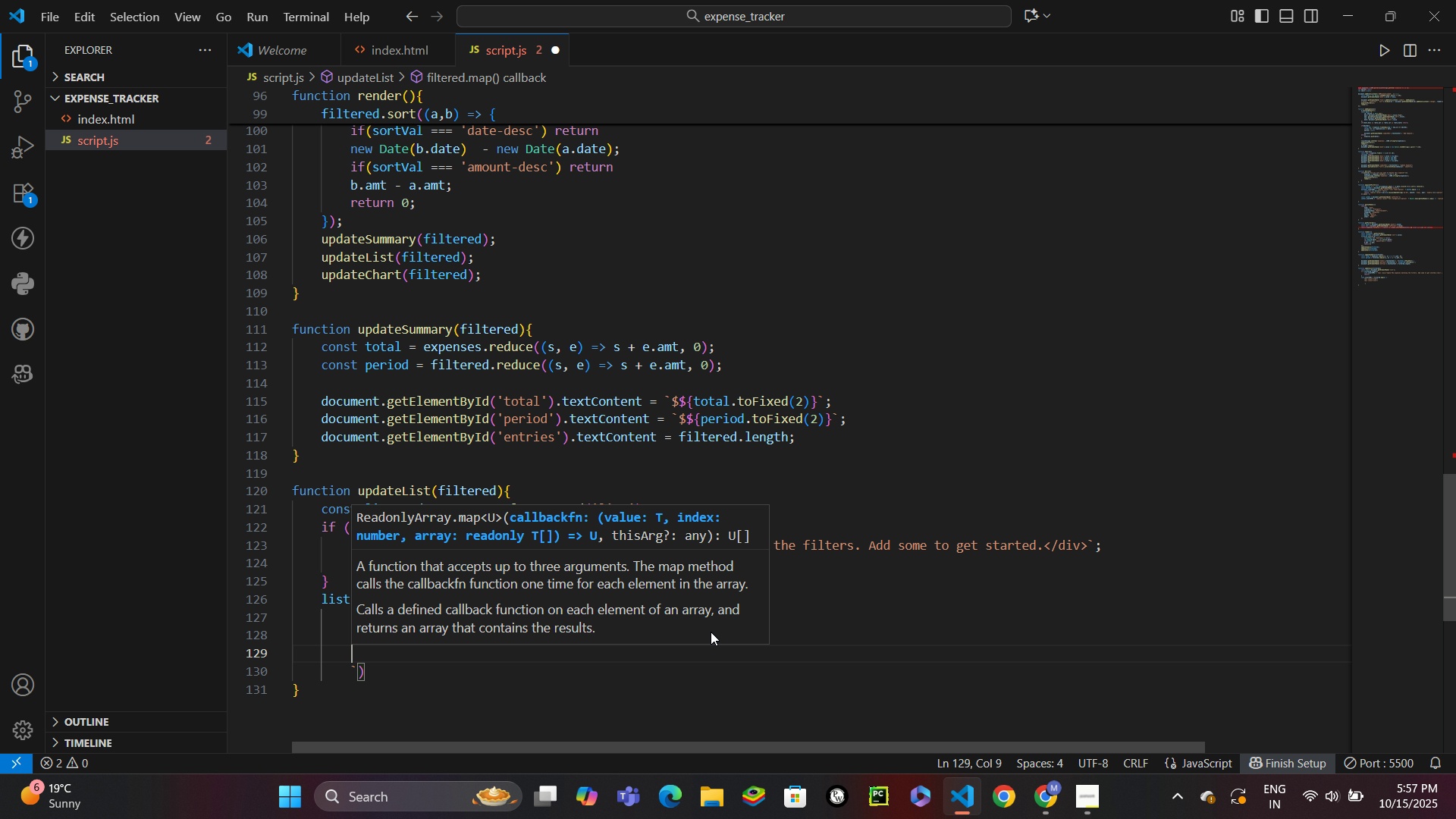 
type(<strong>${e.desc)
 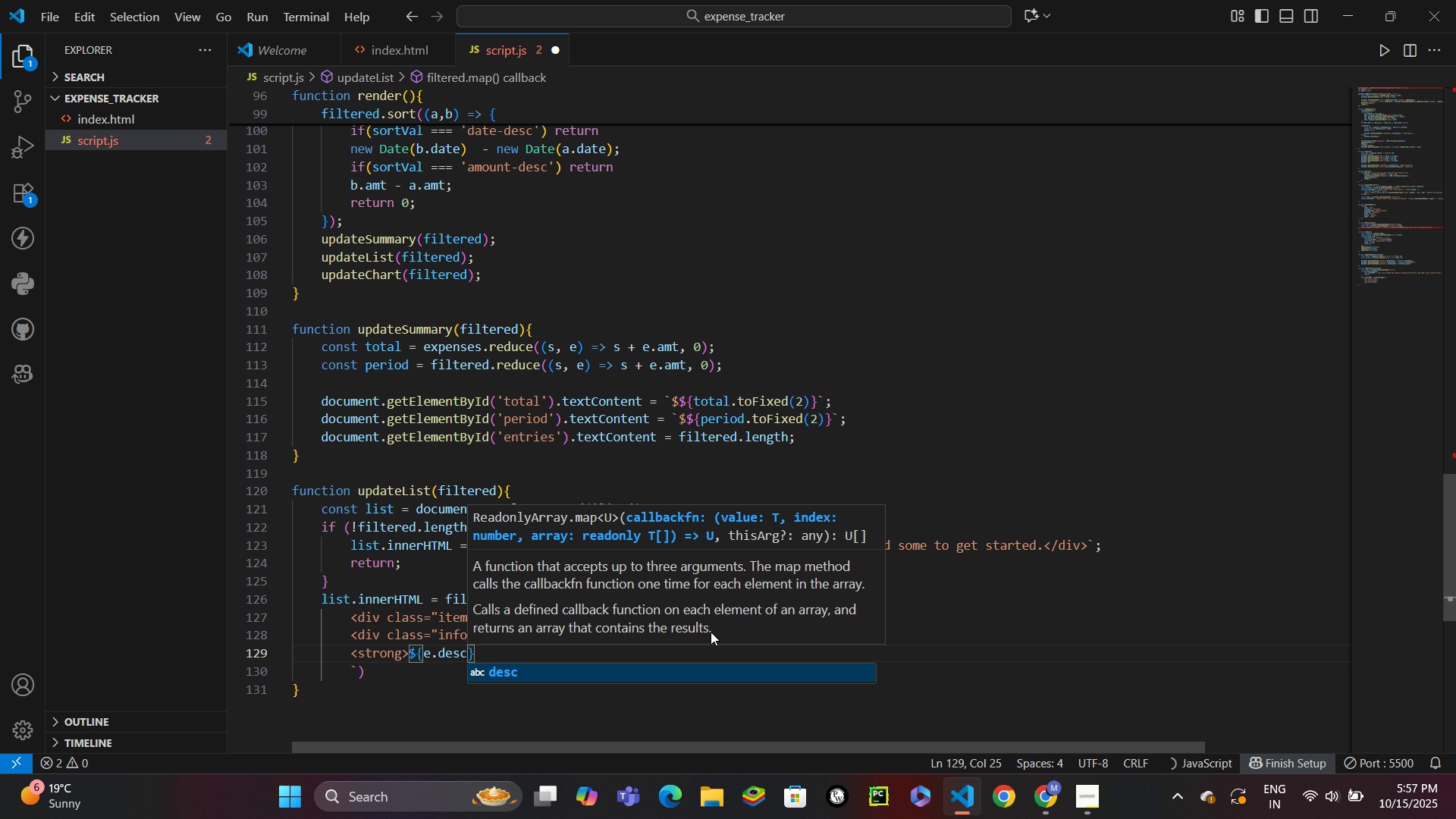 
key(ArrowRight)
 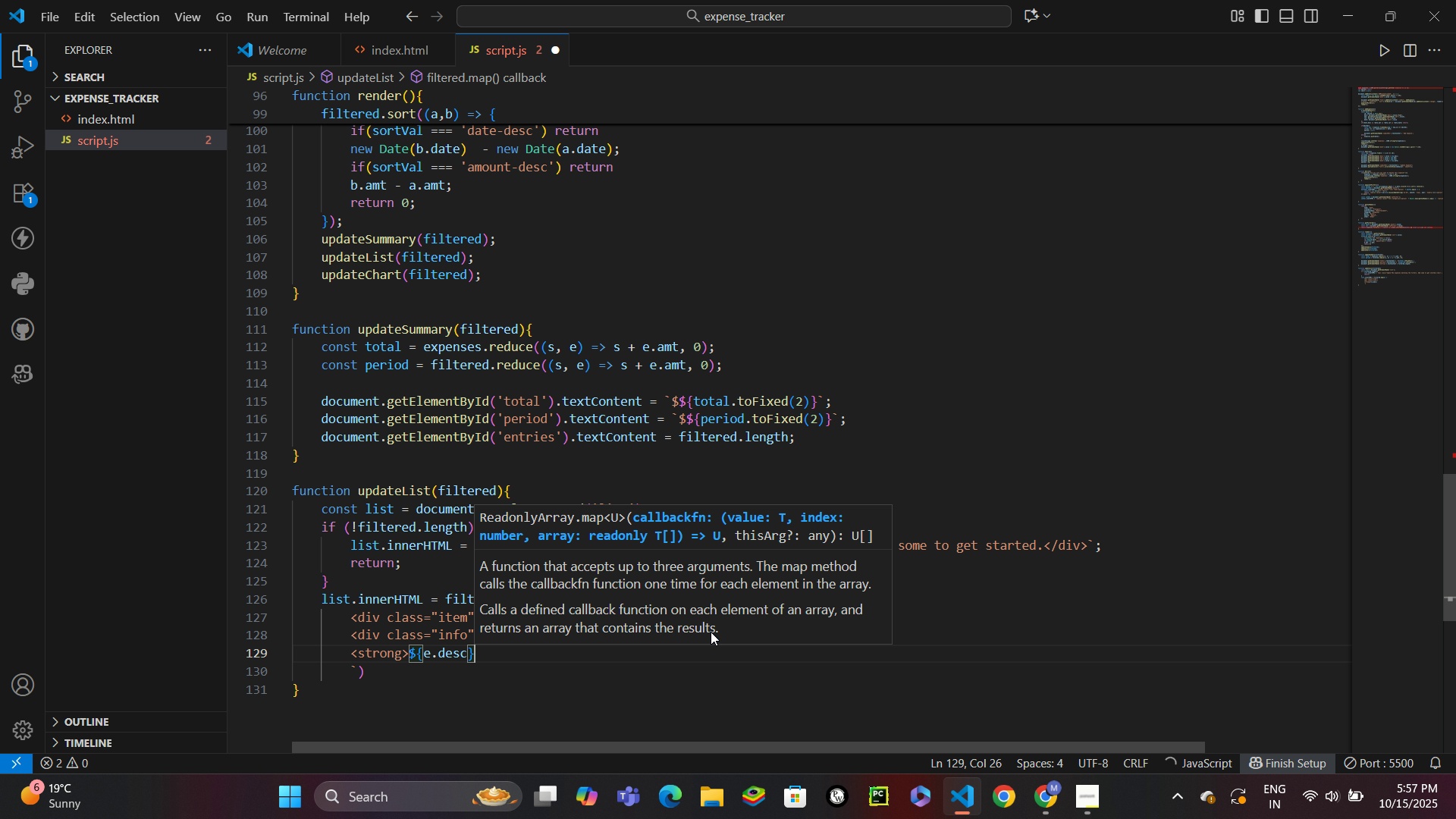 
type( - ${getCat)
 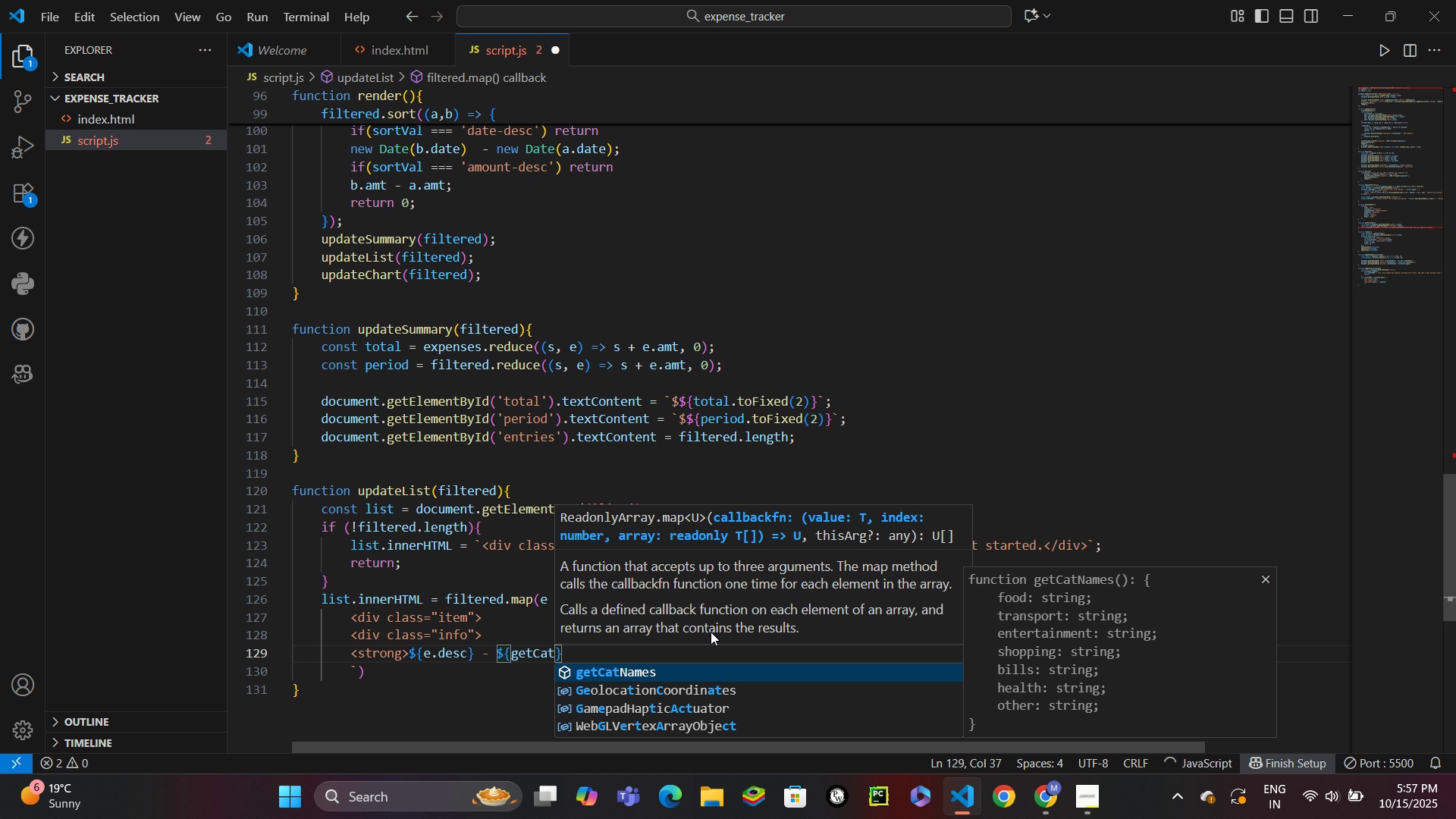 
key(Enter)
 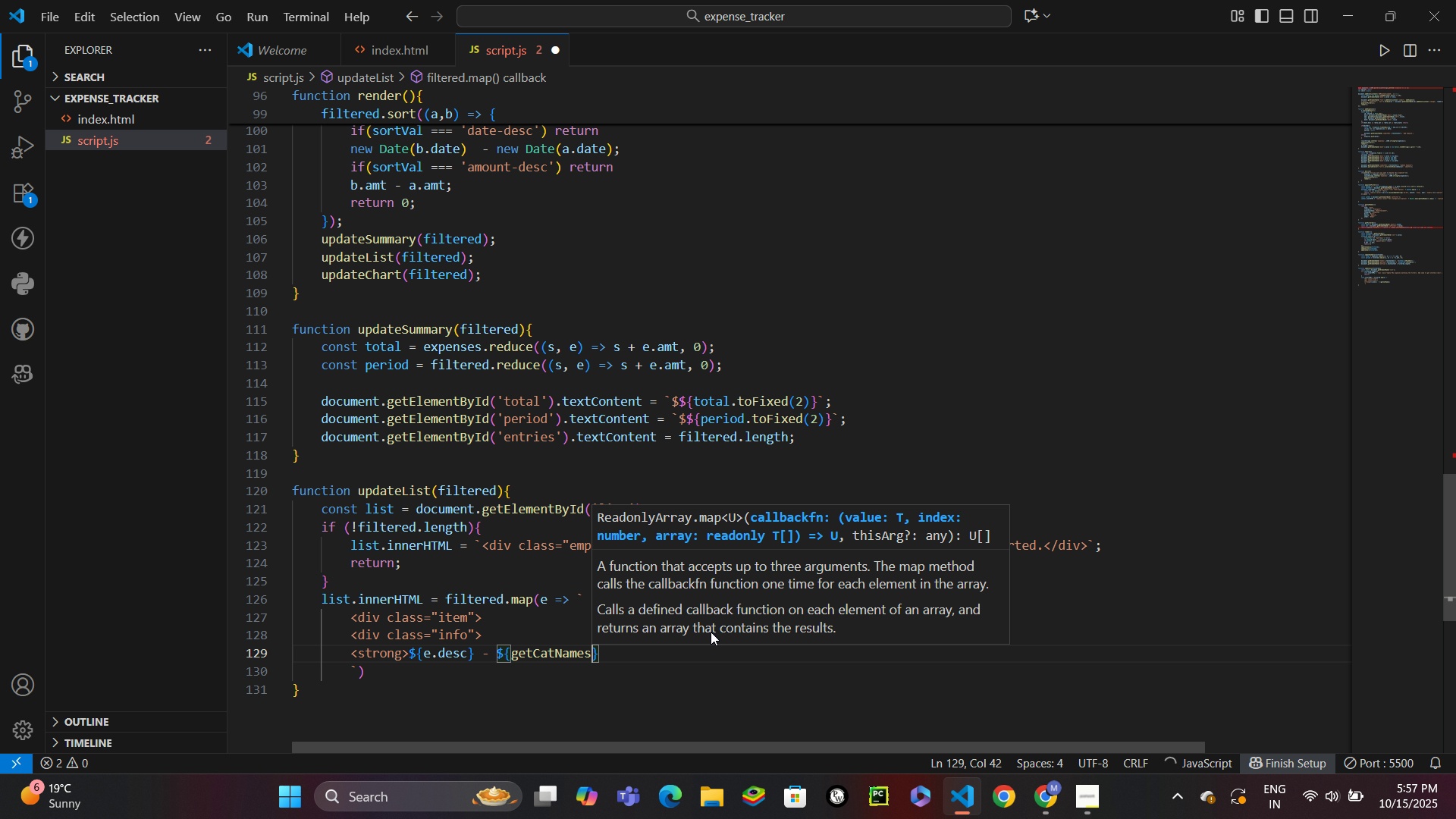 
key(Shift+9)
 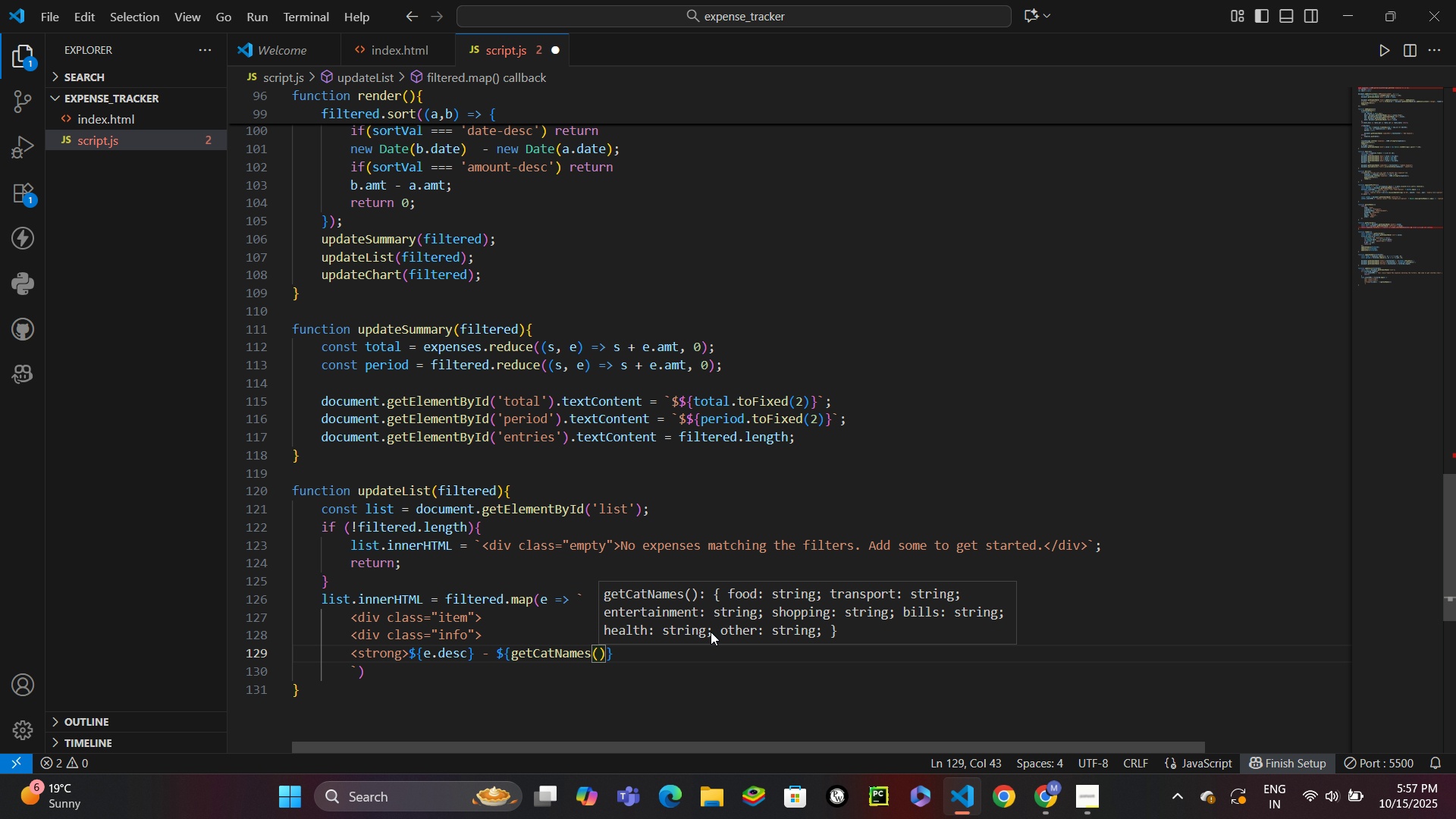 
key(ArrowRight)
 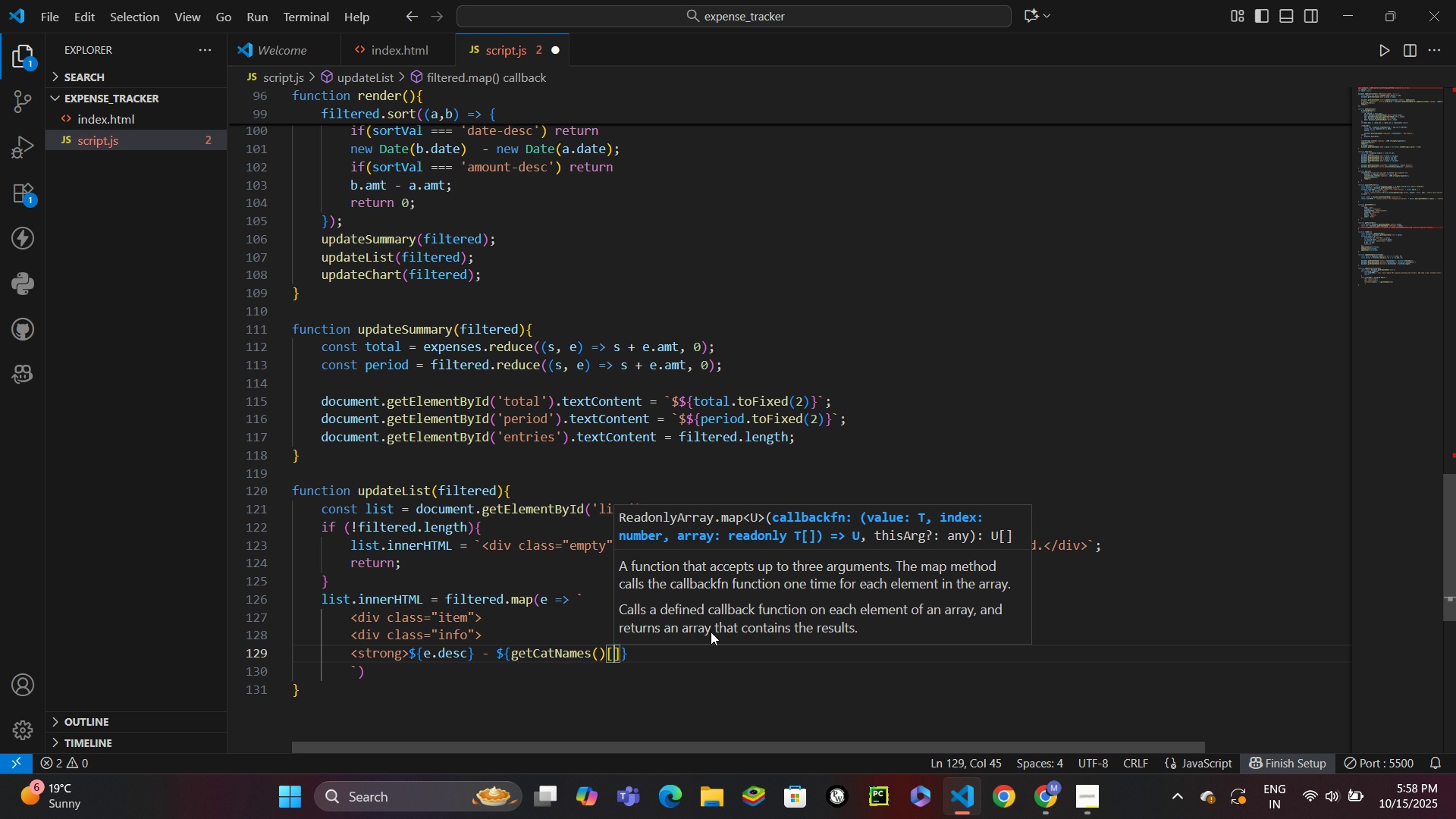 
type([e.cat)
 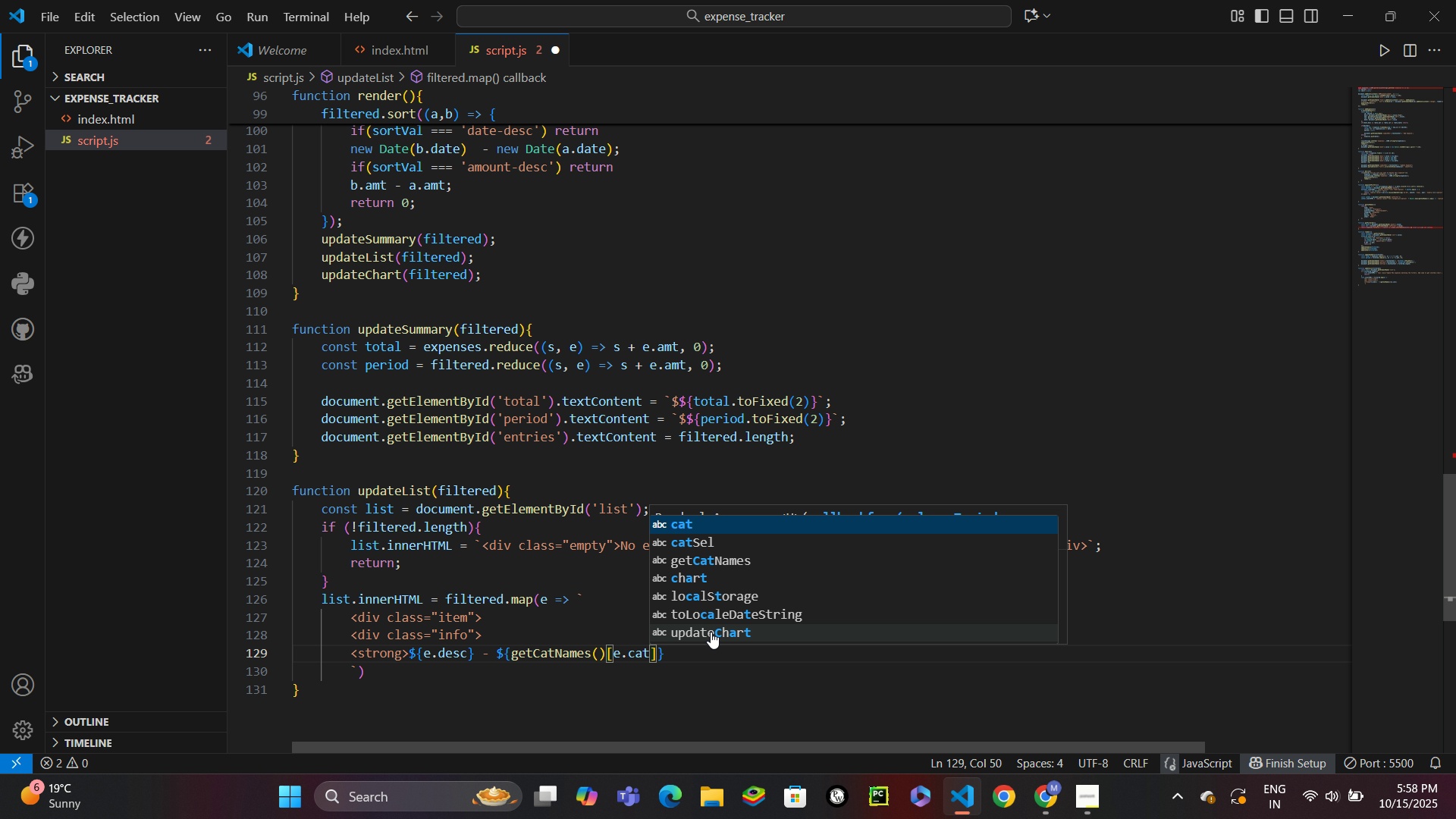 
key(ArrowRight)
 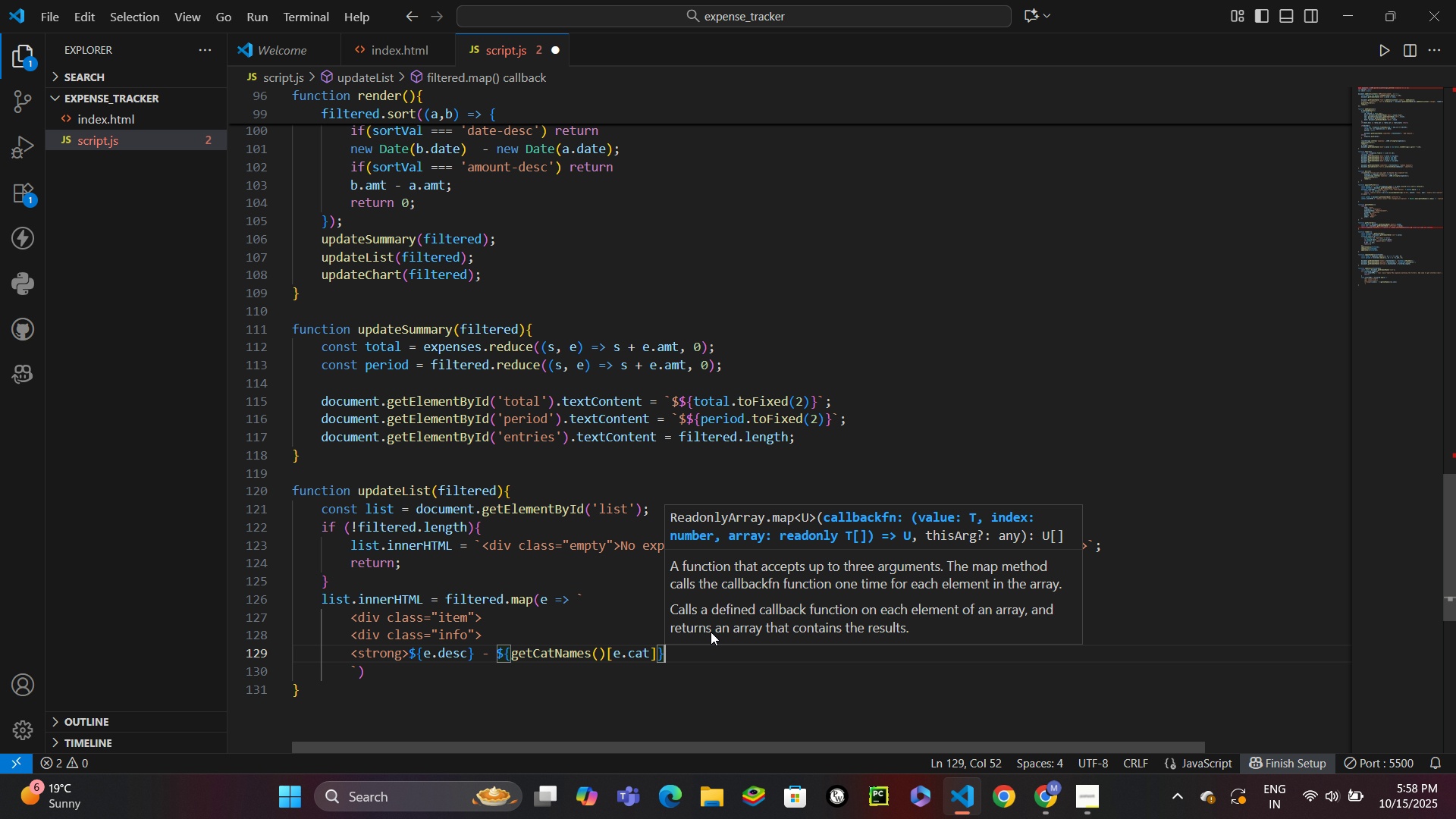 
key(ArrowRight)
 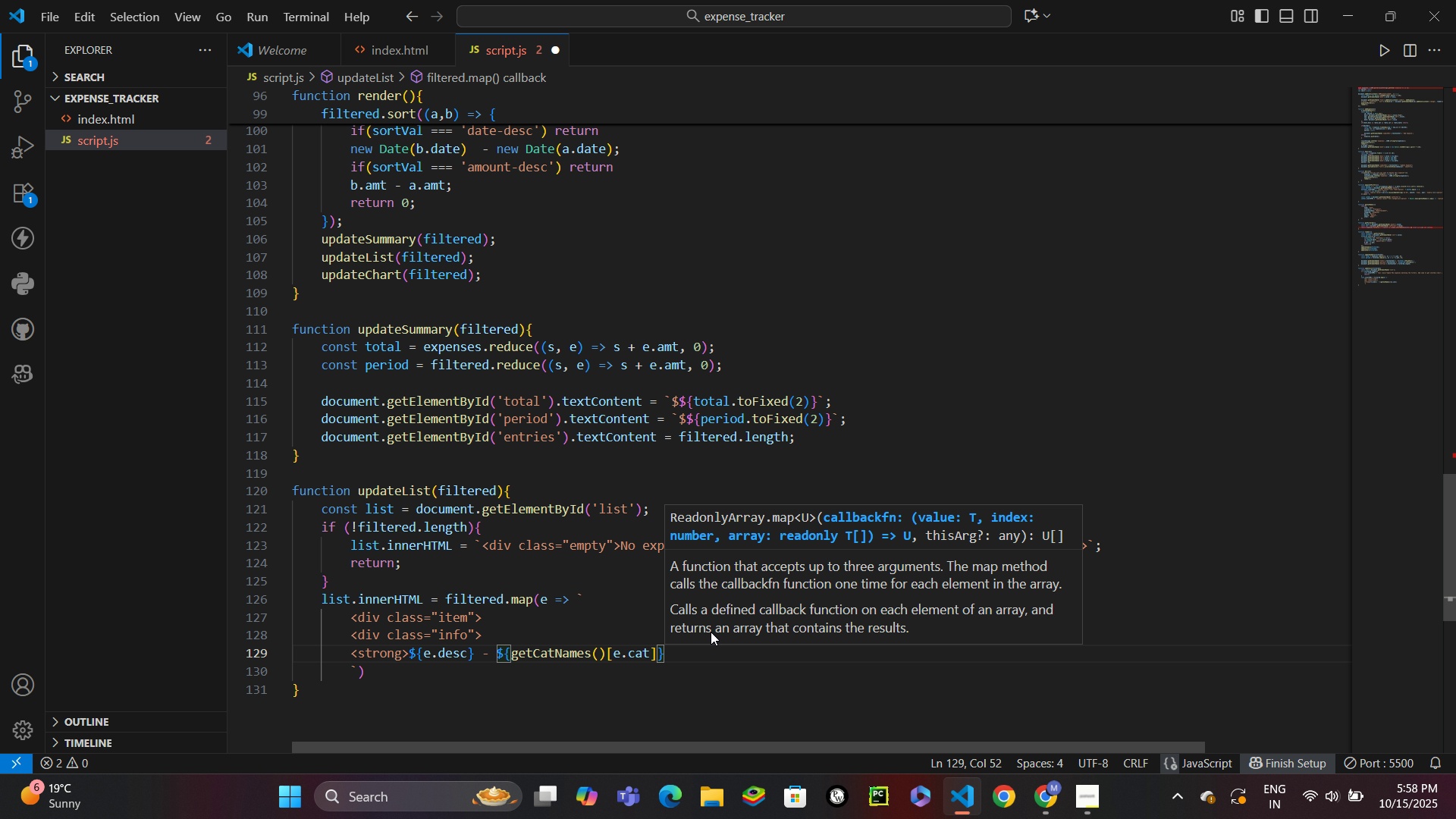 
hold_key(key=ShiftLeft, duration=1.52)
 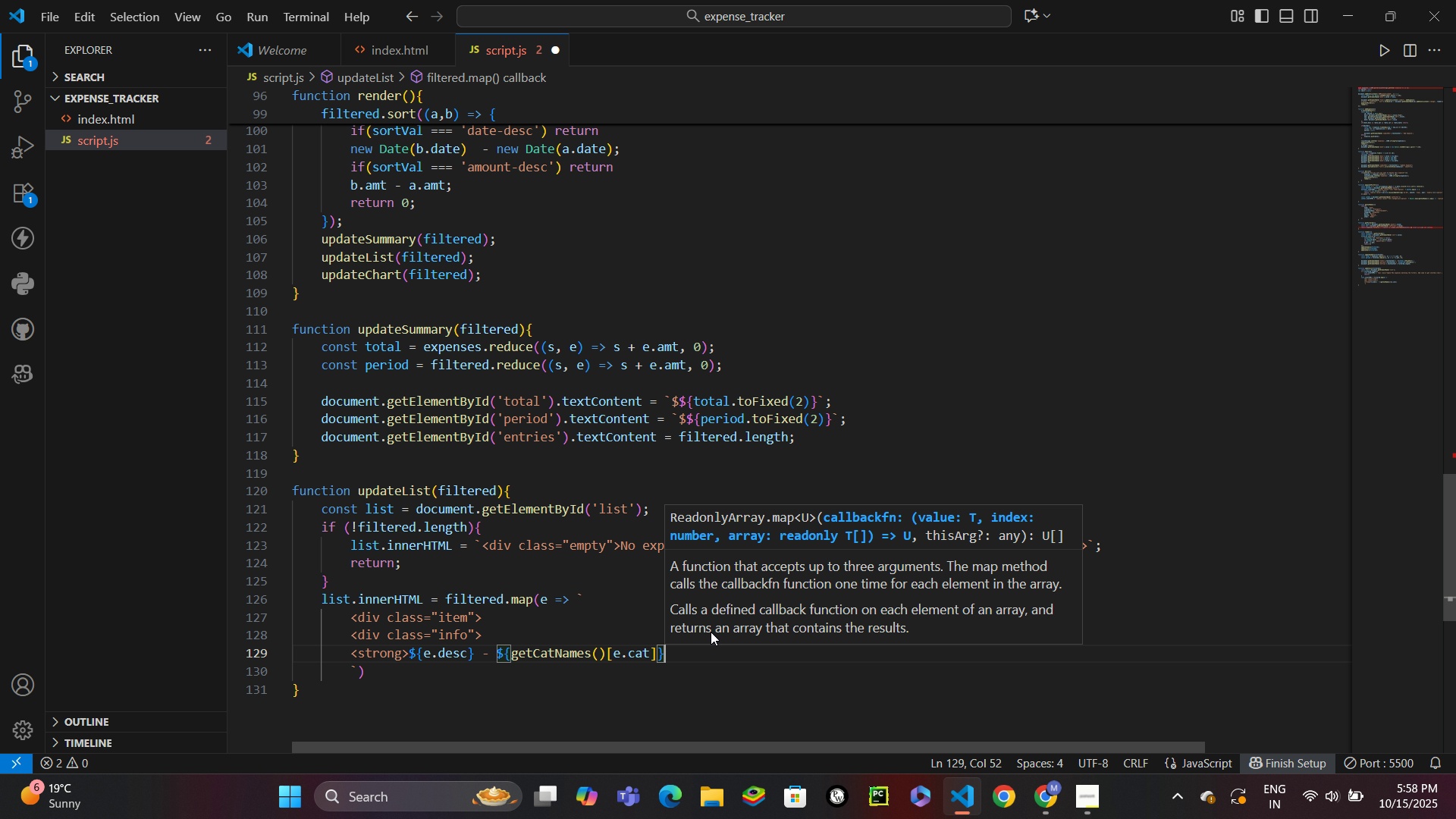 
hold_key(key=ShiftLeft, duration=1.5)
 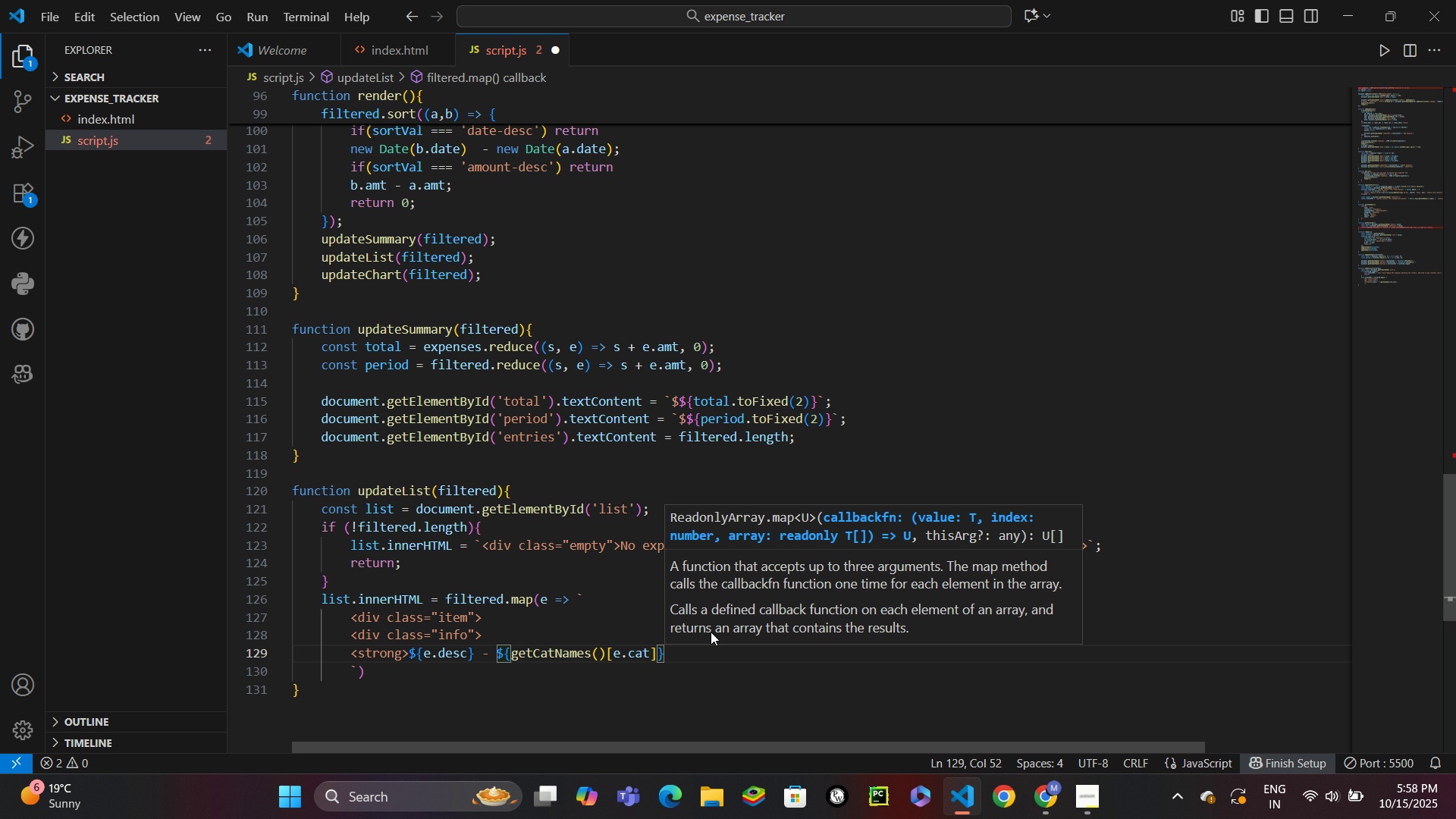 
type(</strong>)
 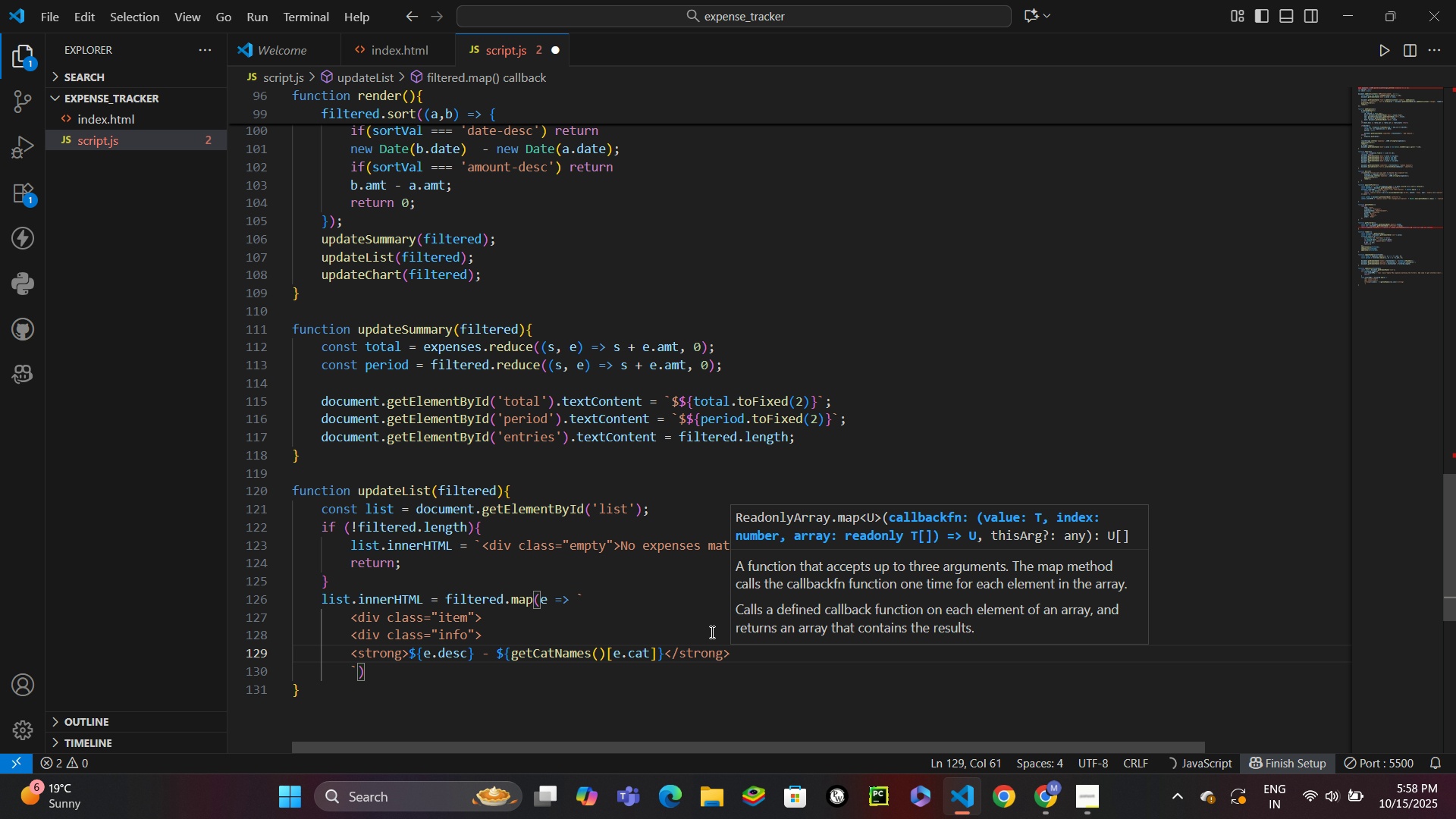 
key(Enter)
 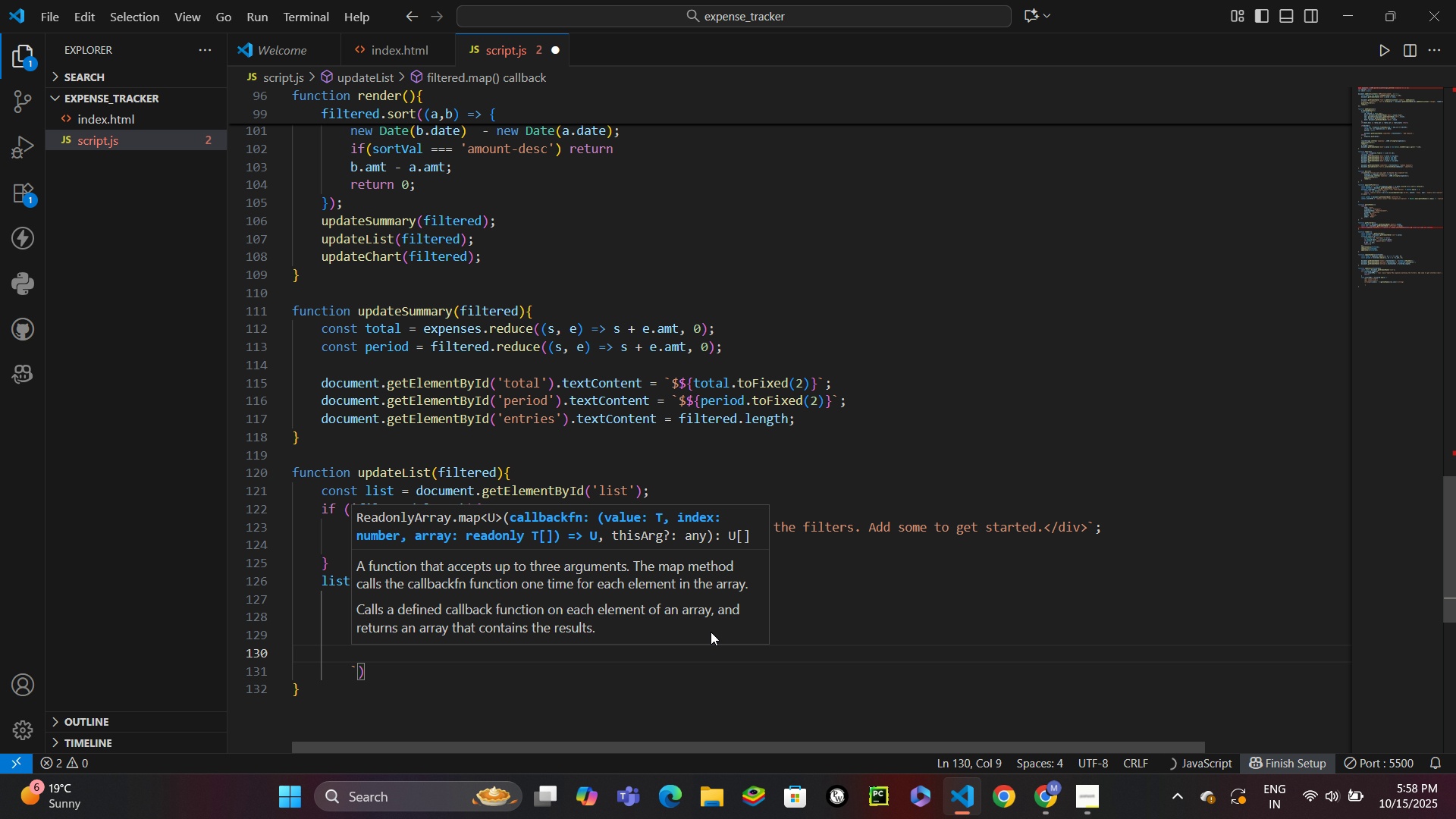 
type(<small>${new Date(e.date).to)
 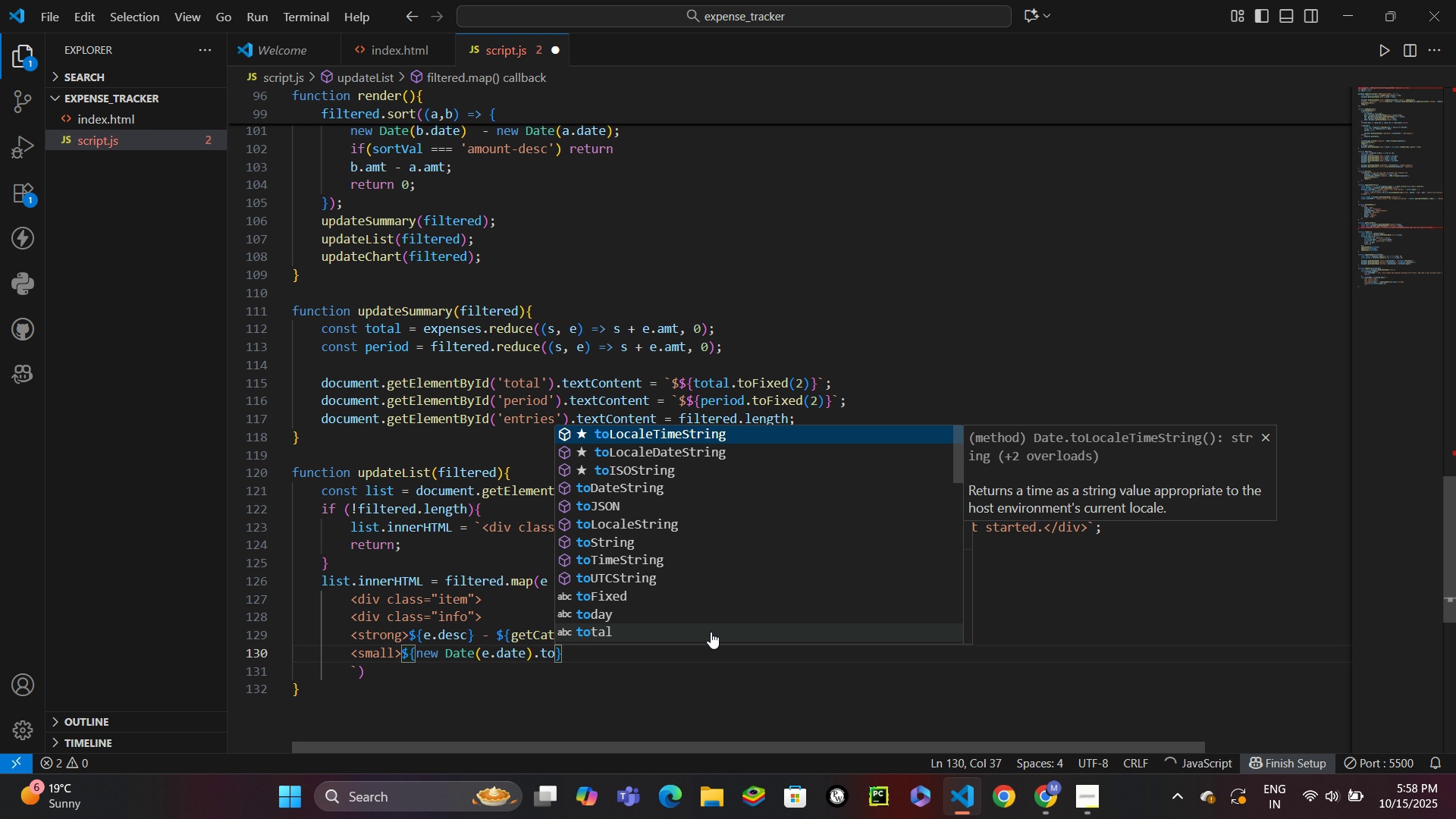 
key(ArrowDown)
 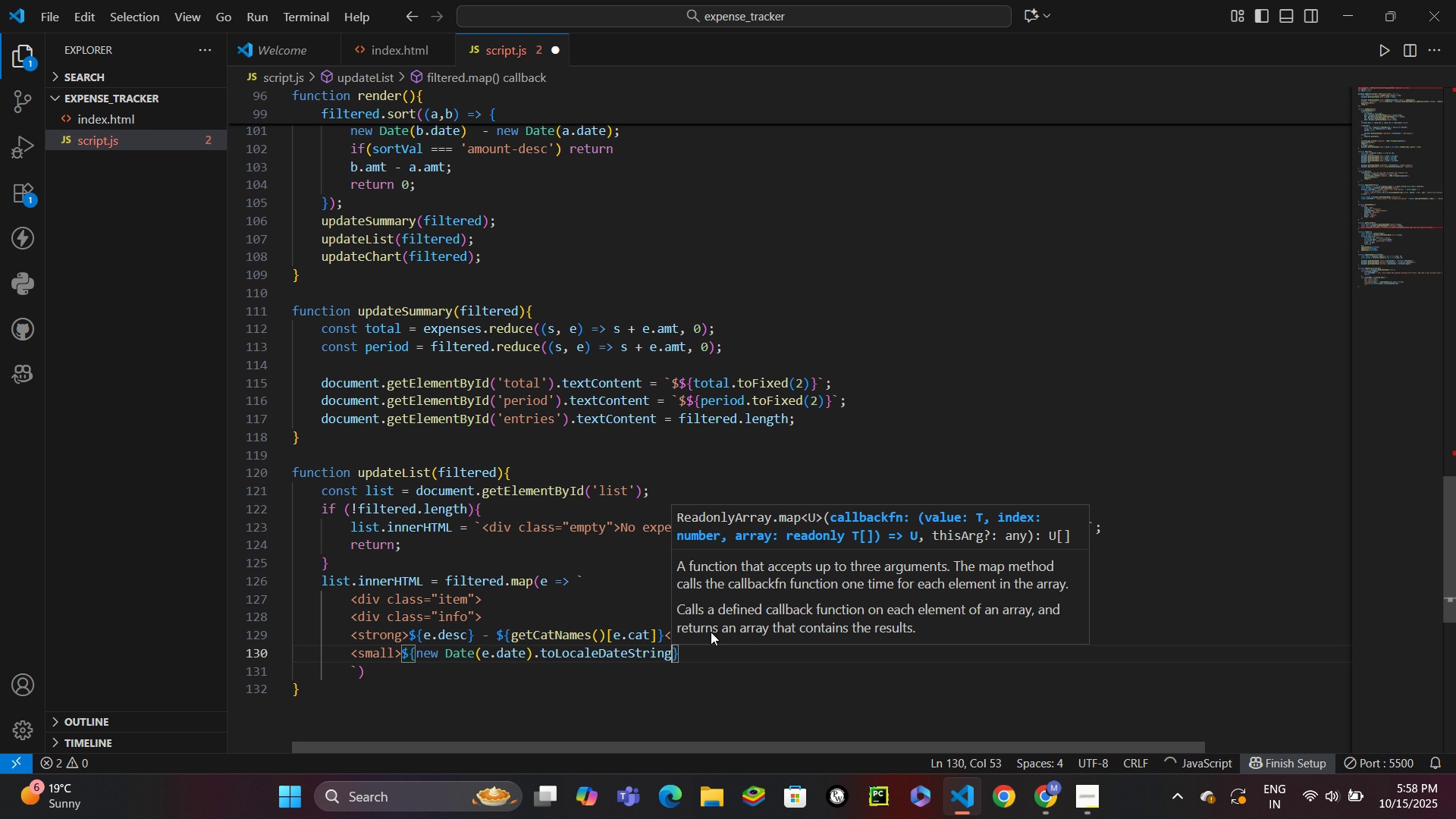 
key(Enter)
 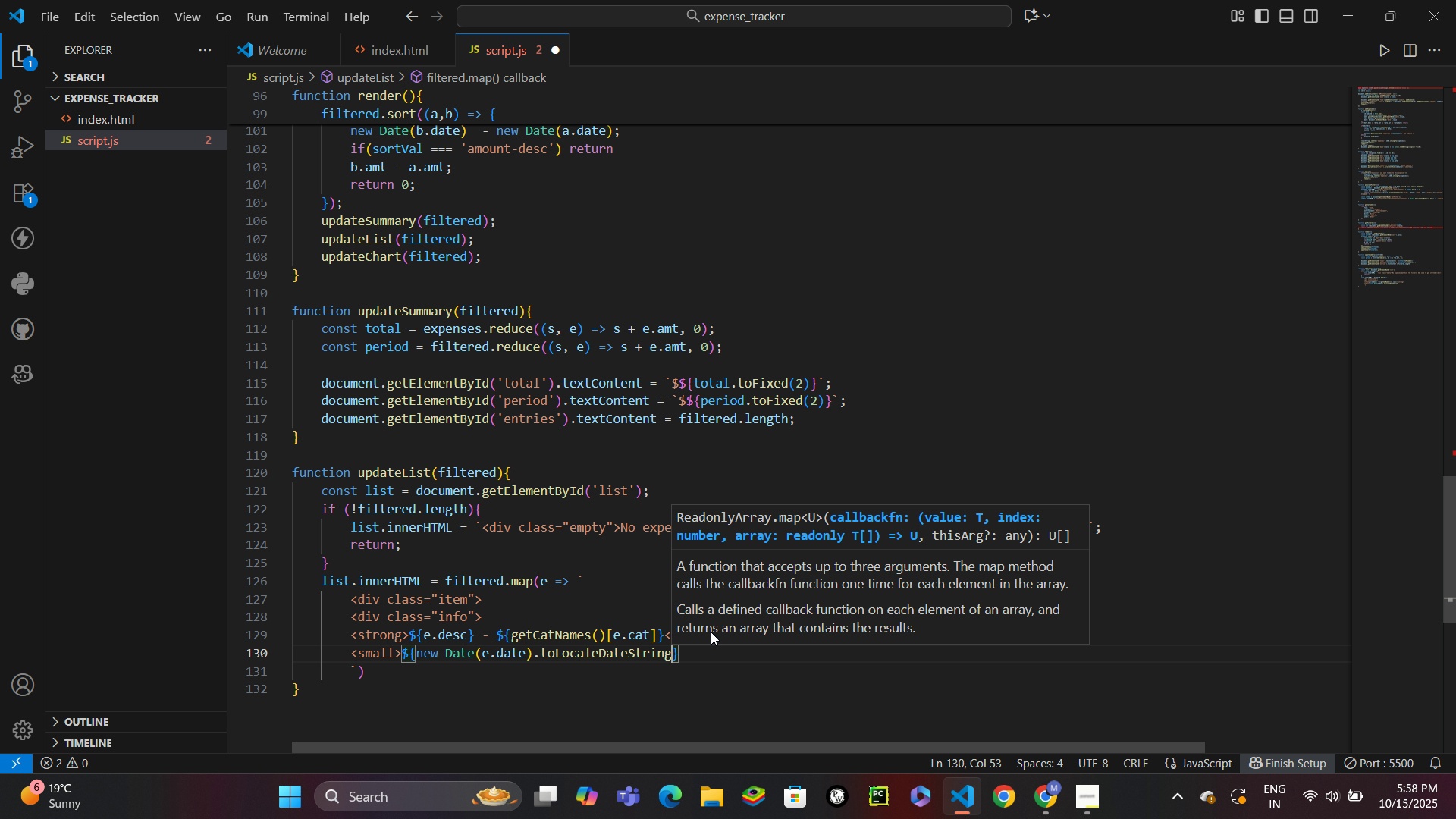 
type(('en-IN)
 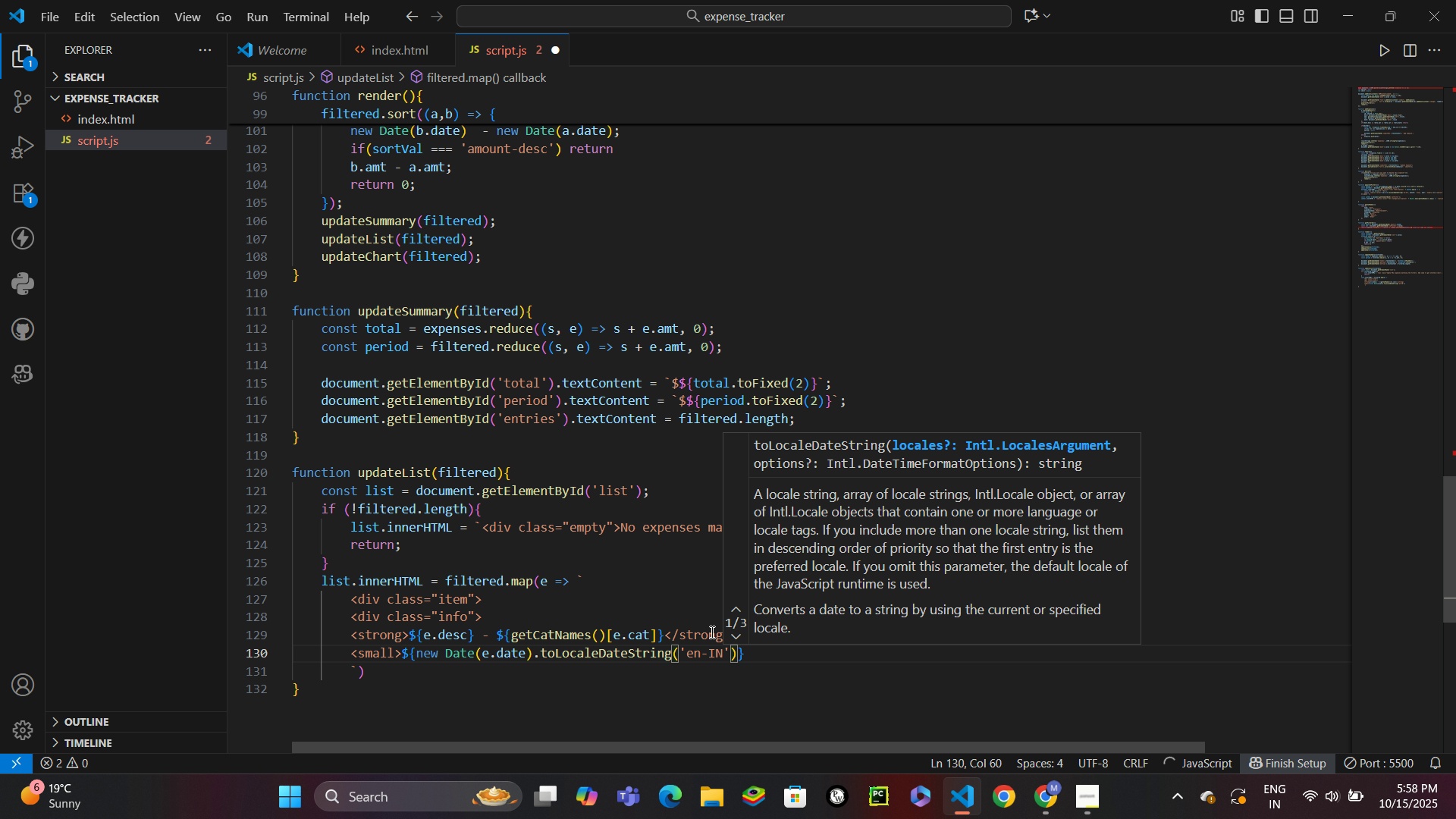 
key(ArrowRight)
 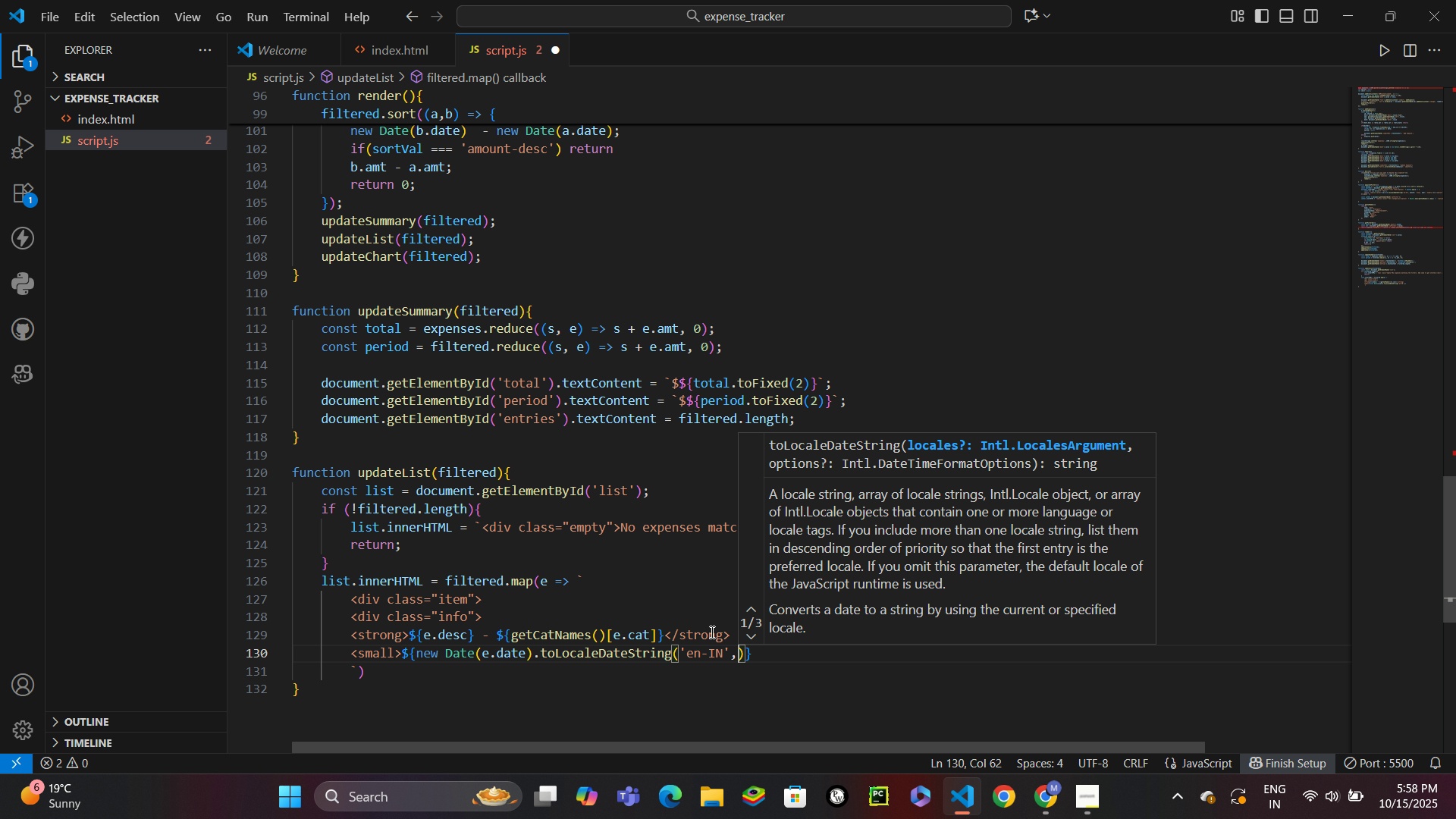 
type(, {day)
 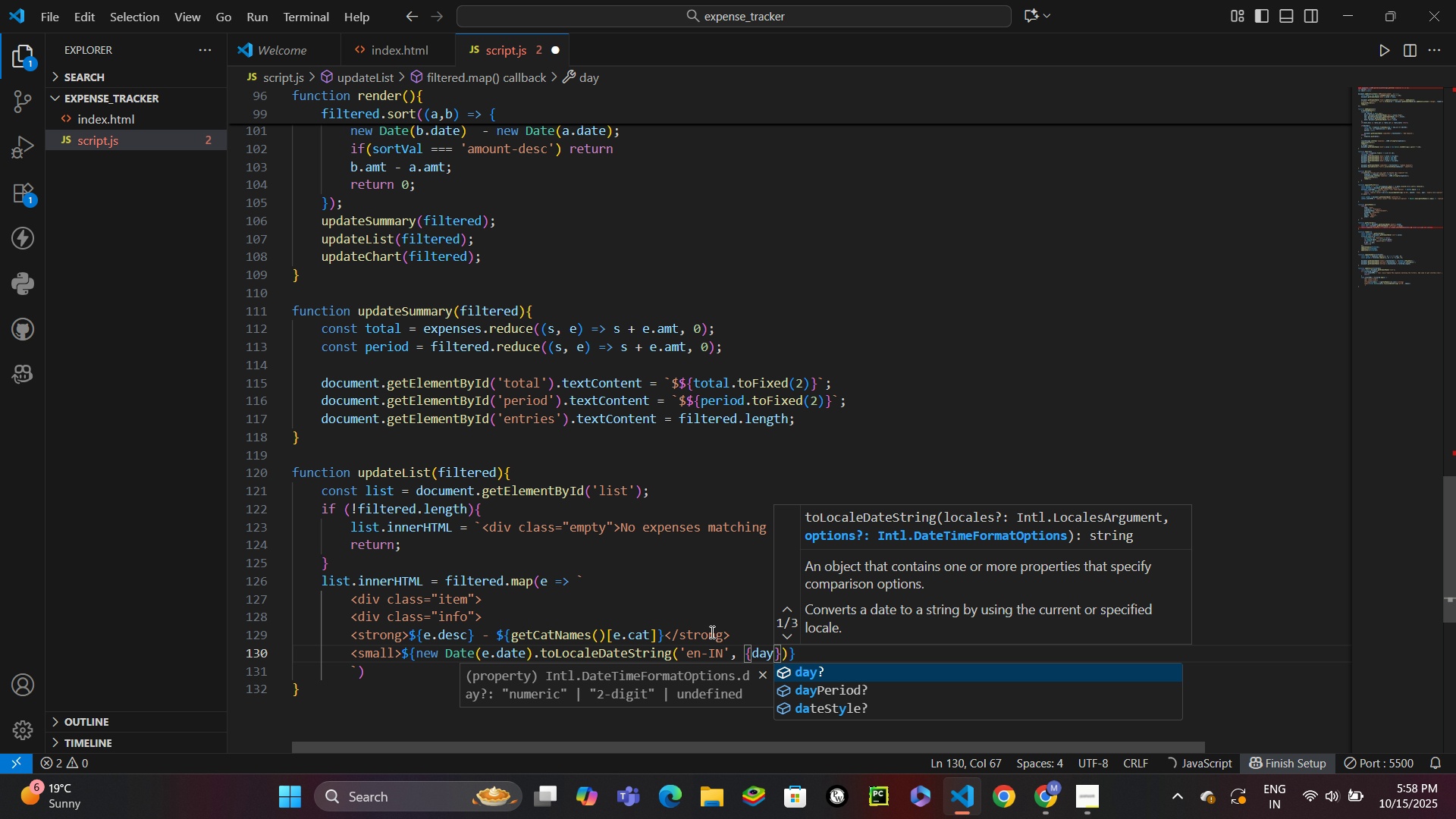 
key(Enter)
 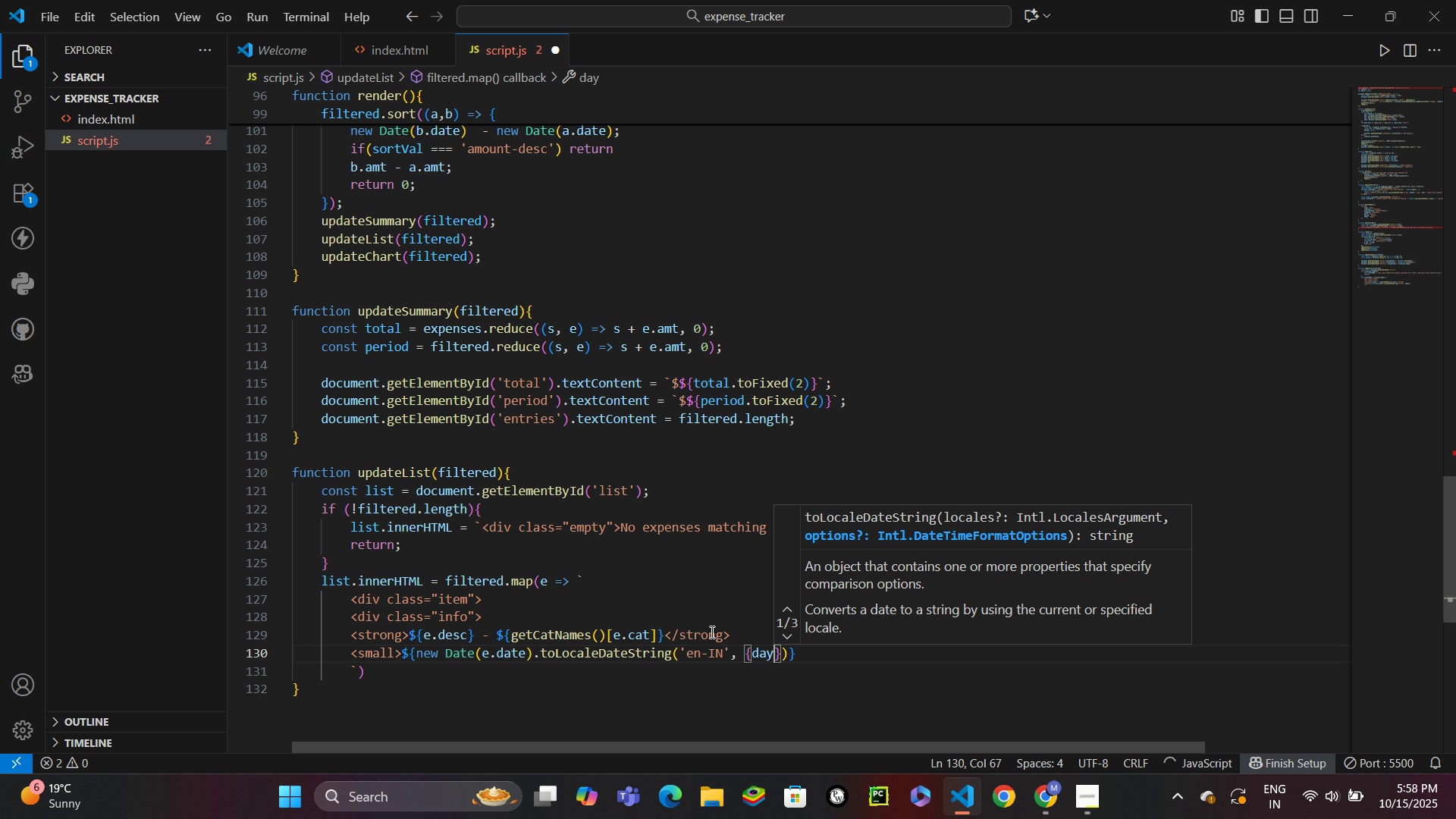 
type(: 'num)
 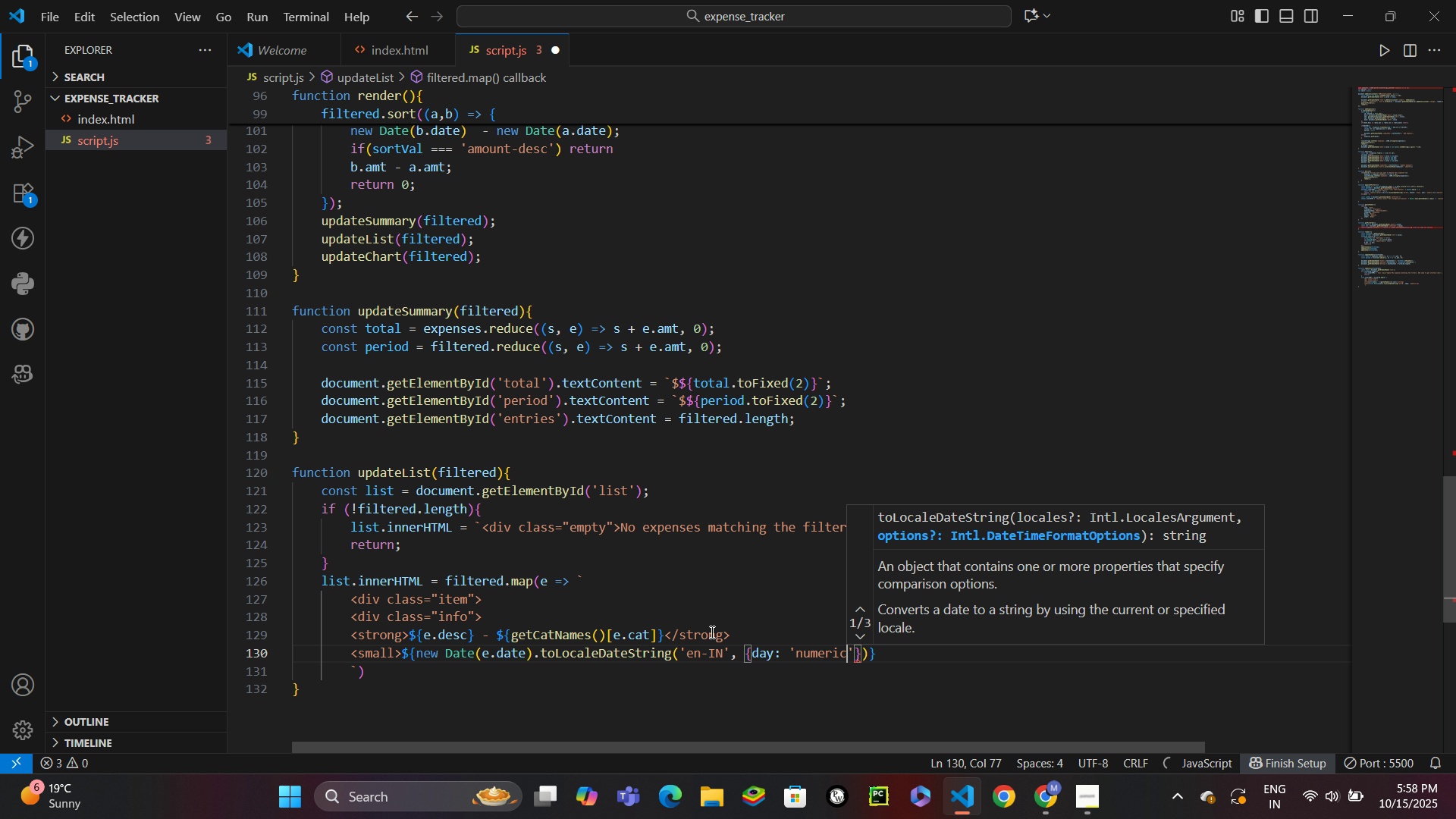 
key(Enter)
 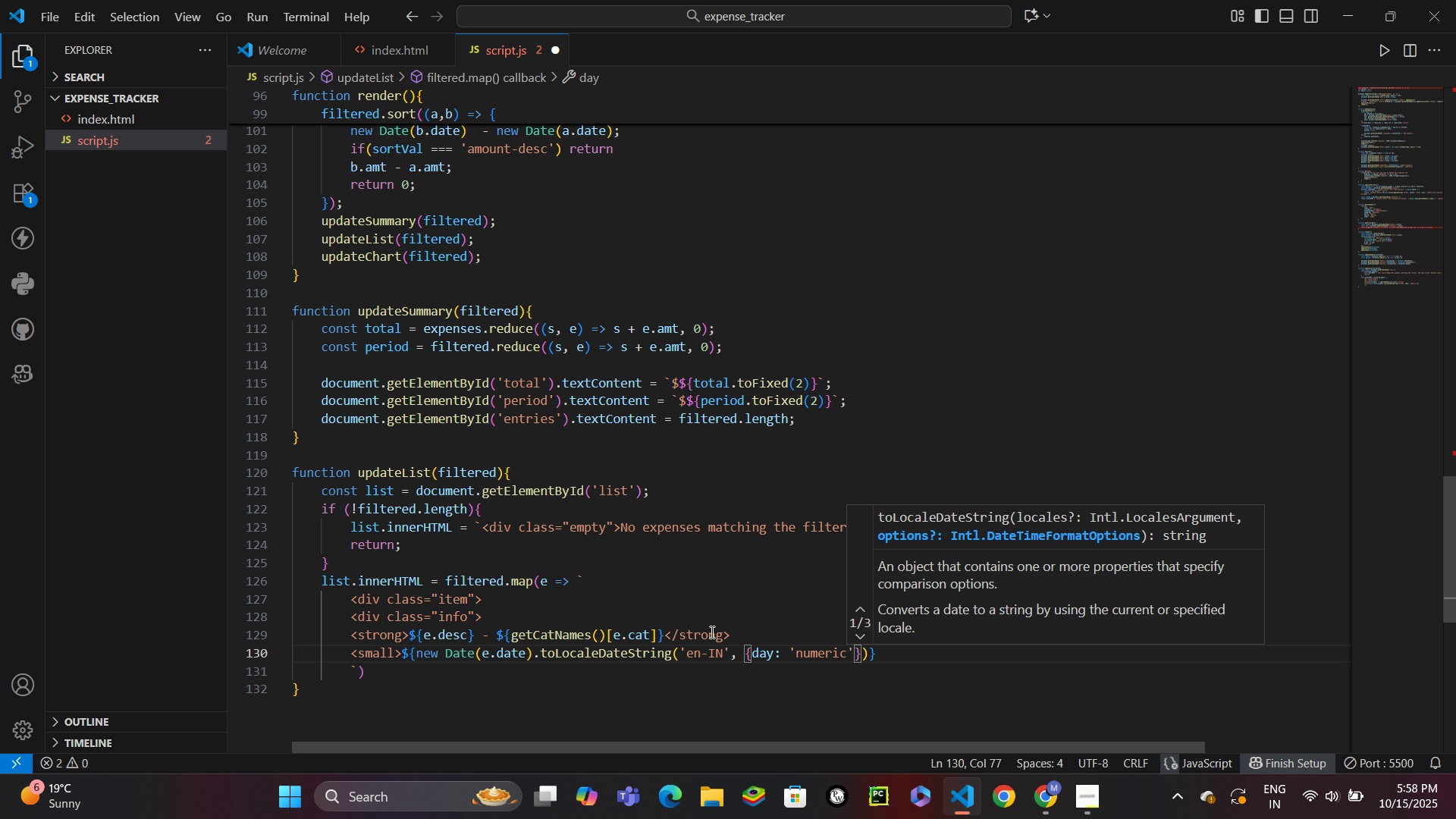 
key(ArrowRight)
 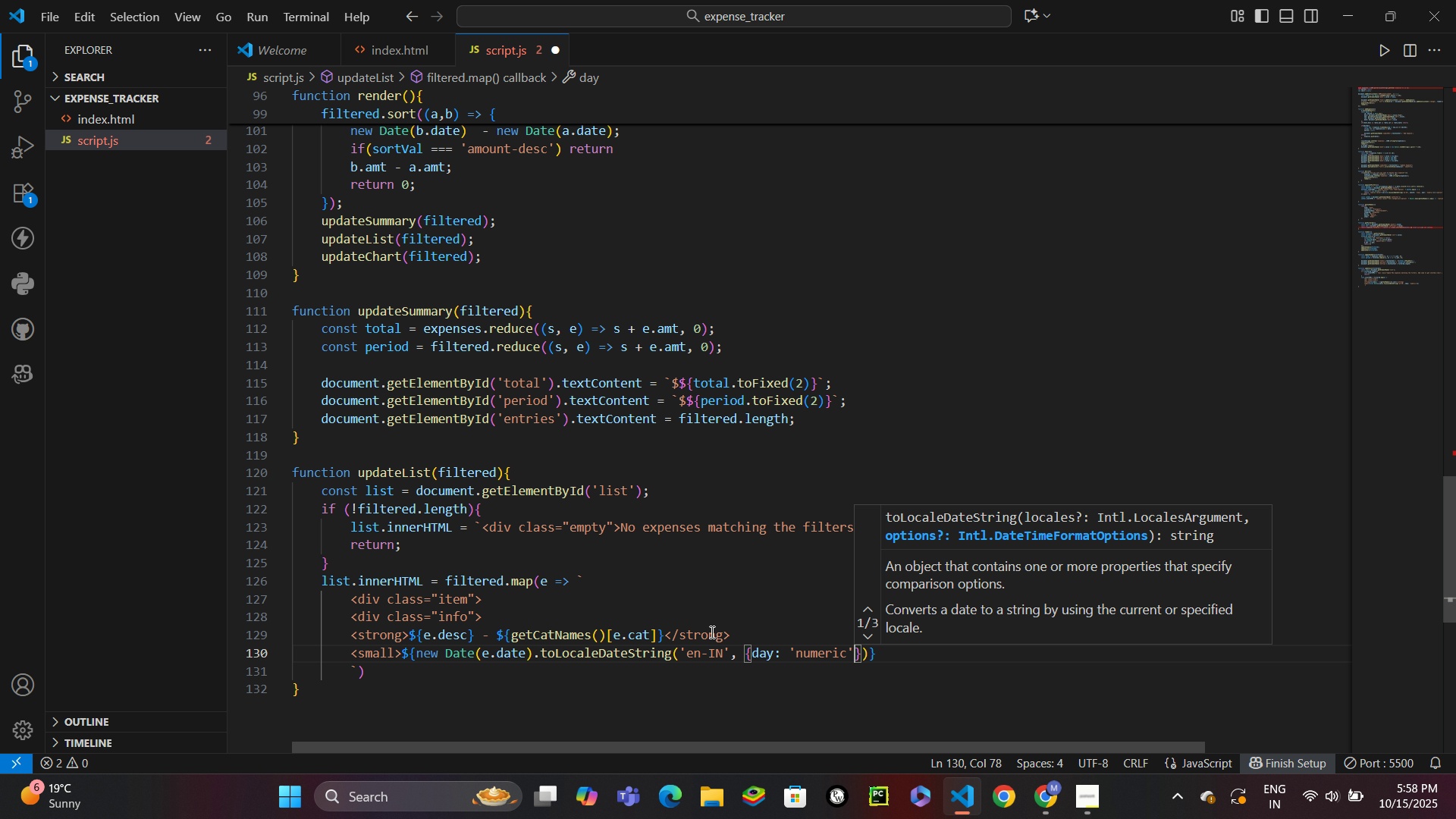 
type(, mont)
 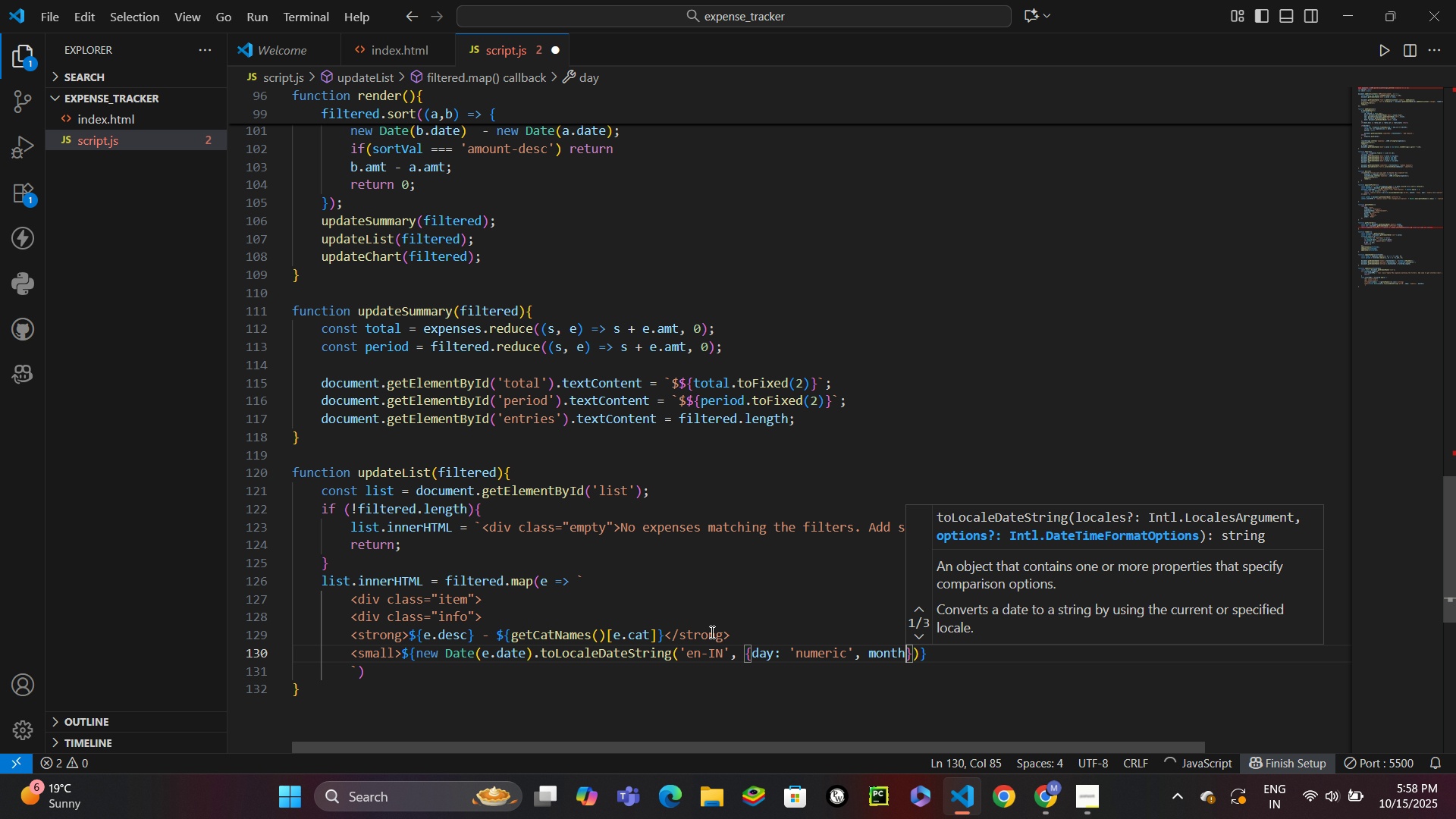 
key(Enter)
 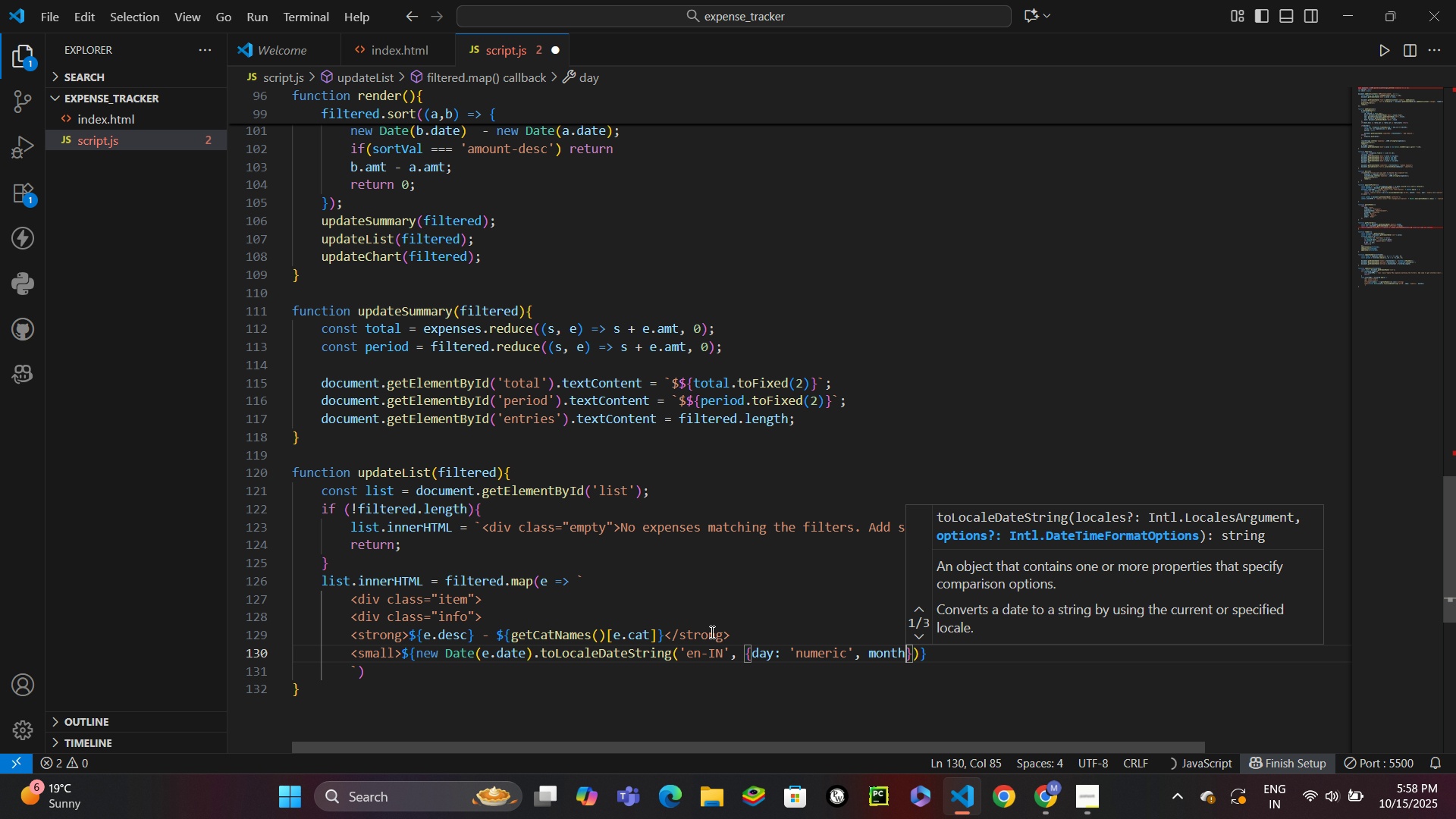 
key(Shift+ShiftLeft)
 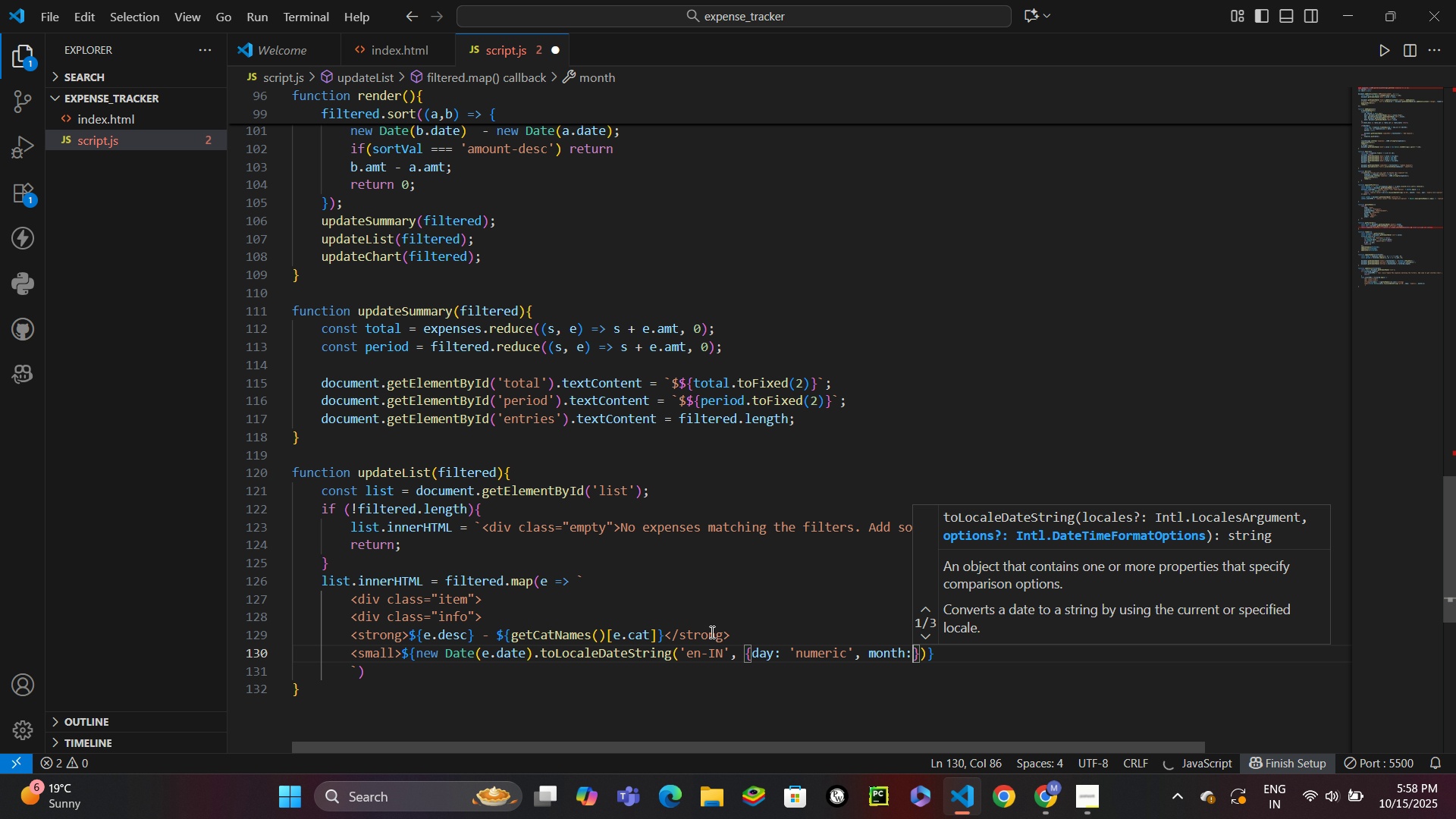 
key(Shift+Semicolon)
 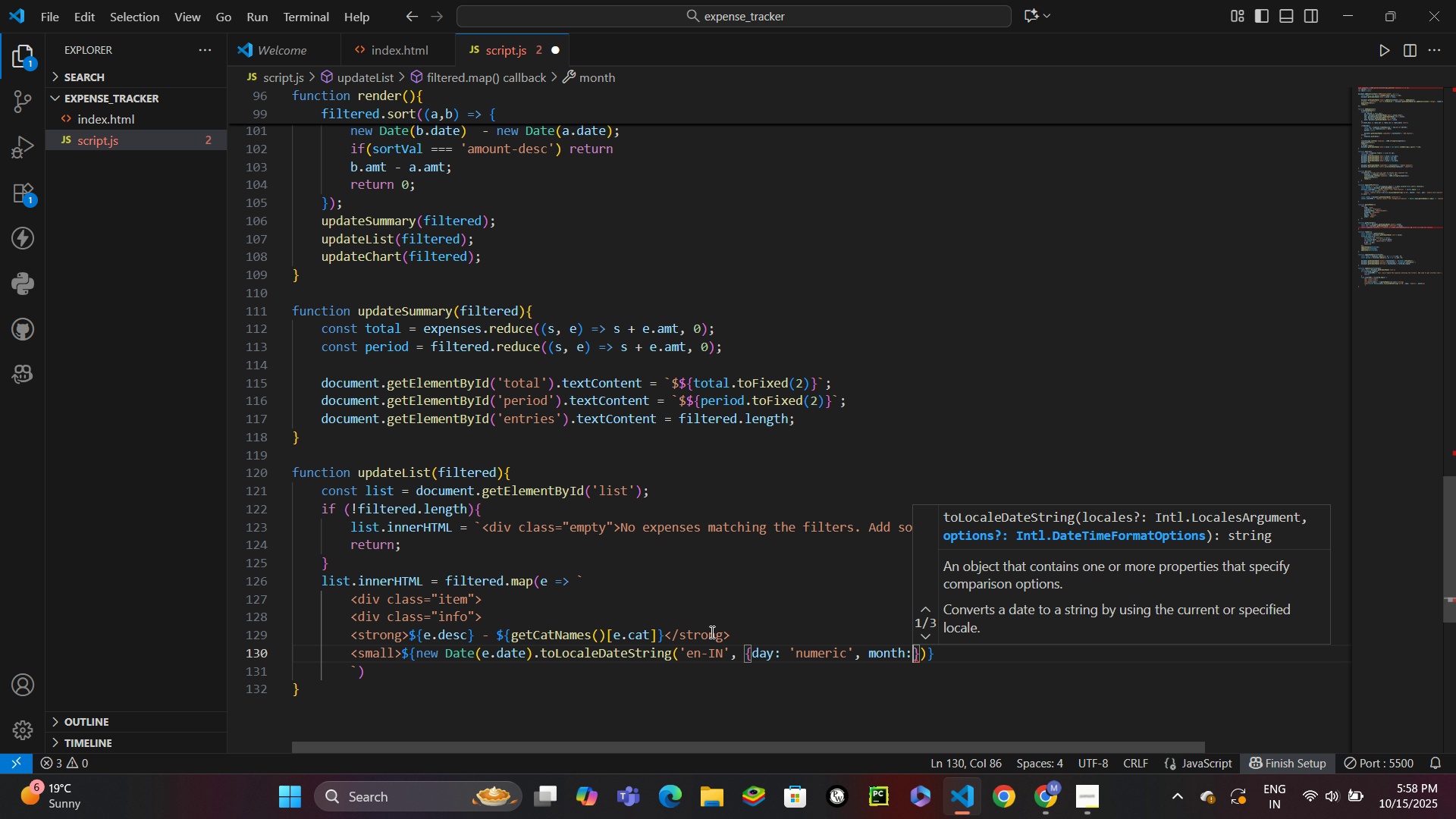 
key(Space)
 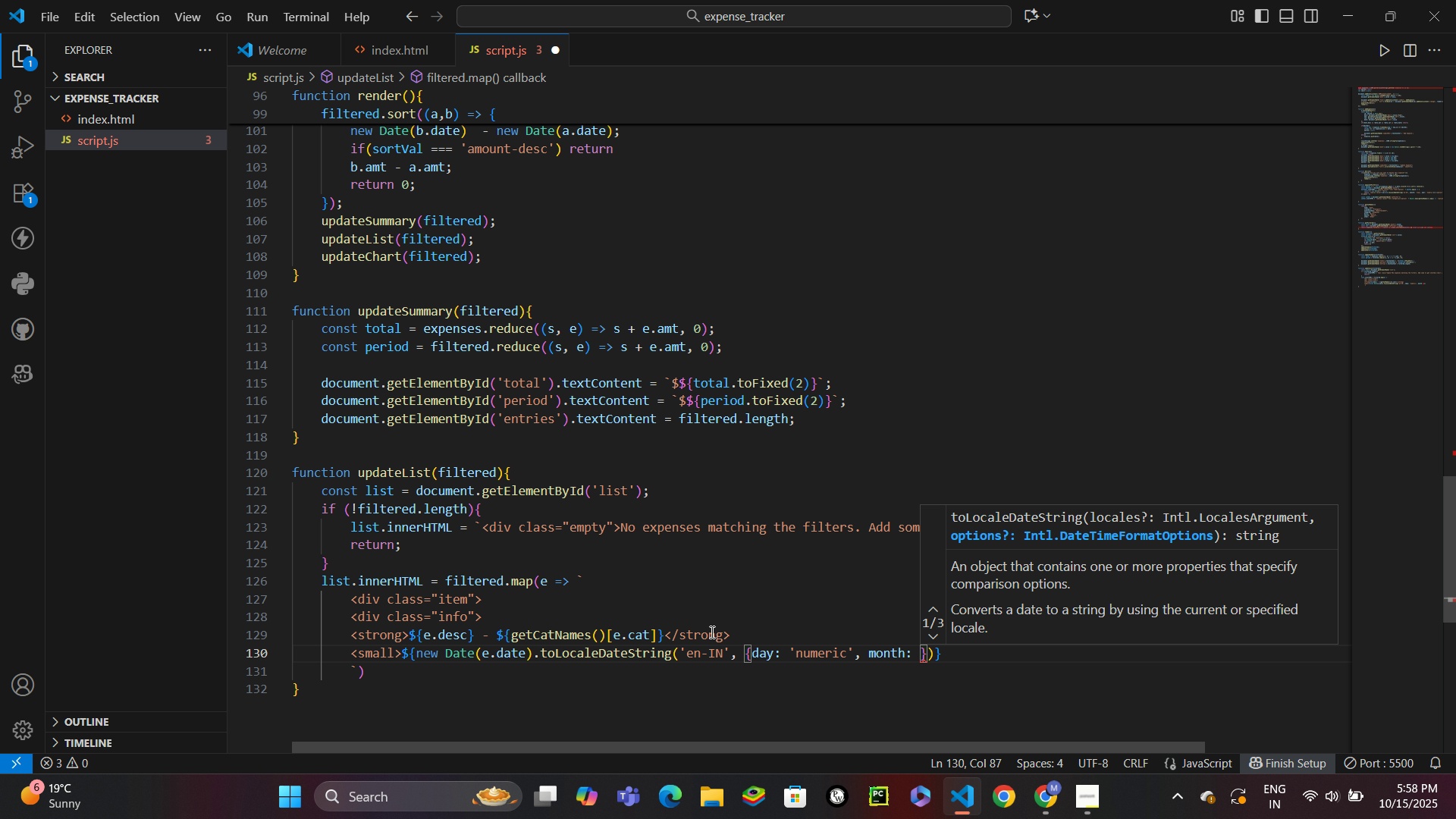 
key(Quote)
 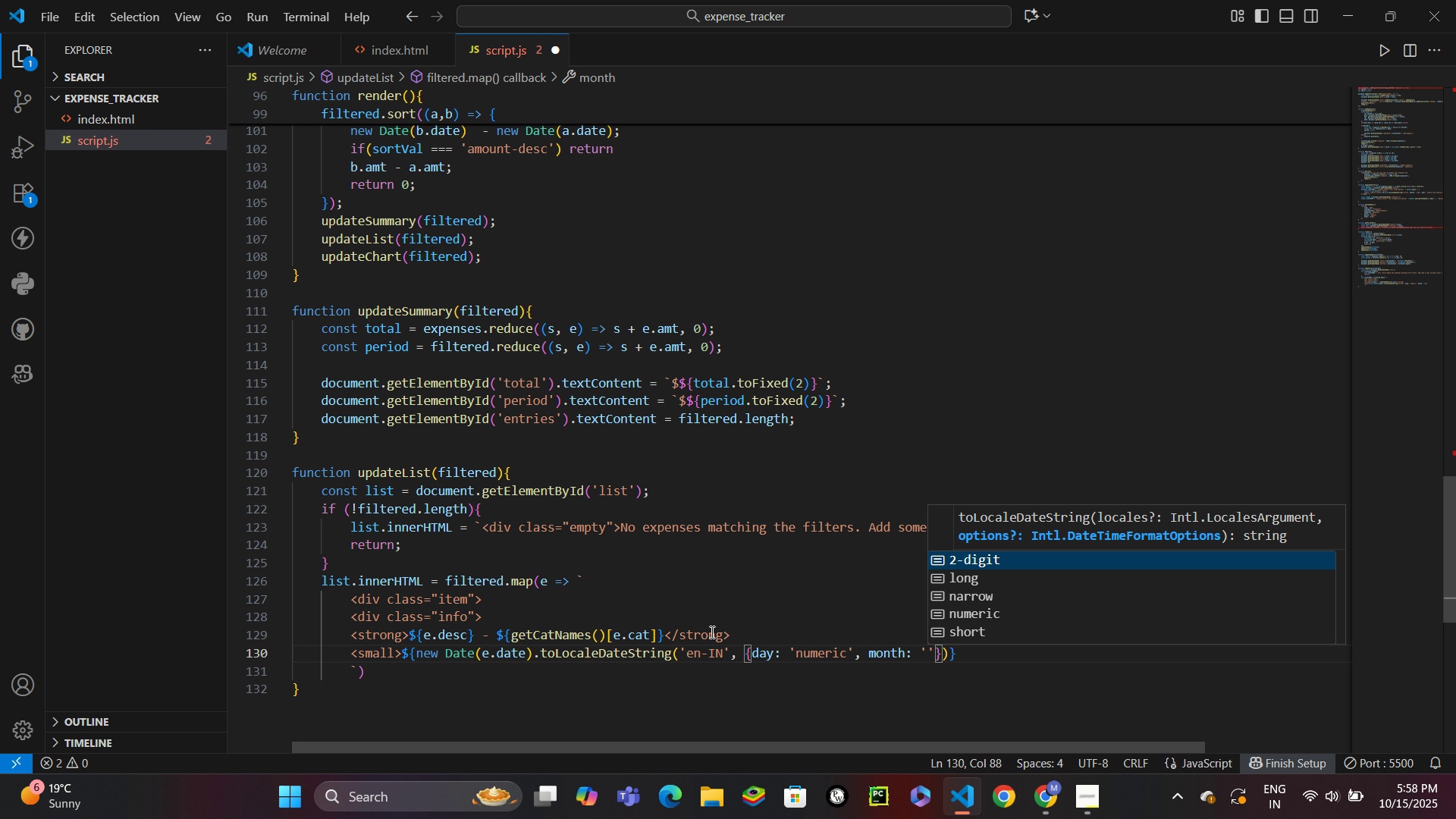 
type(short)
 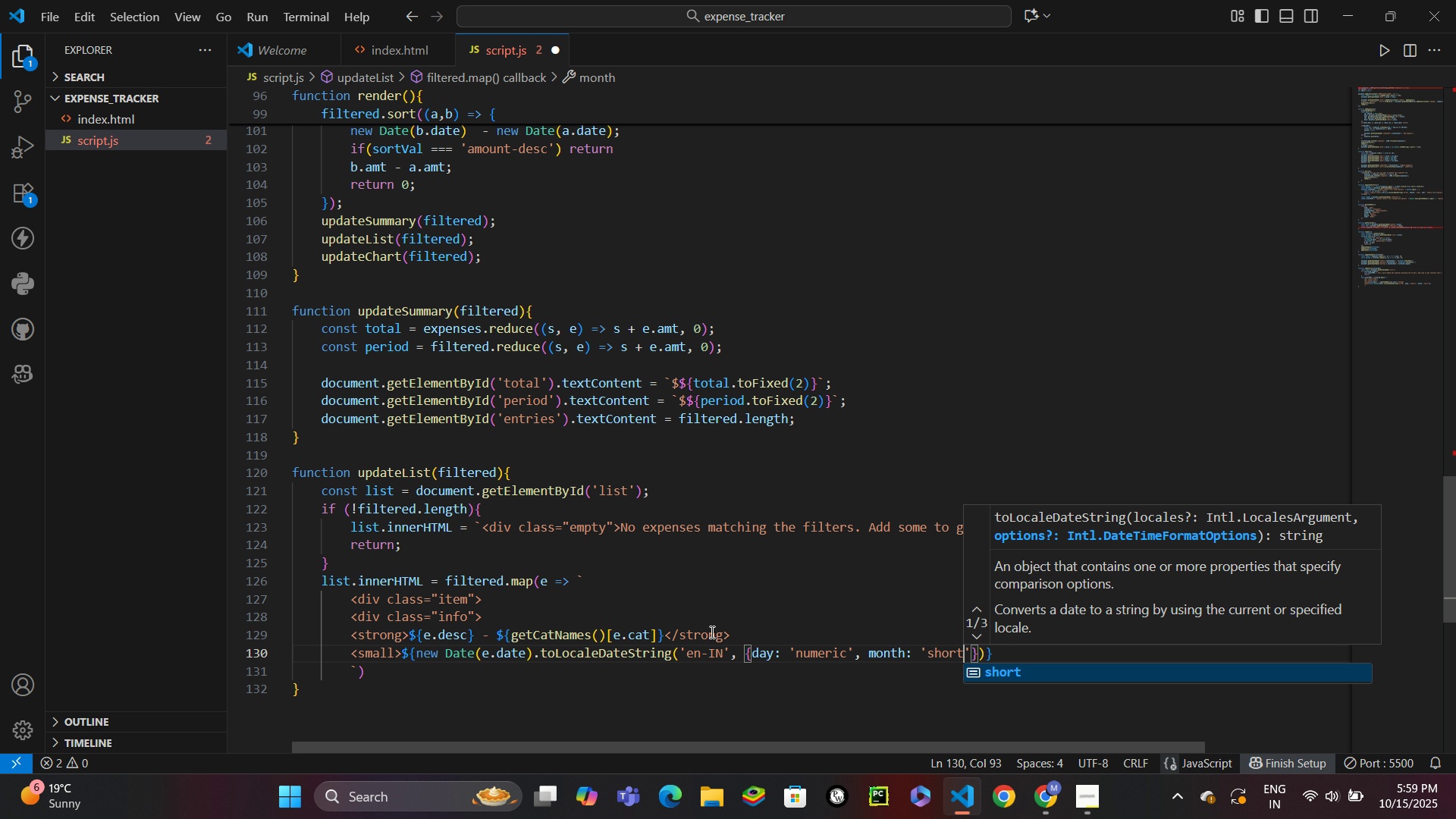 
key(ArrowRight)
 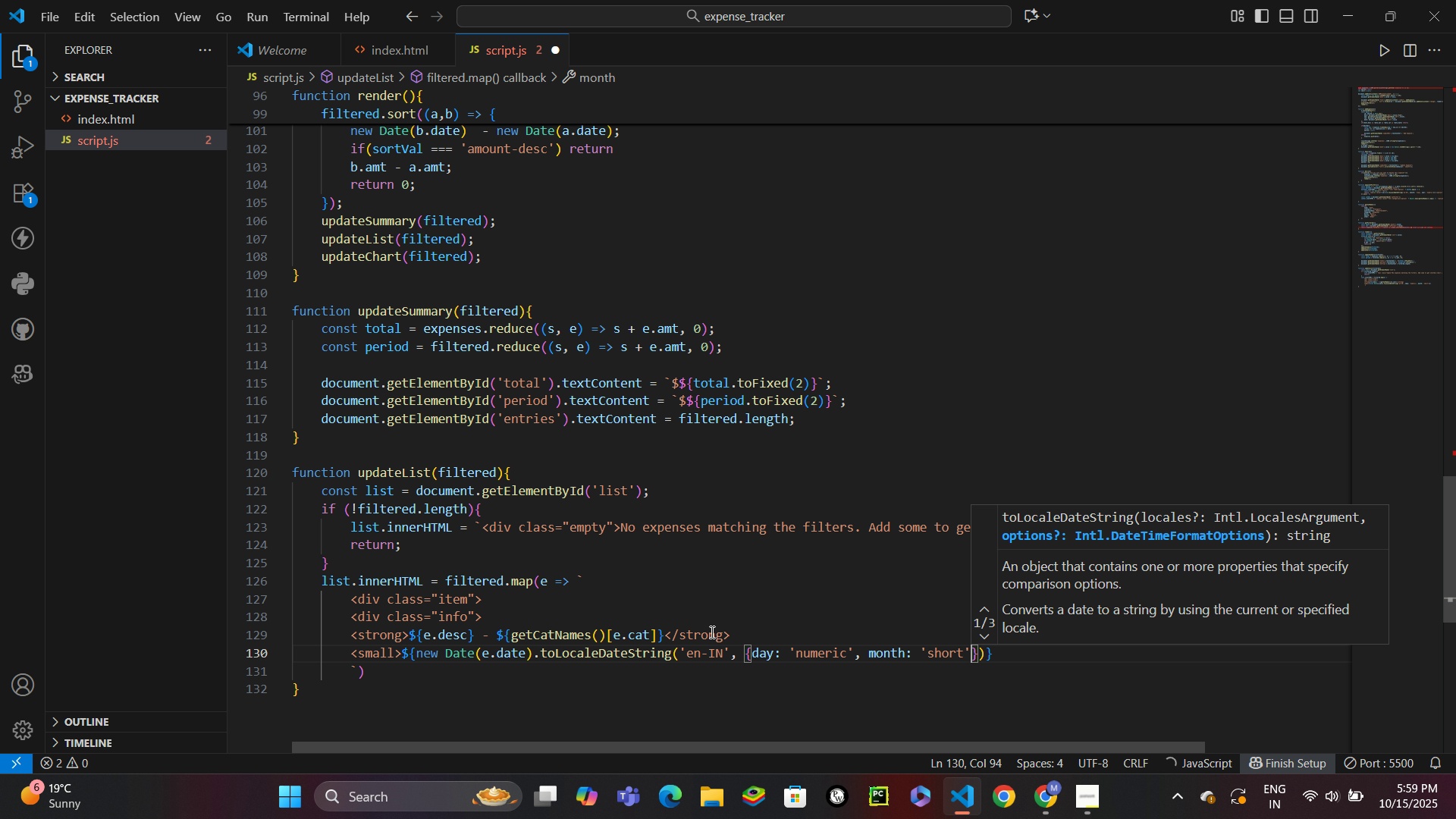 
type(, yar)
 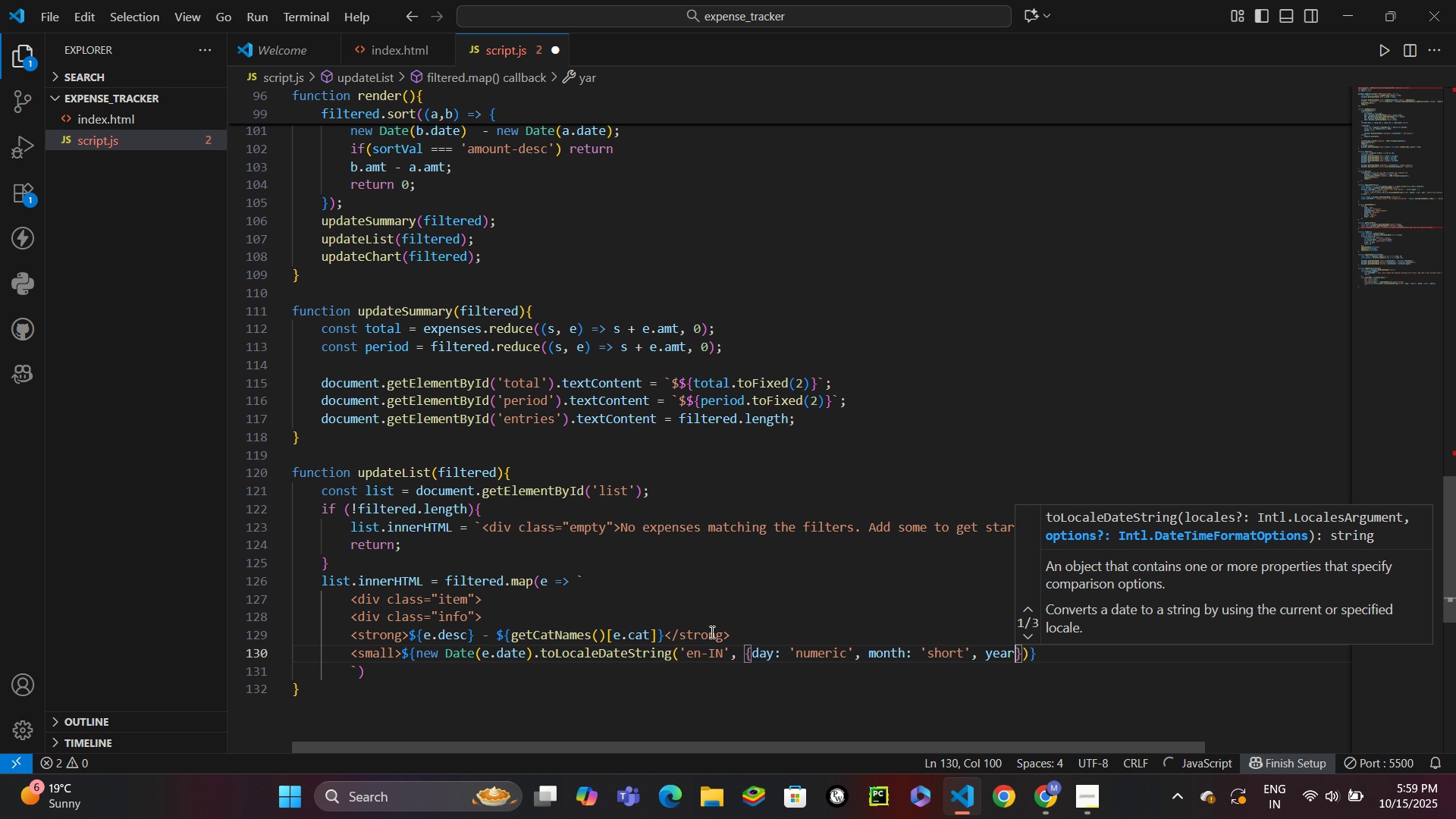 
key(Enter)
 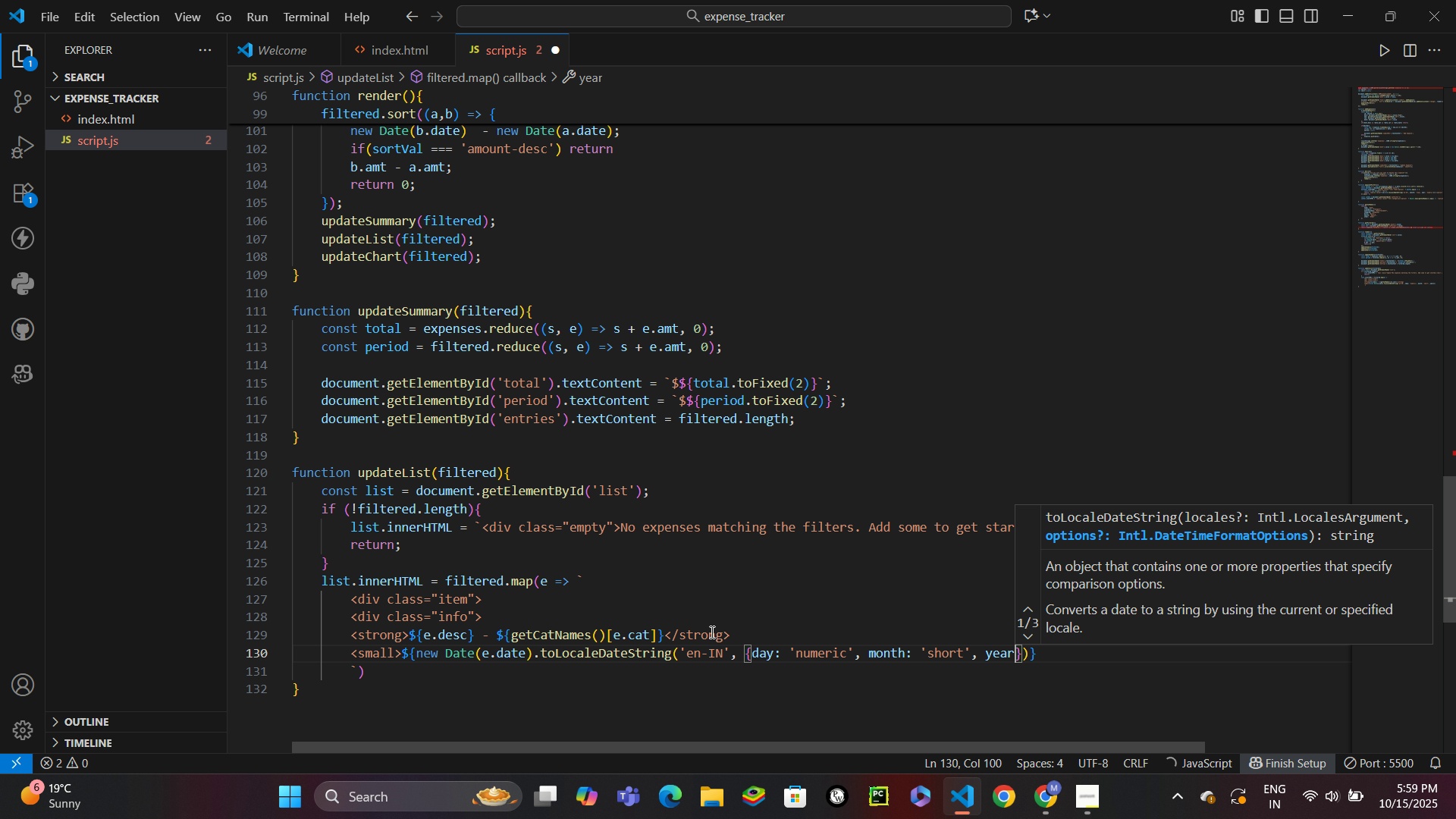 
type(: 'num)
 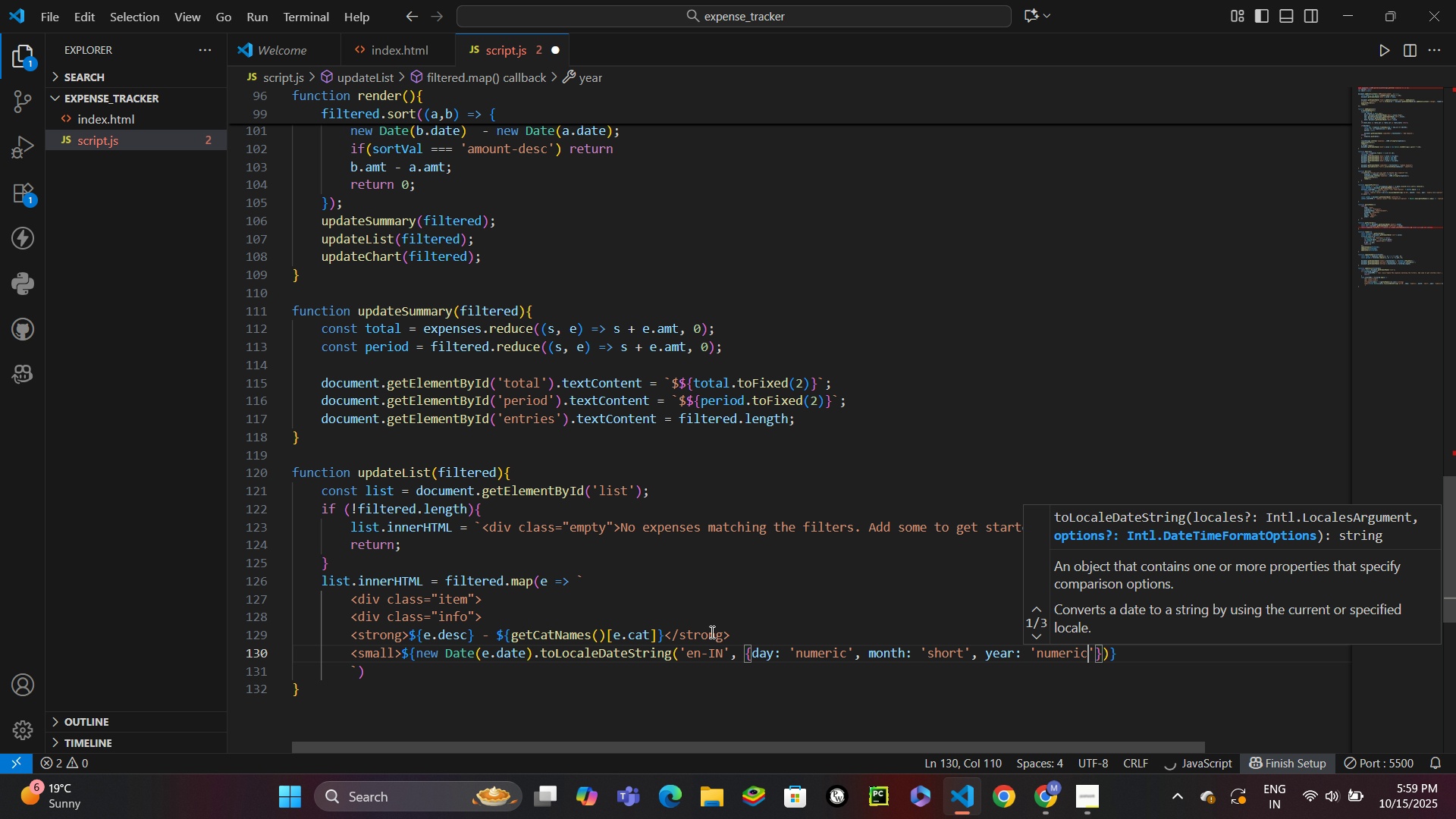 
key(Enter)
 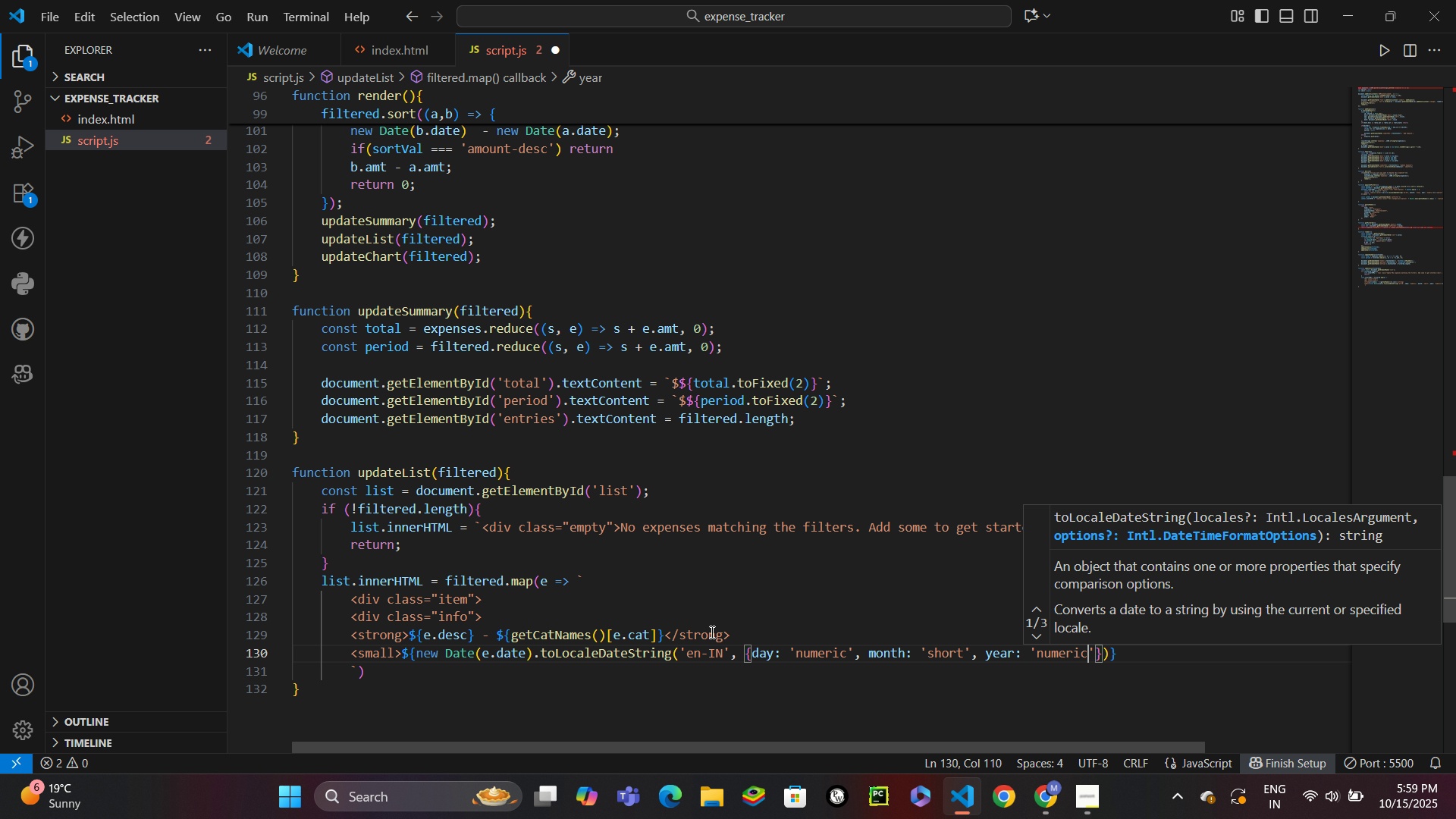 
key(ArrowRight)
 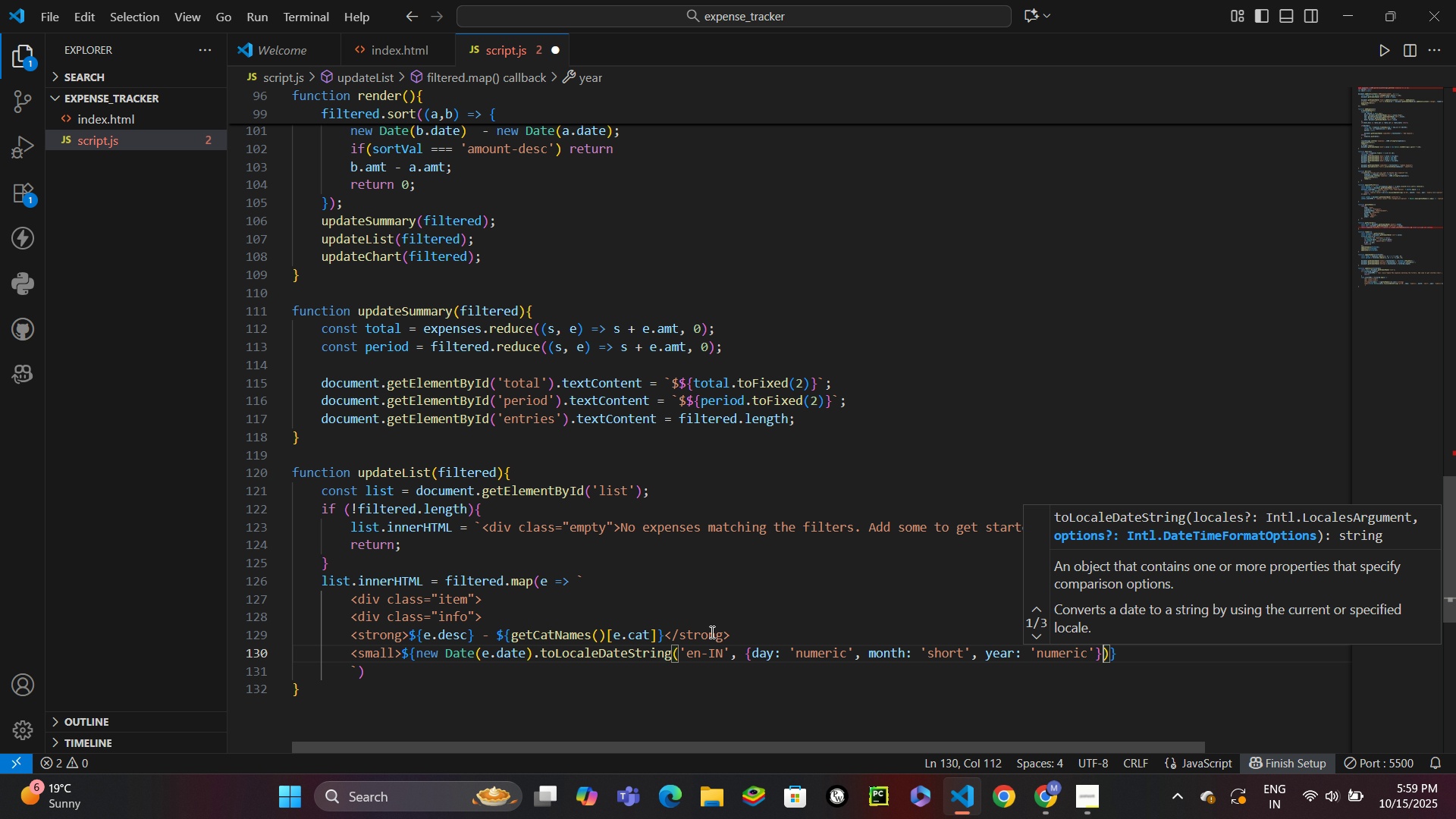 
key(ArrowRight)
 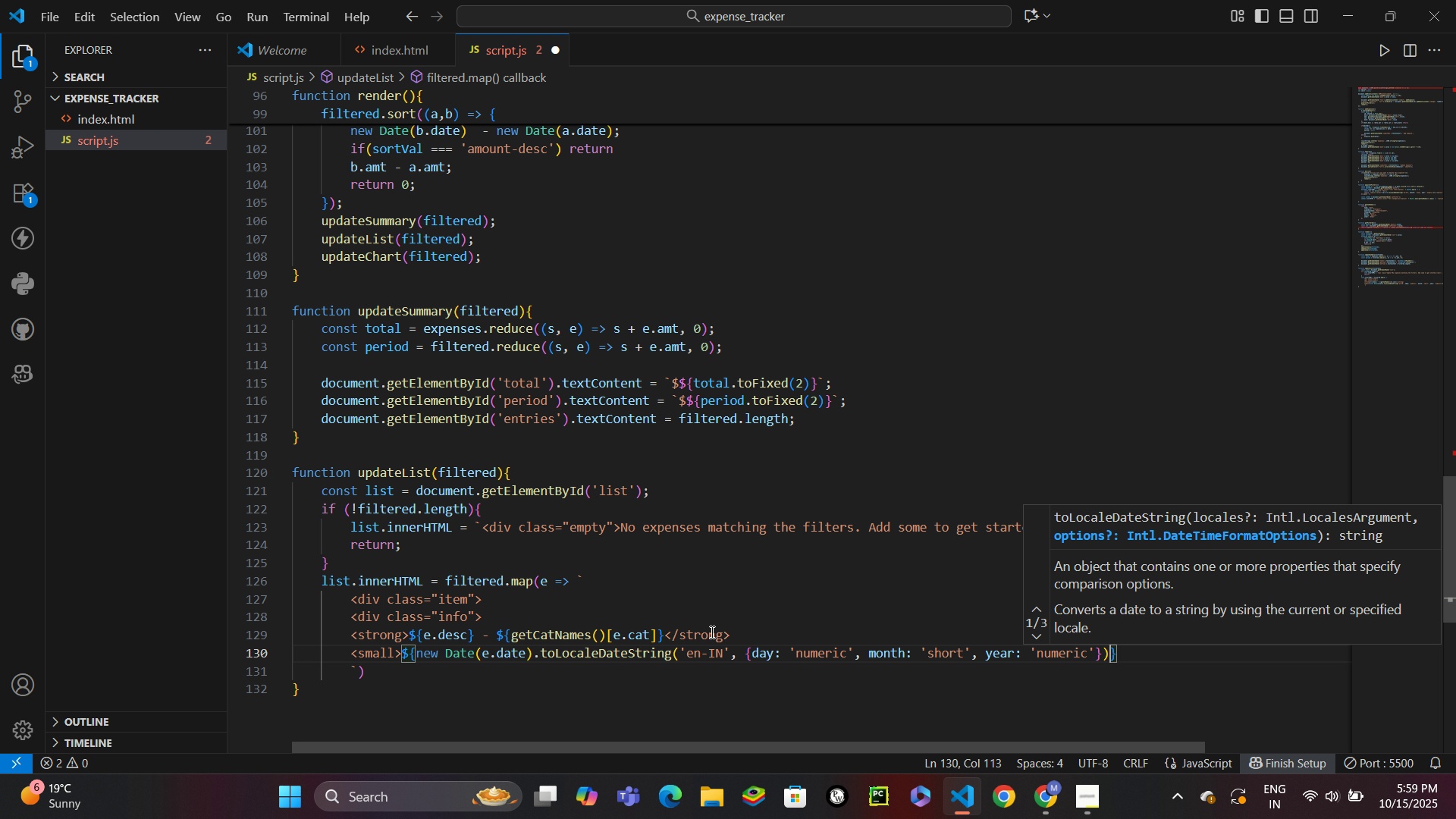 
key(ArrowRight)
 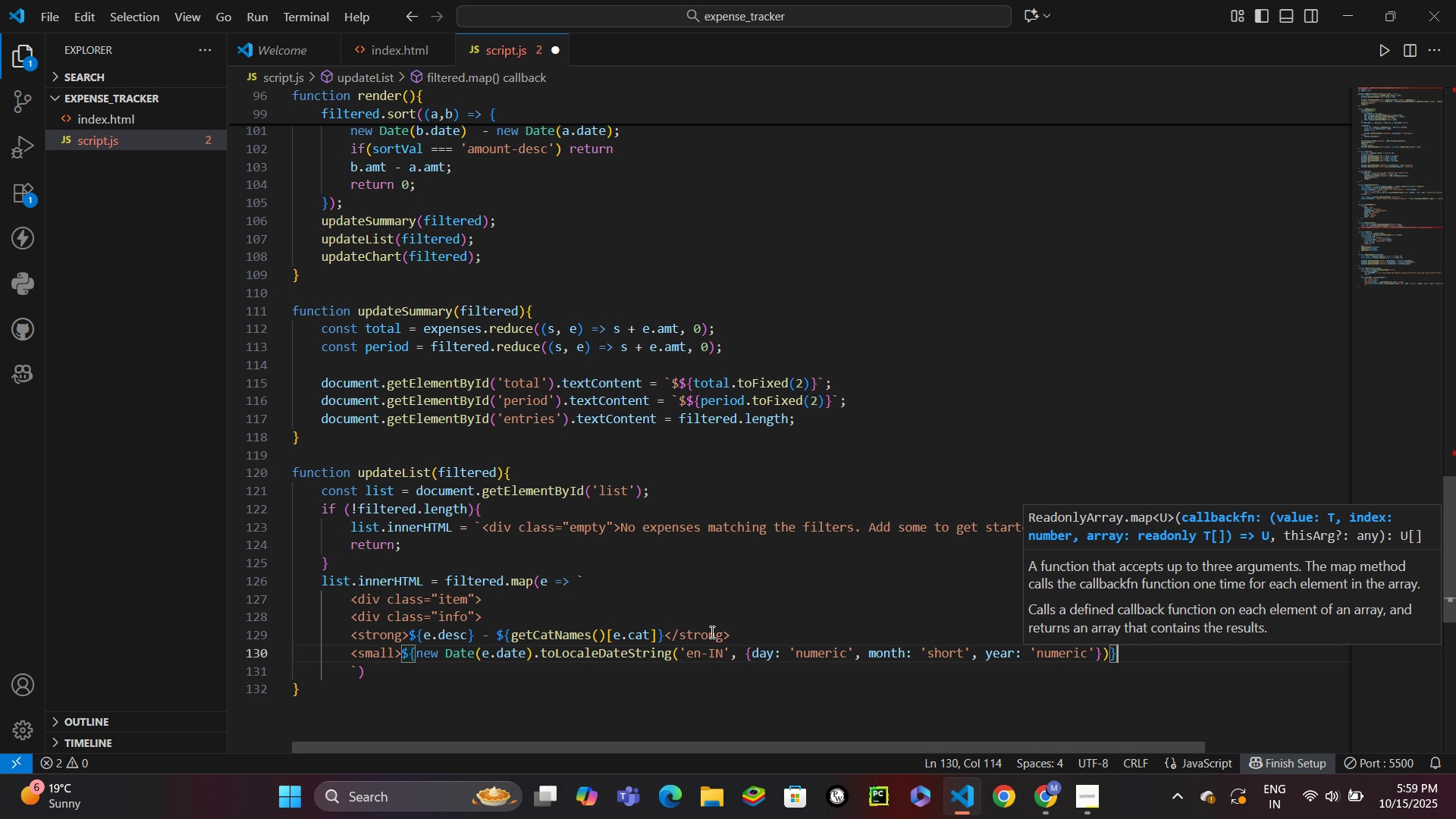 
key(ArrowRight)
 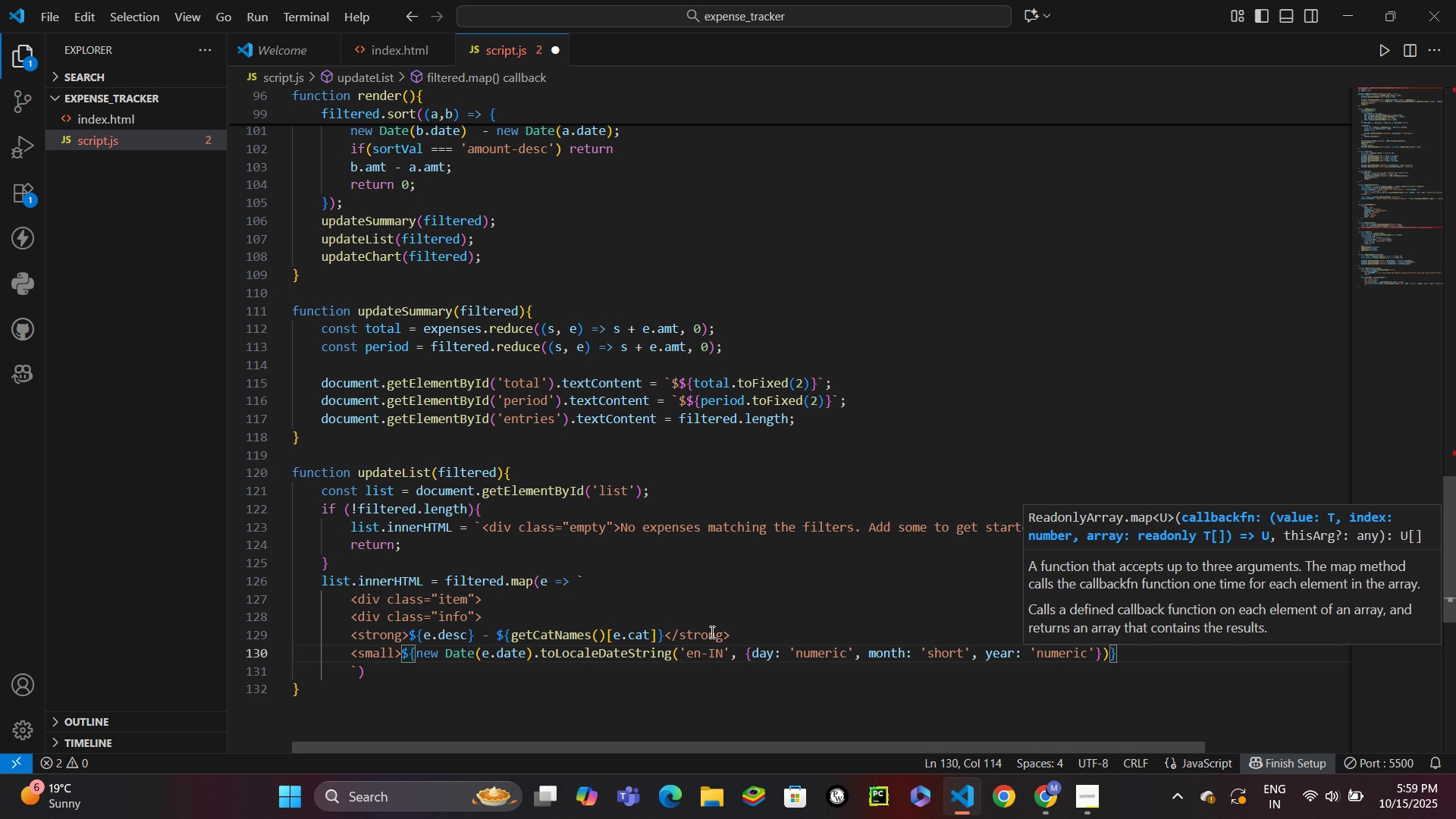 
type(</small>)
 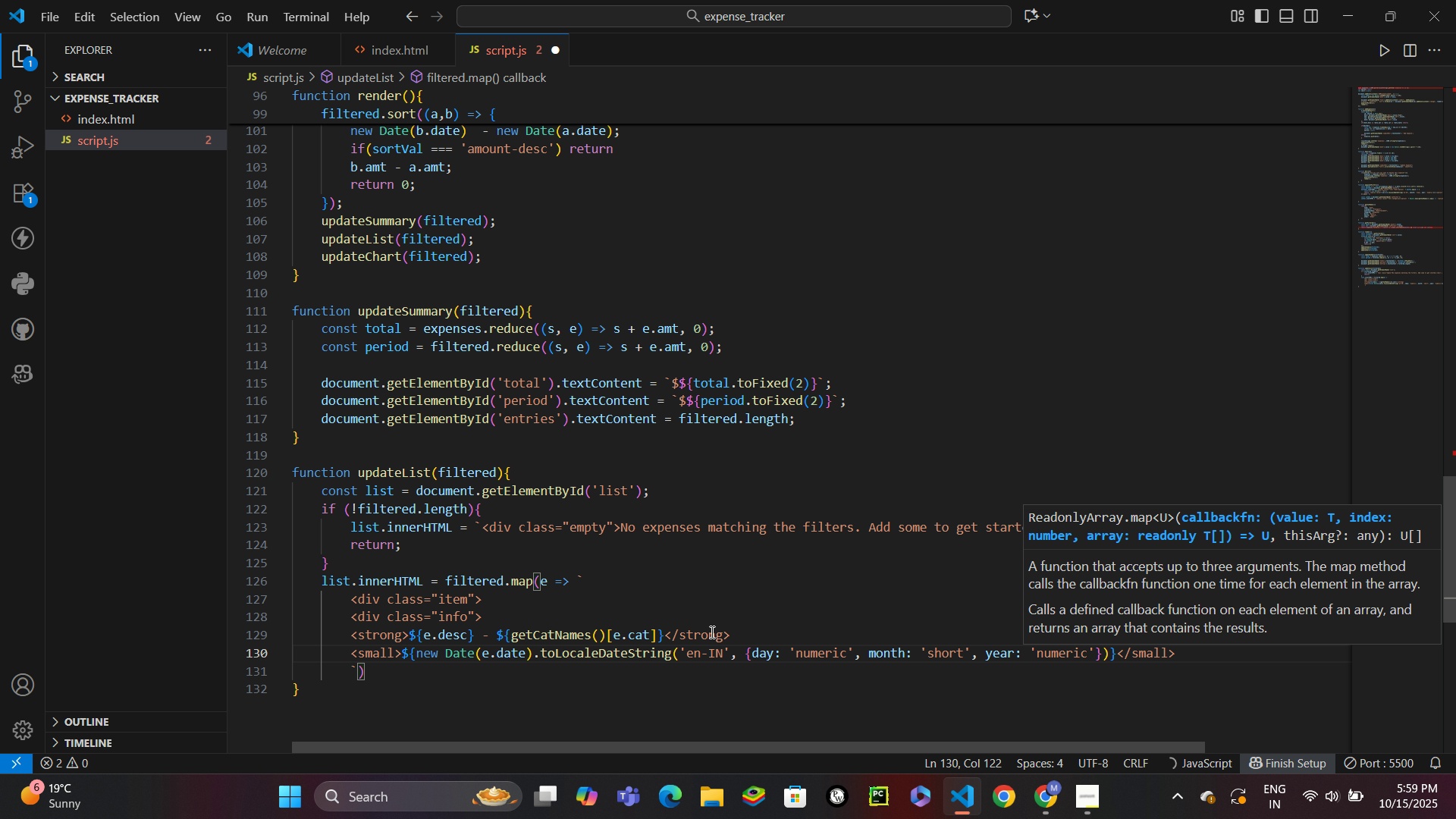 
key(Enter)
 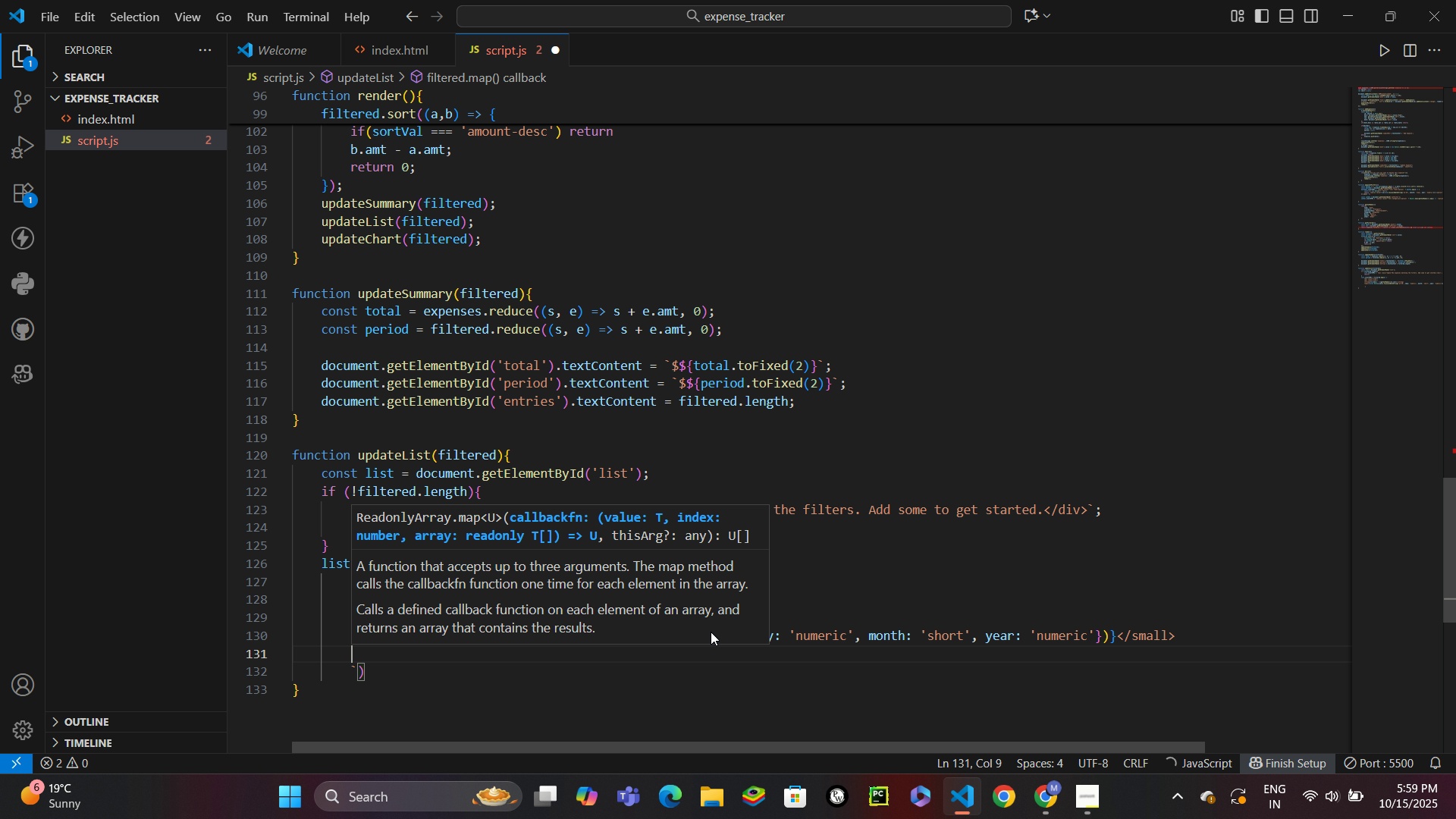 
type(</div?)
key(Backspace)
type(>)
 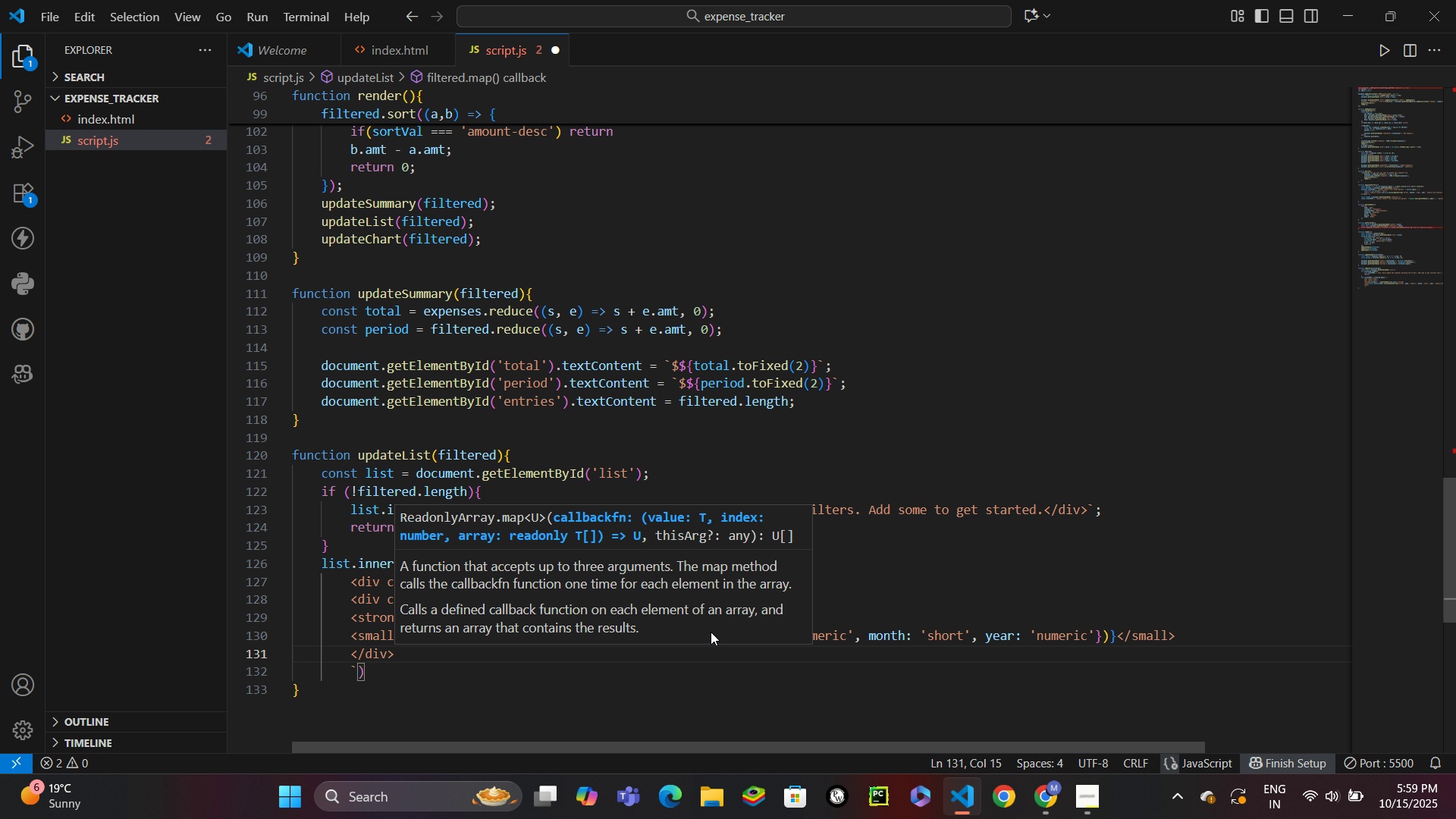 
key(Enter)
 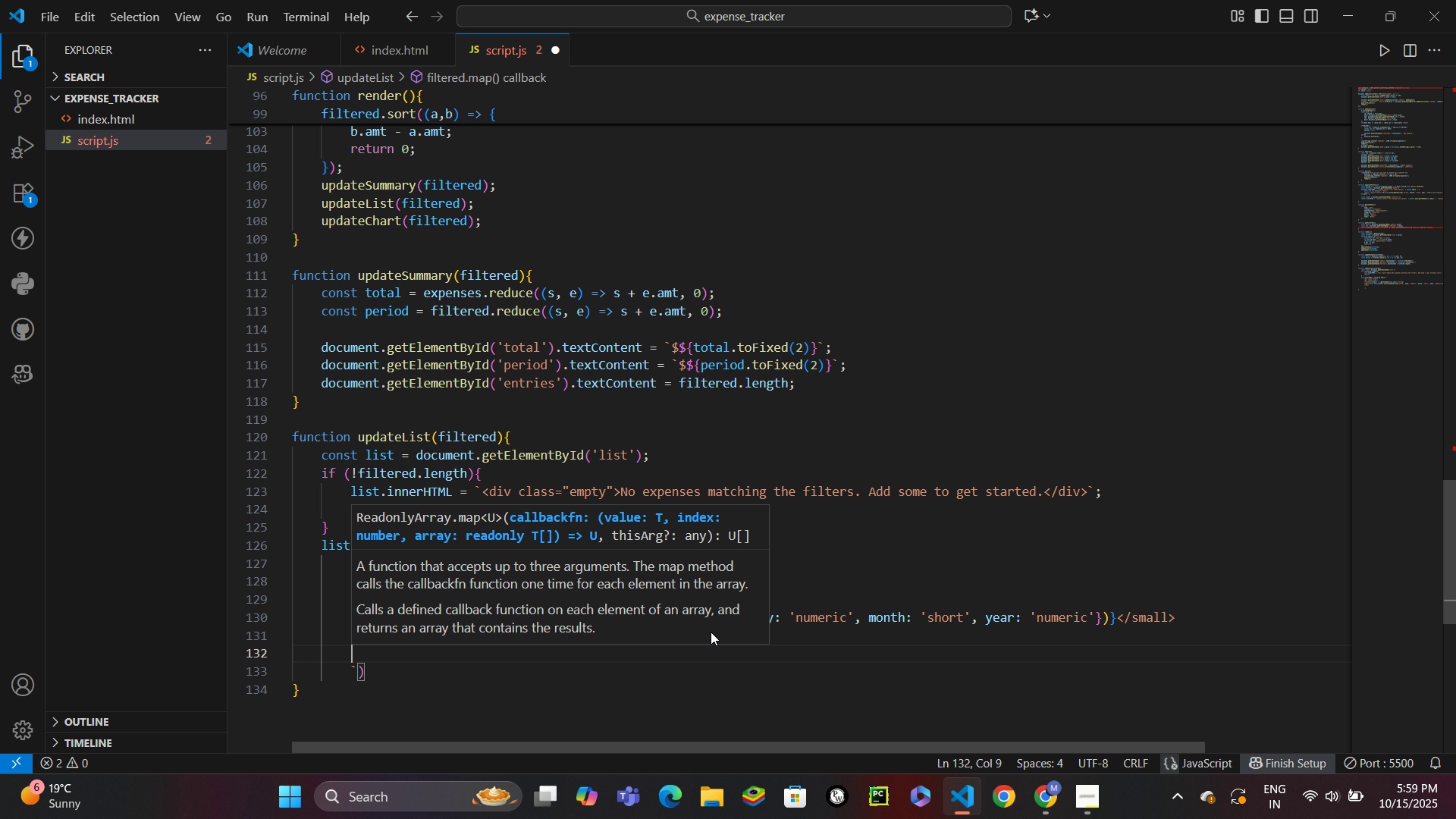 
type(<div>)
 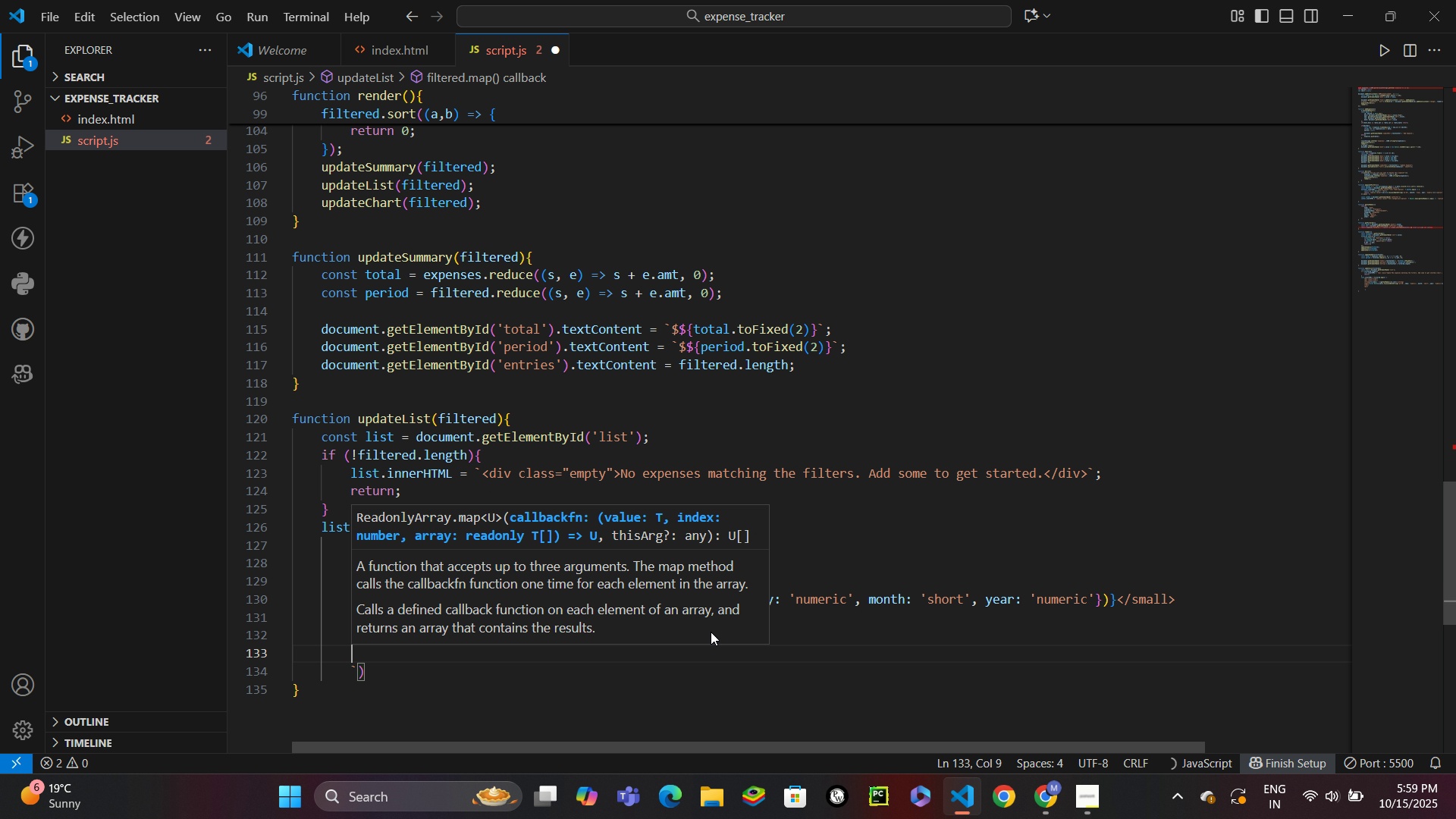 
 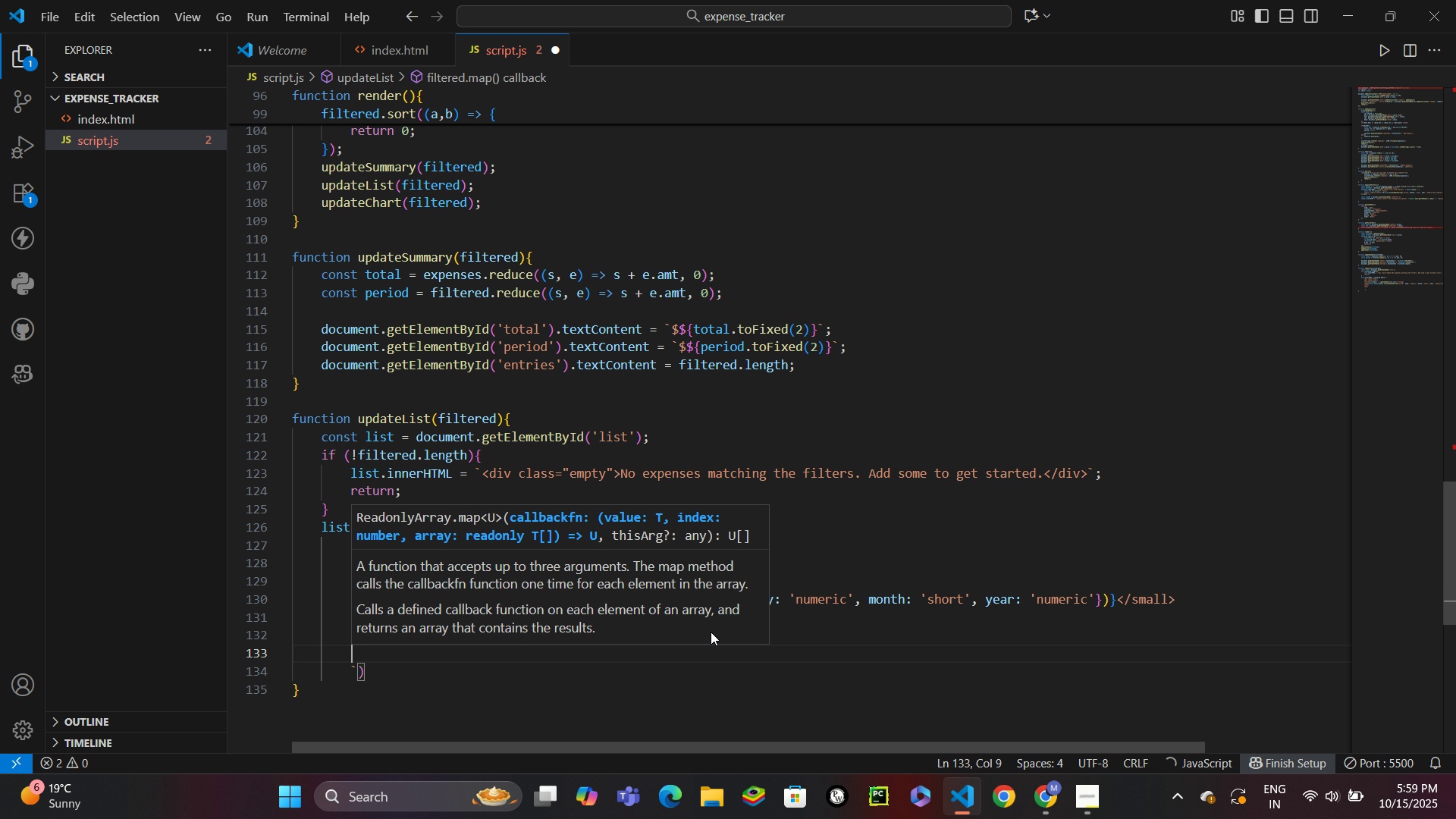 
key(Enter)
 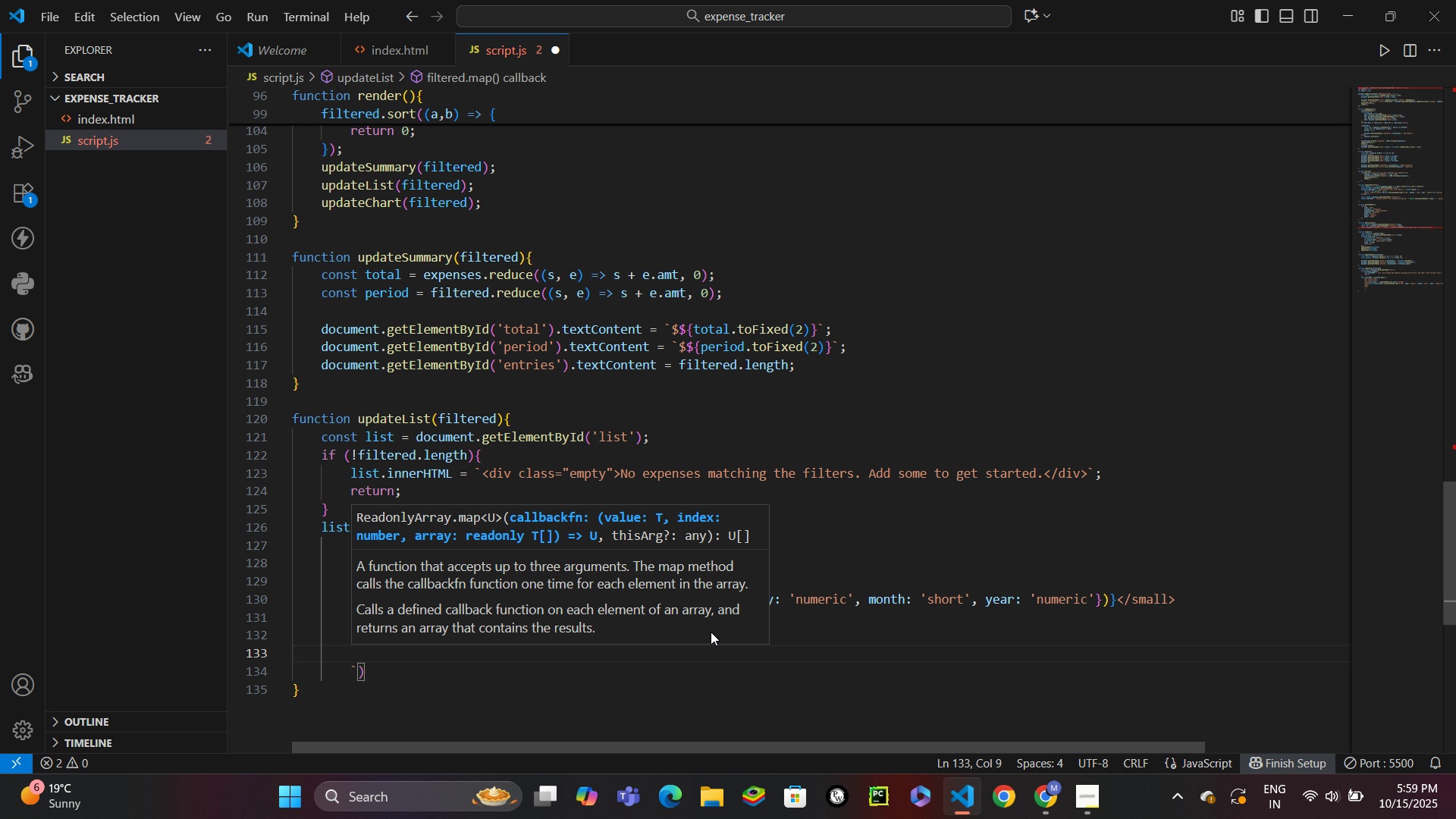 
type(<div clas )
key(Backspace)
type(="amount">$${e.amt.toF)
 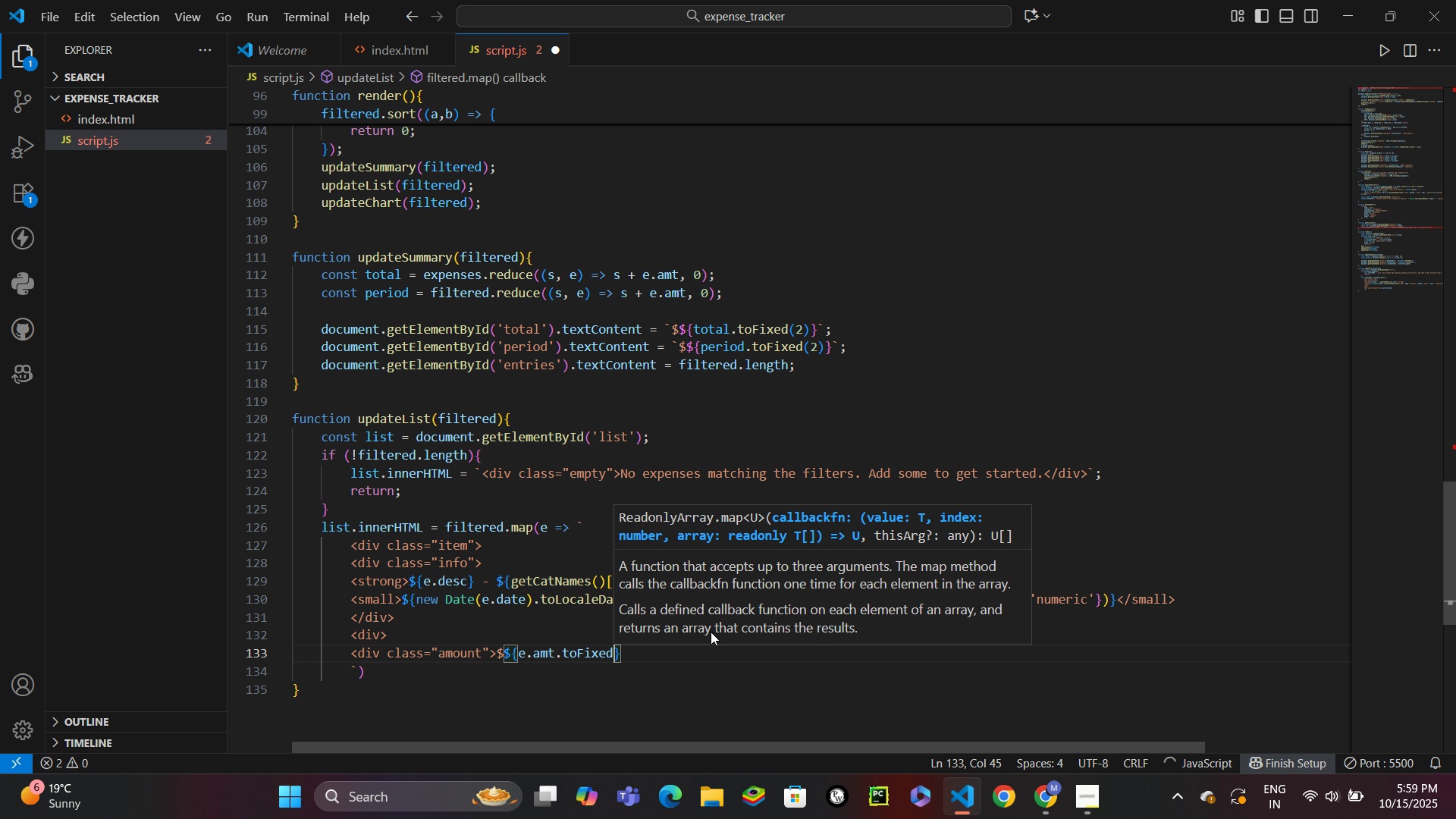 
 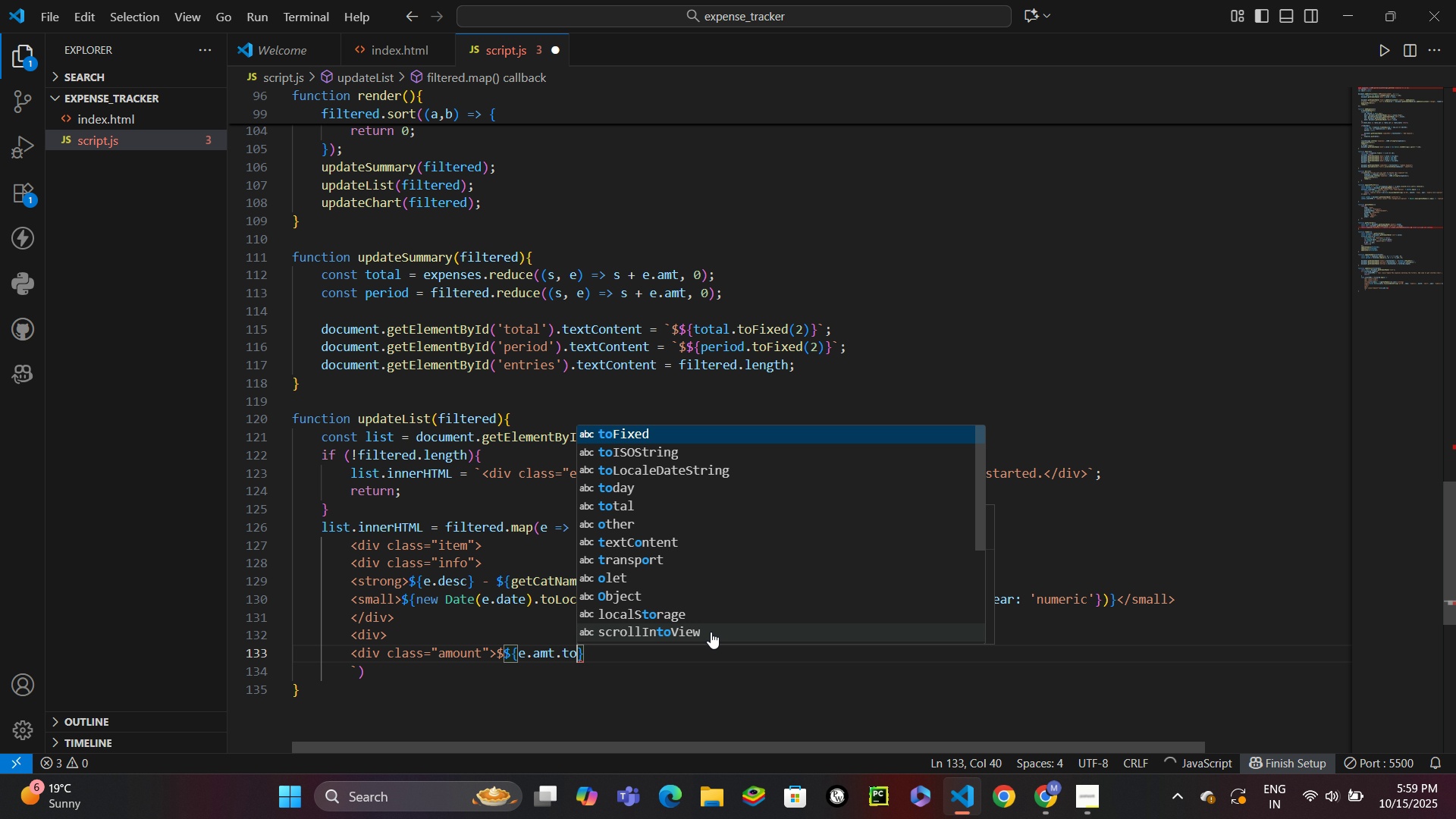 
key(Enter)
 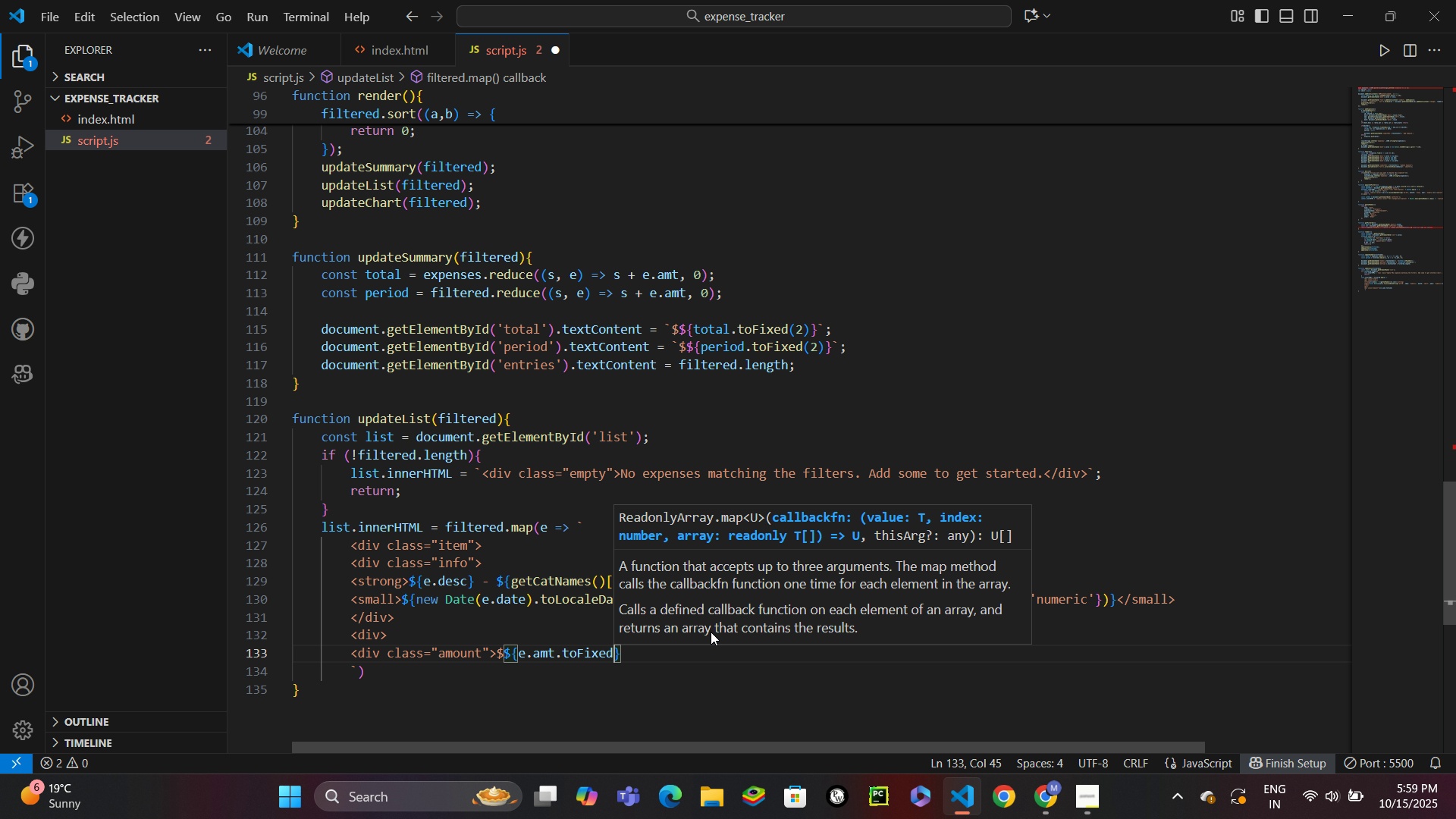 
type((2)
 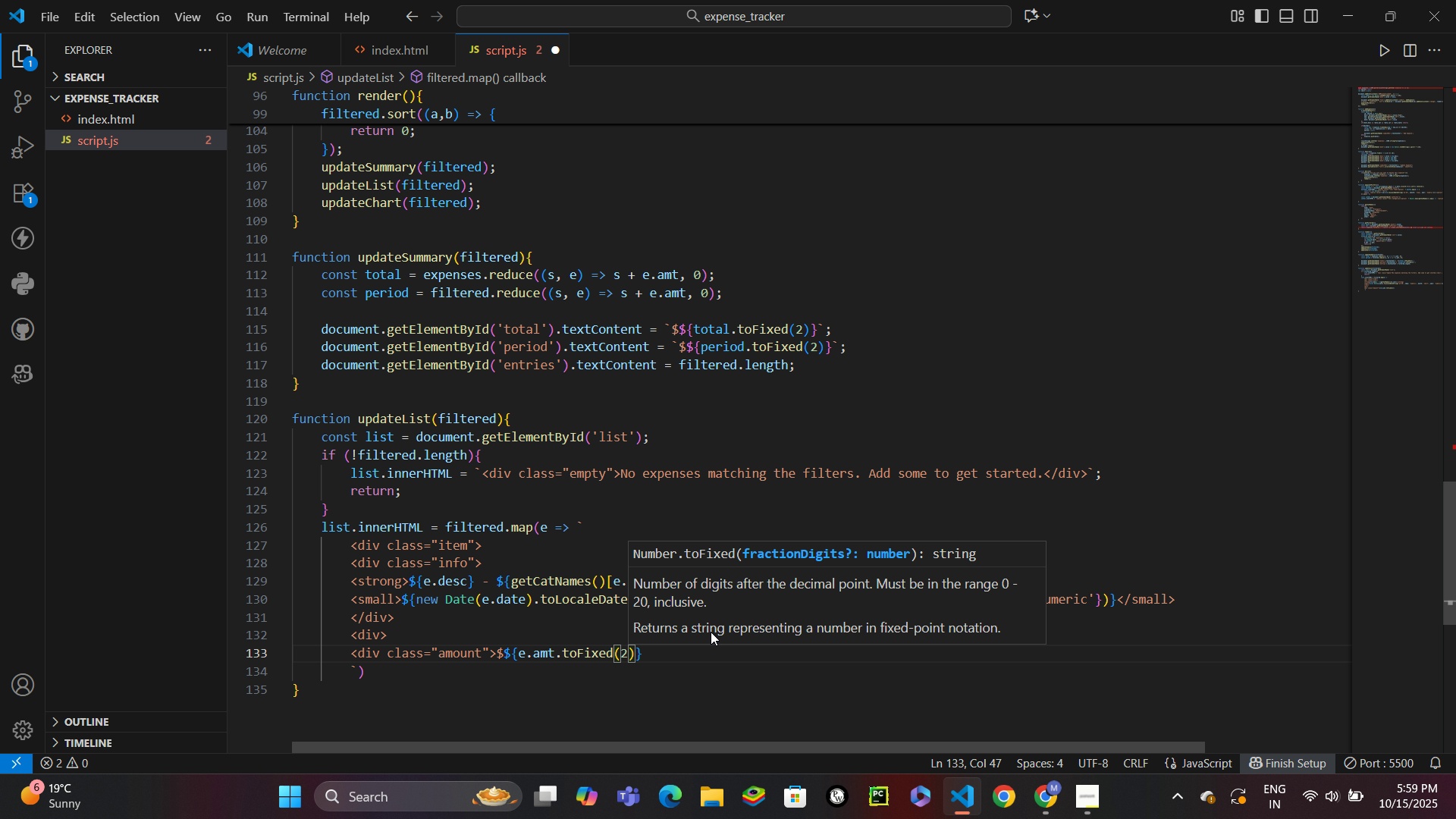 
key(ArrowRight)
 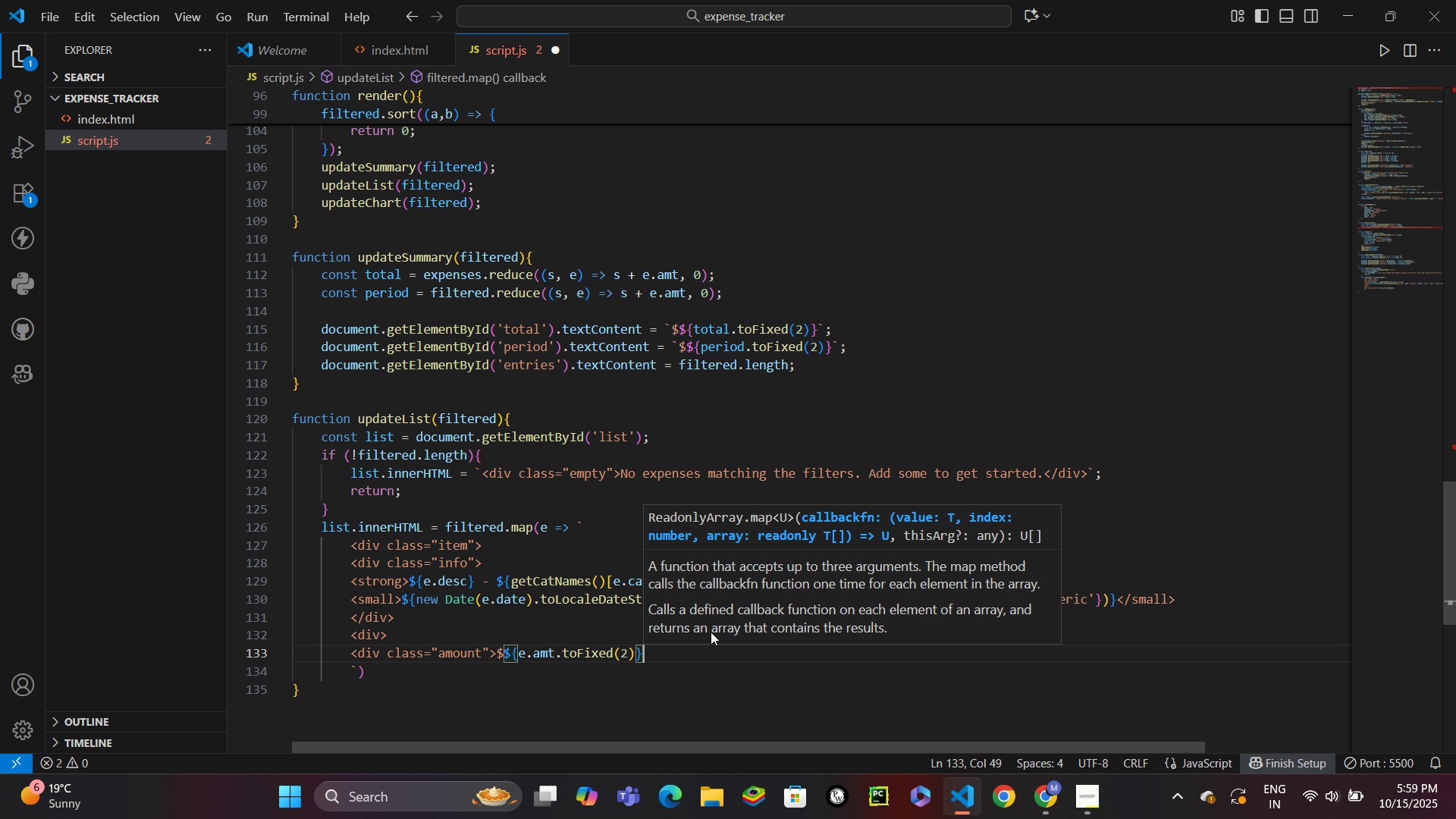 
key(ArrowRight)
 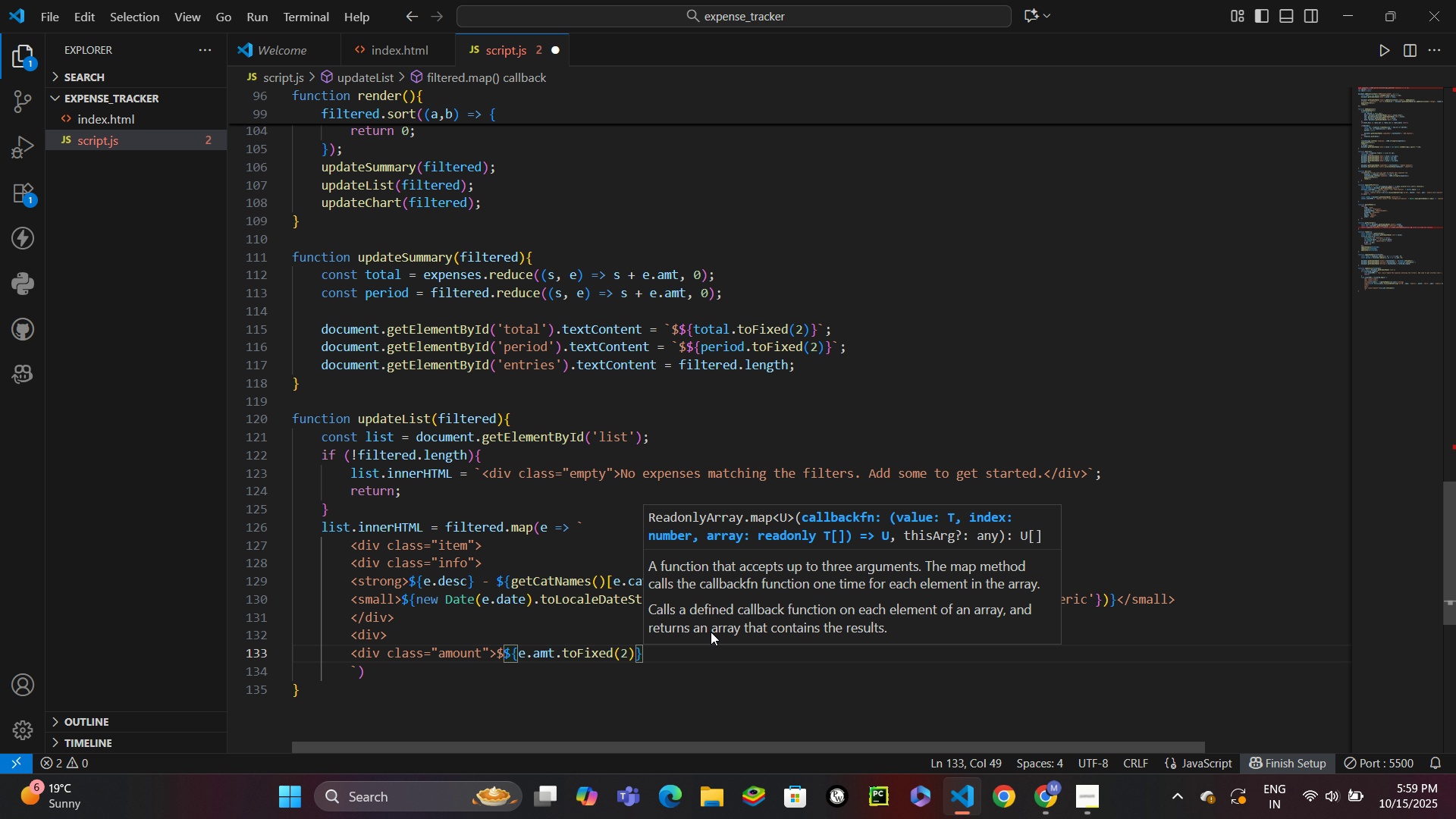 
type(</div>)
 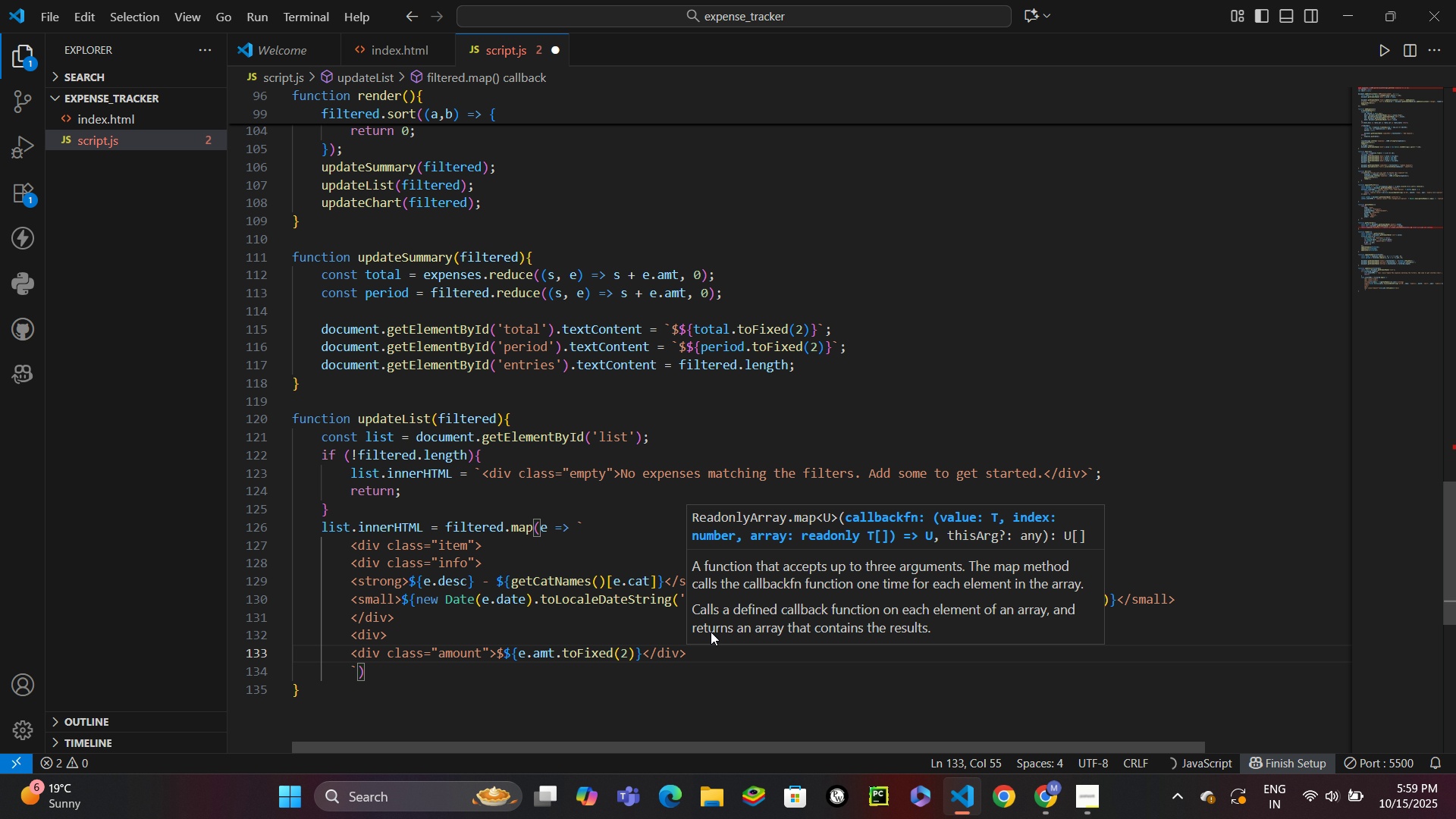 
key(Enter)
 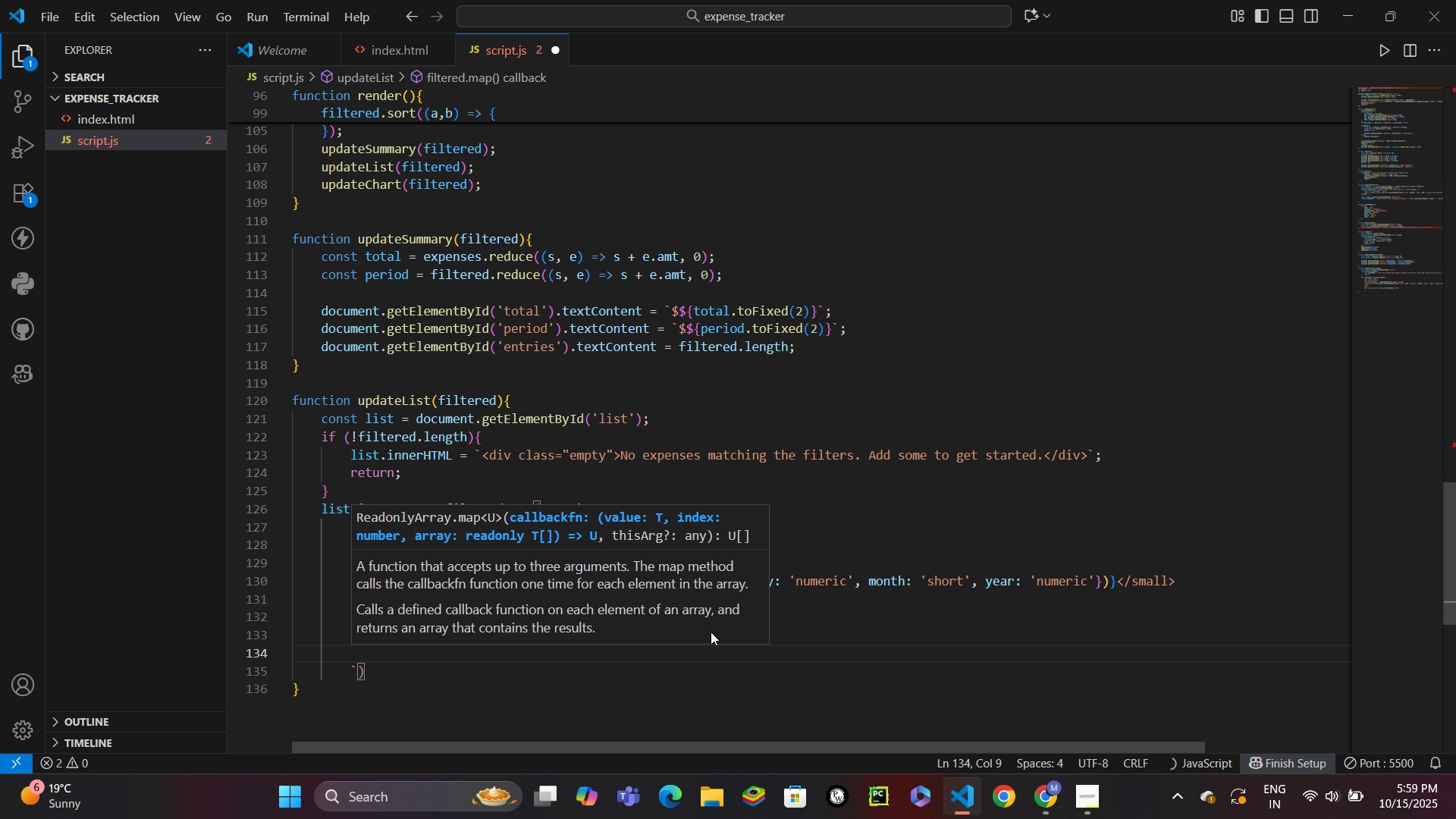 
type(<div class="actions">)
 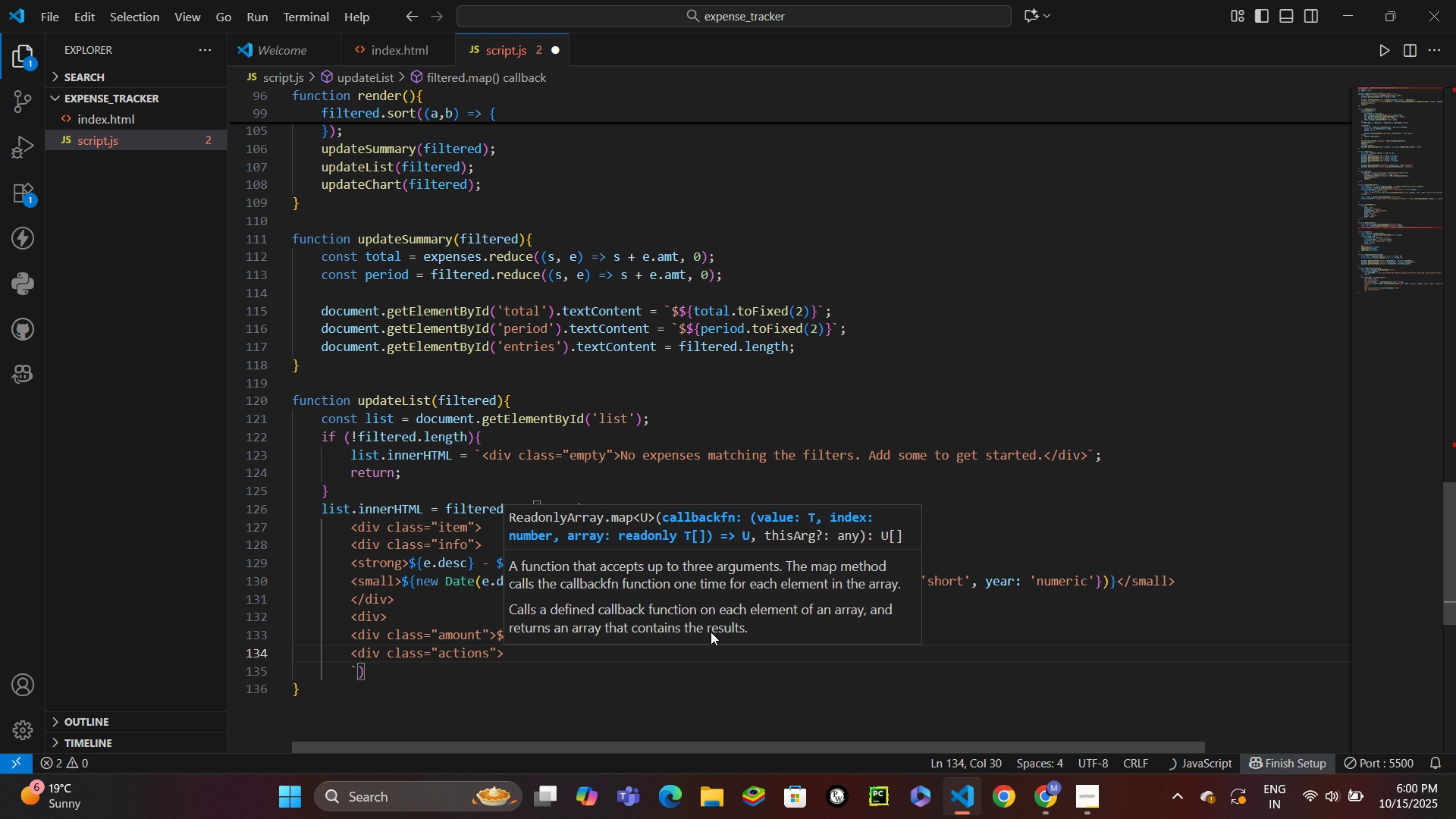 
key(Enter)
 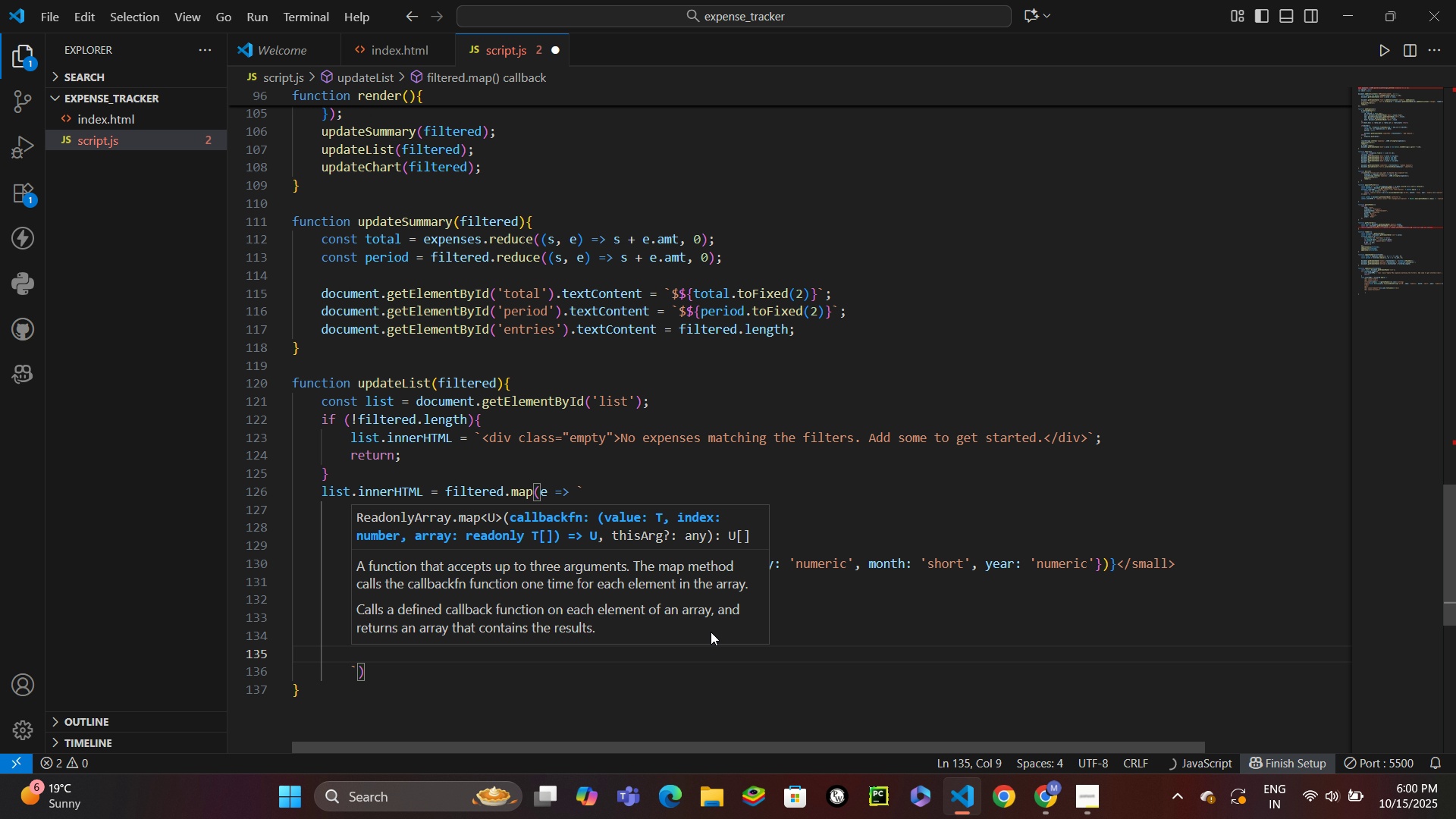 
type(<button class="edit" onclick="edit(${e.id)
 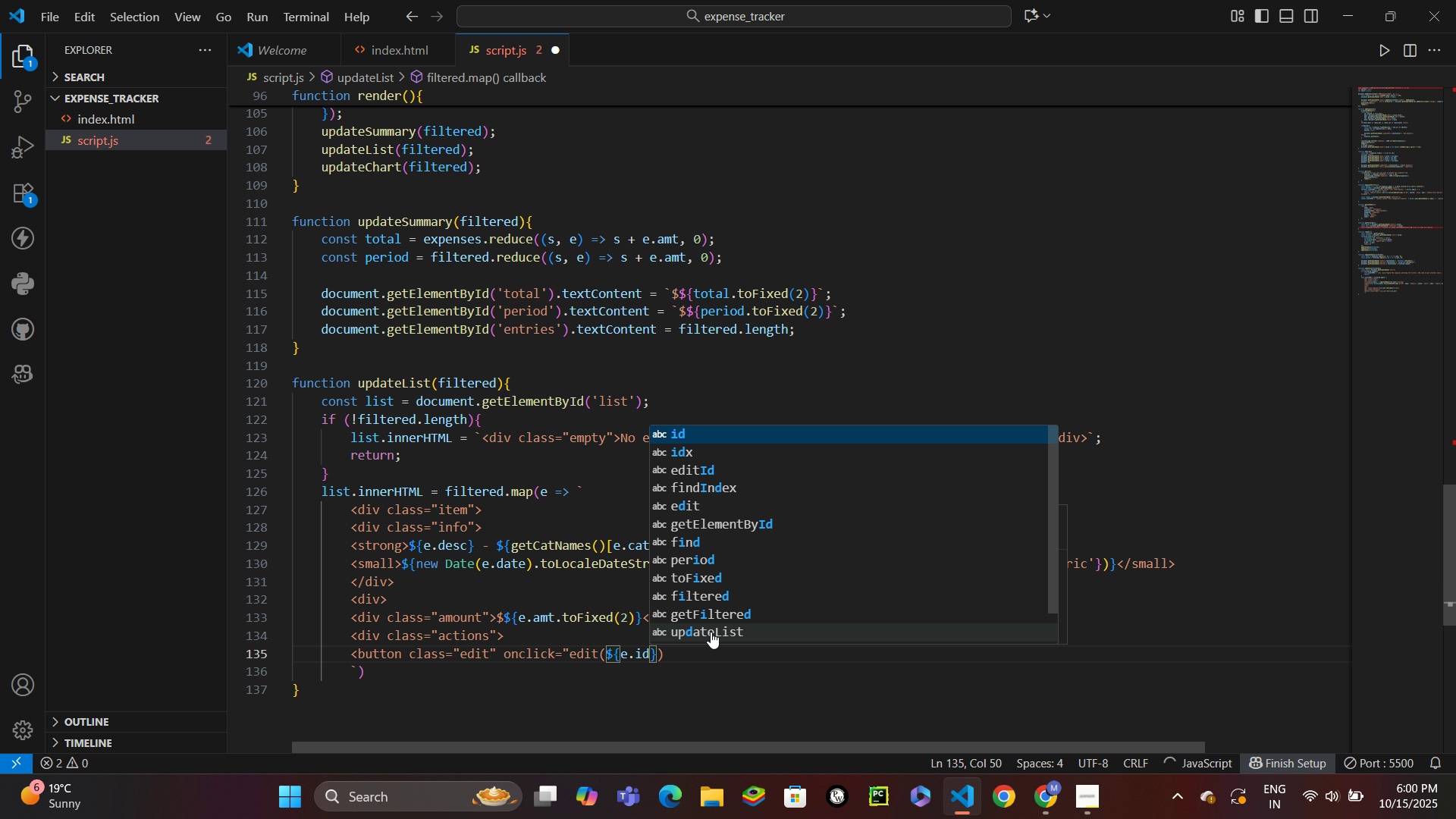 
key(ArrowRight)
 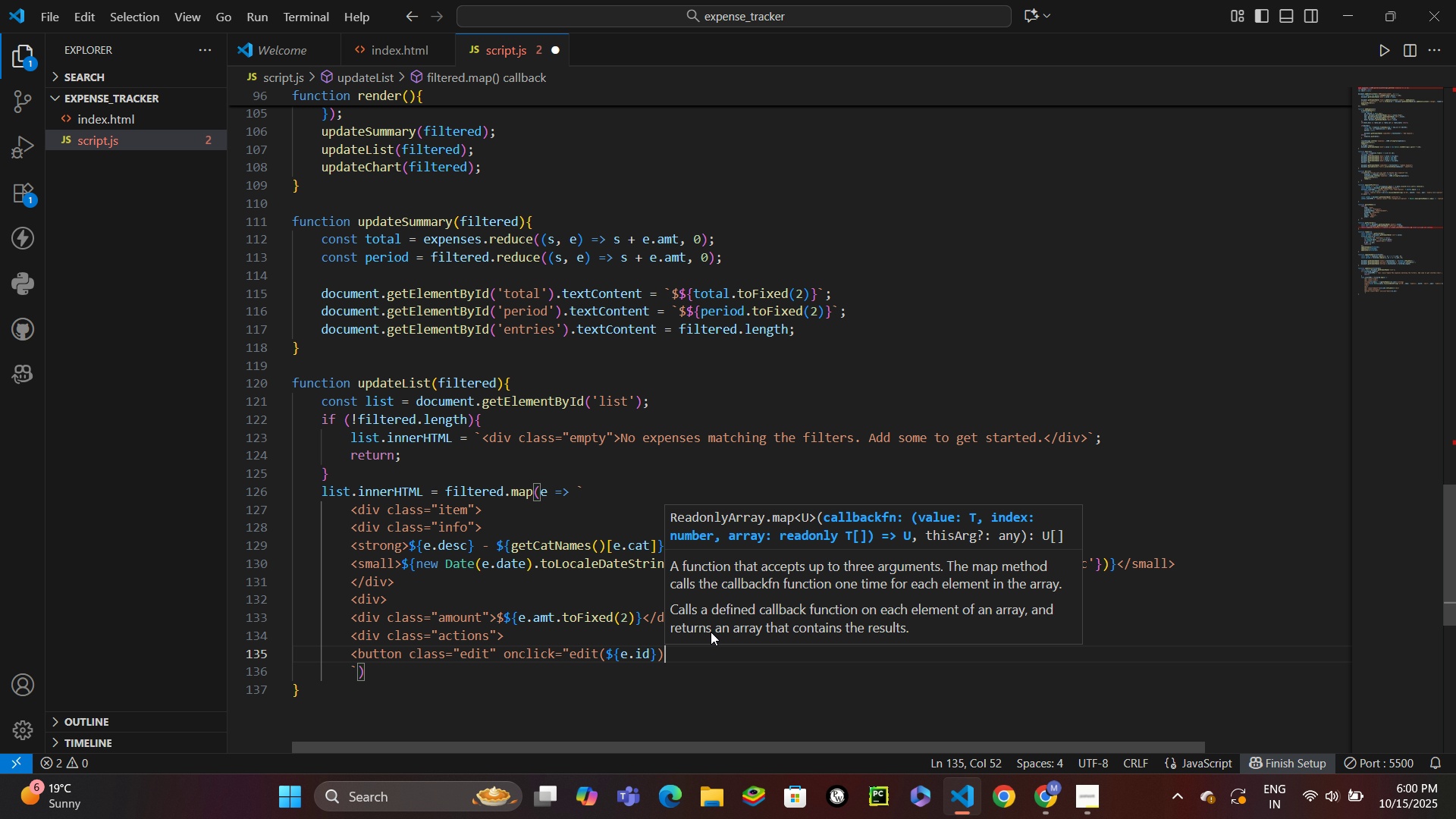 
key(ArrowRight)
 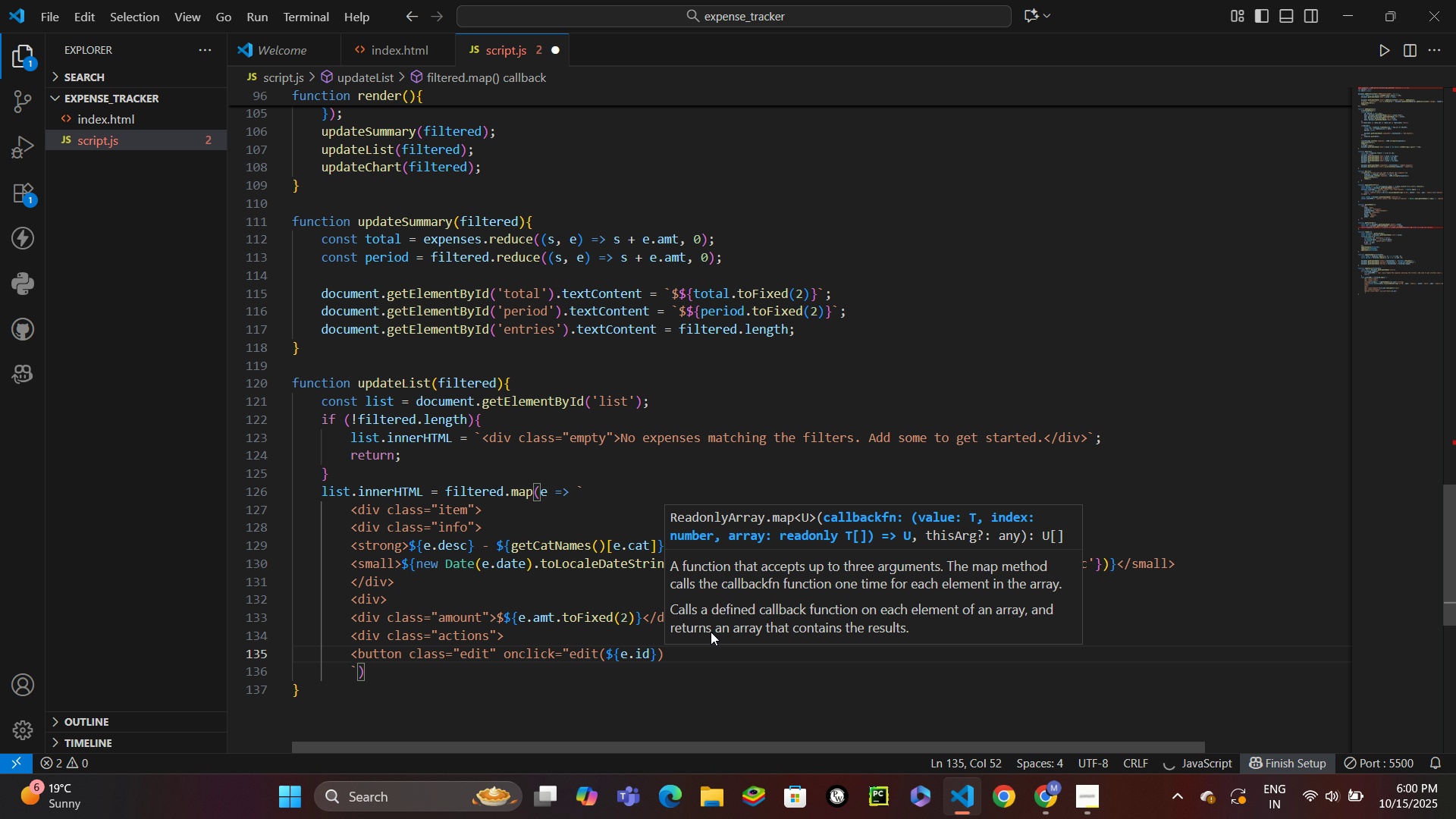 
key(Shift+ShiftLeft)
 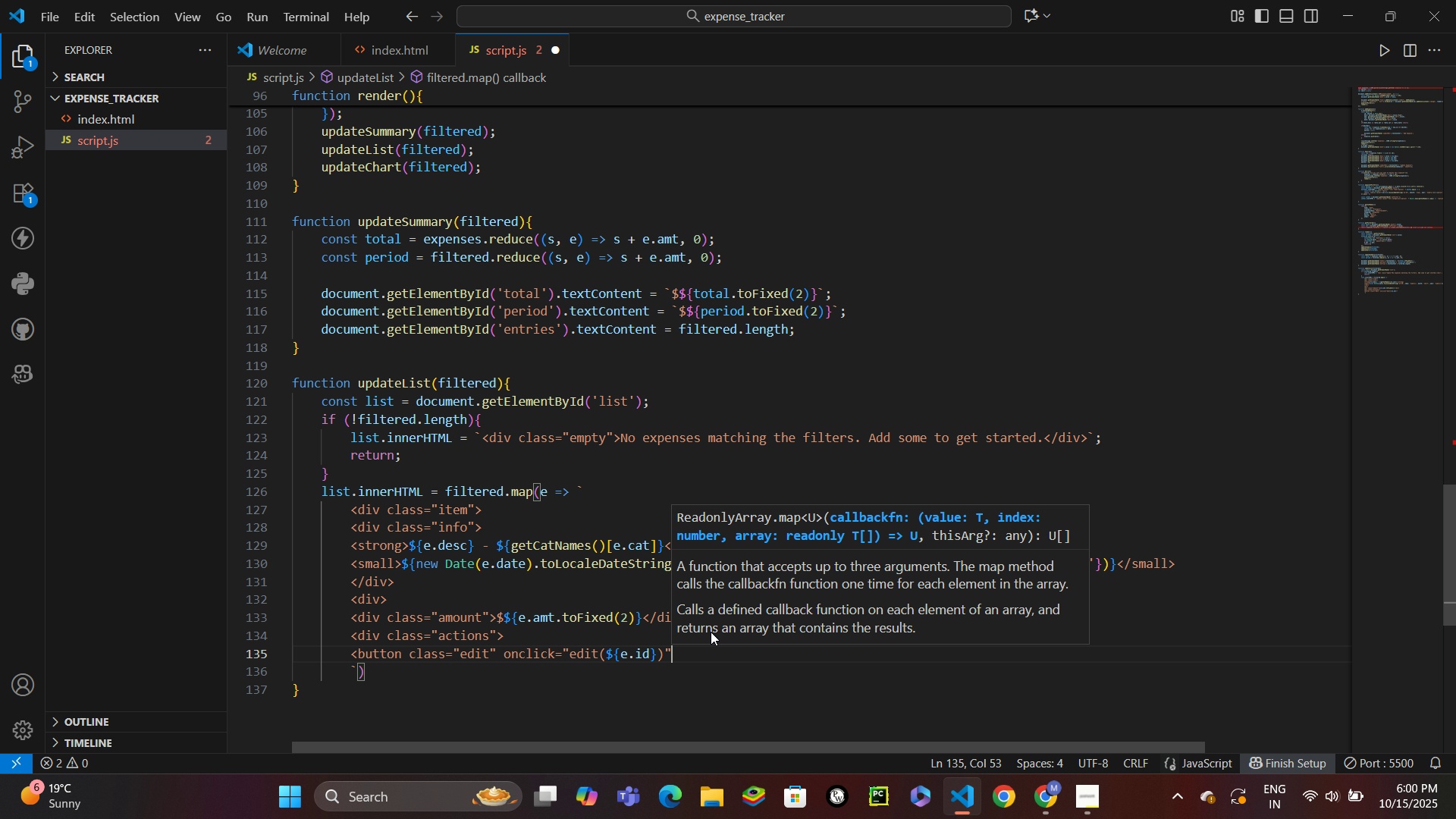 
key(Shift+Quote)
 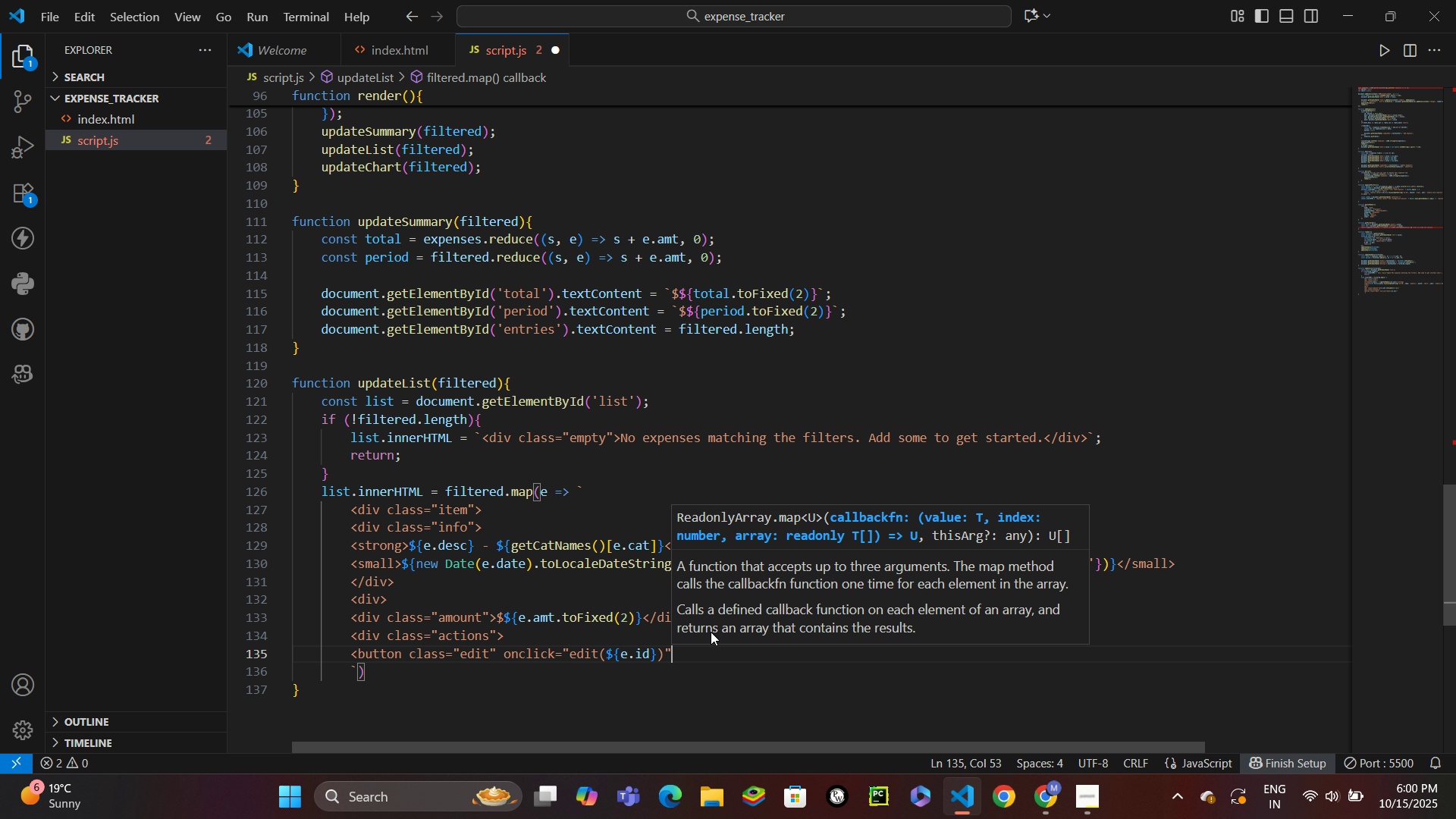 
key(Space)
 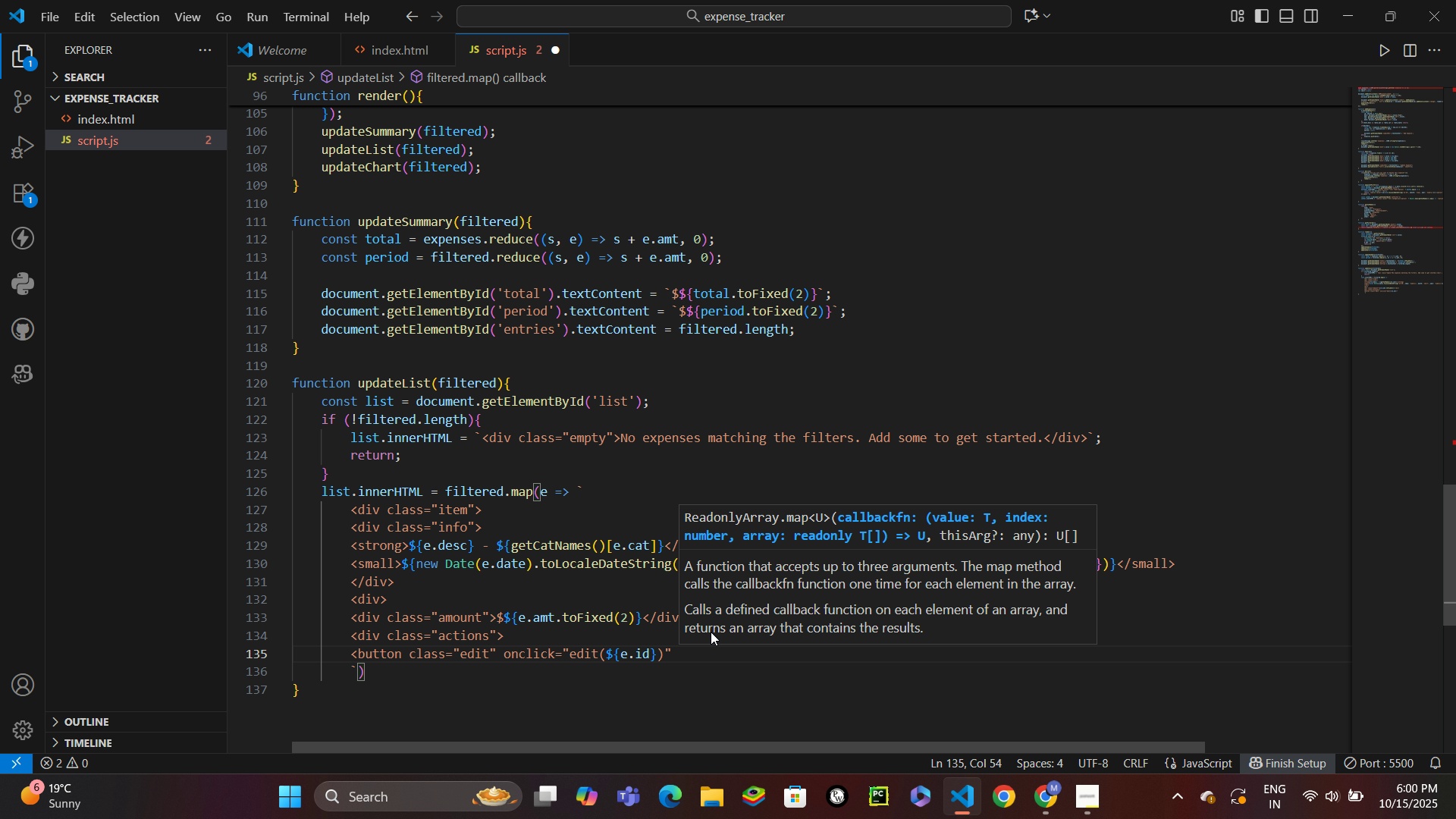 
type(title="Edit")
 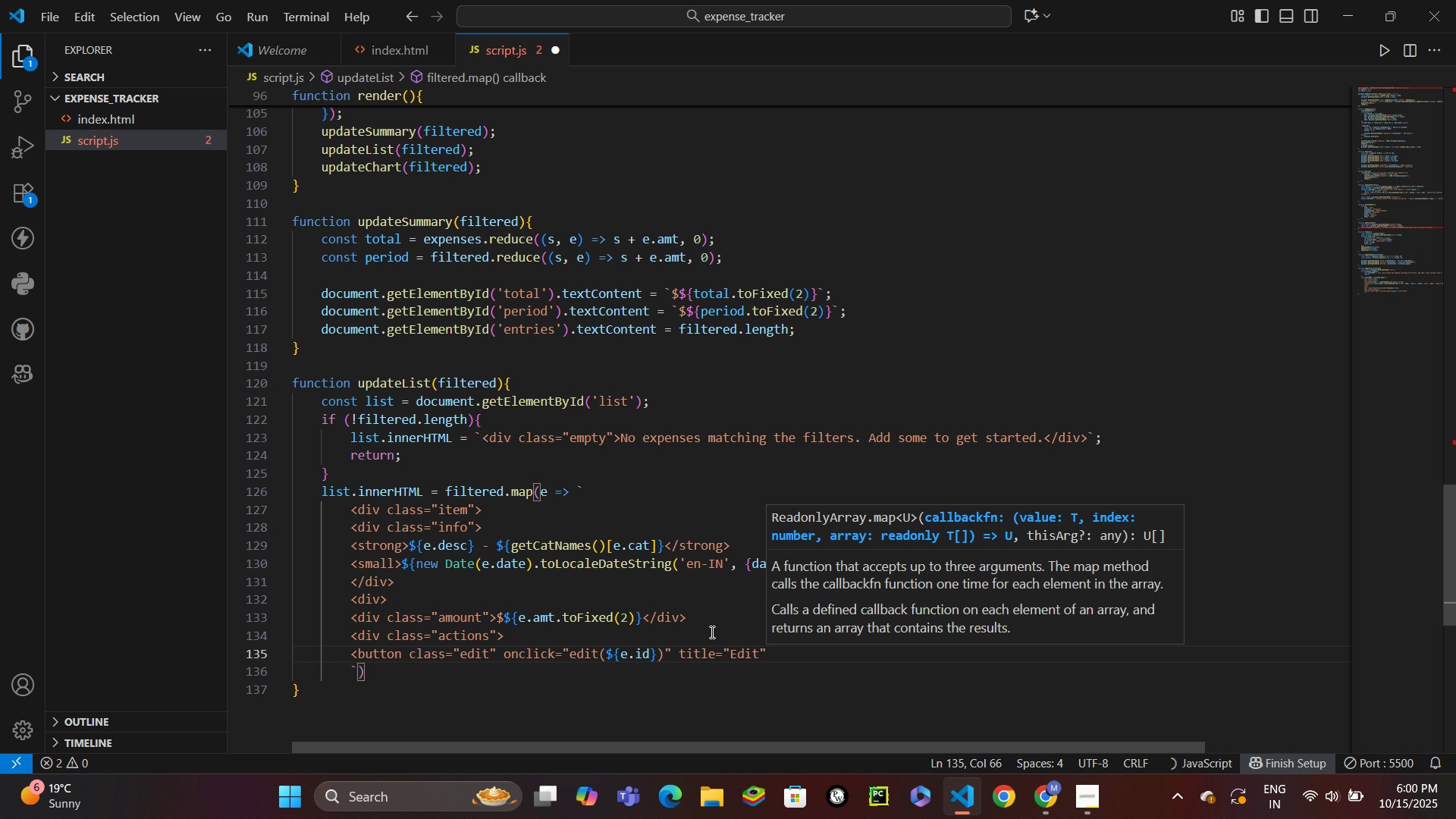 
key(Shift+Period)
 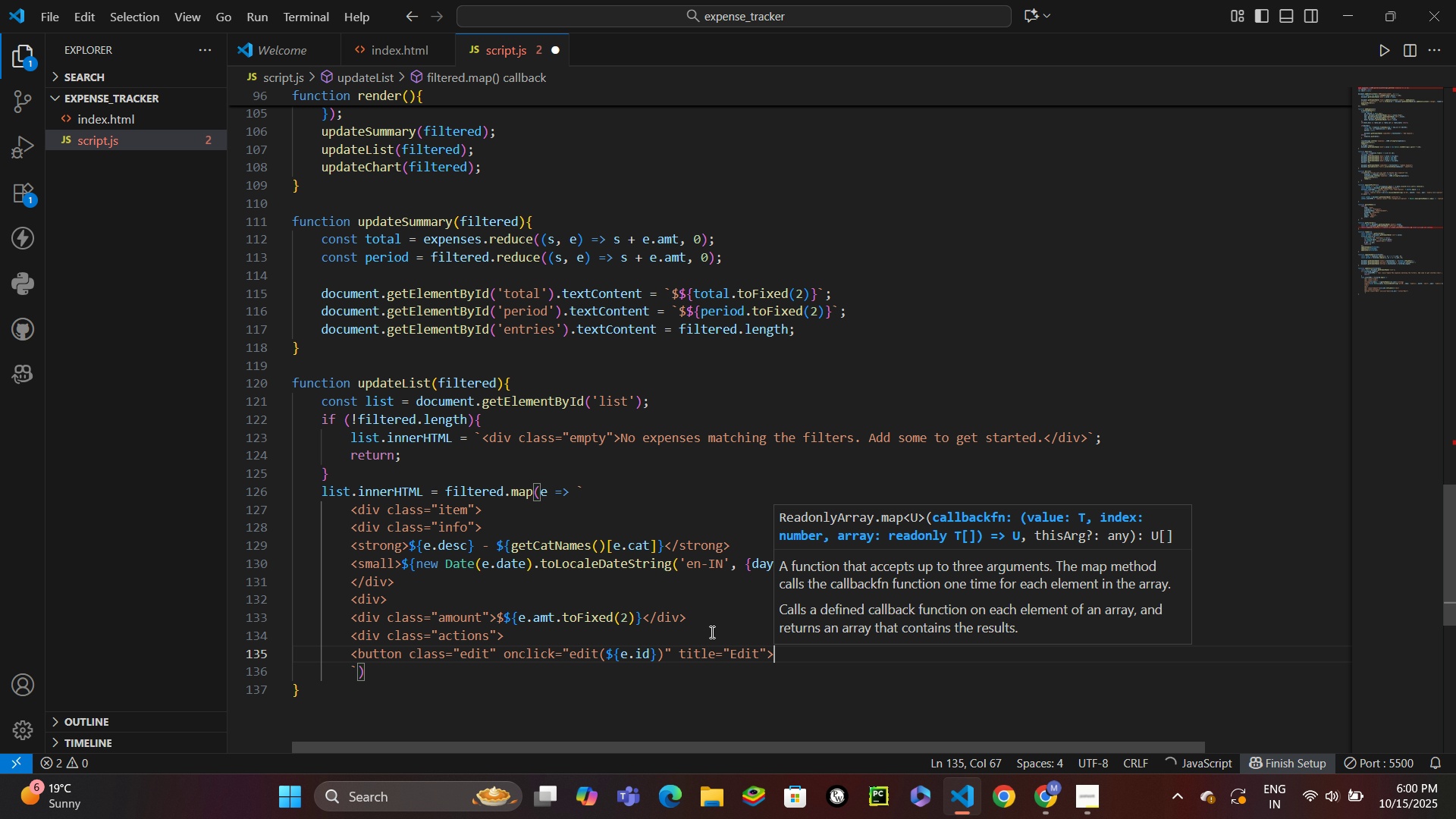 
key(Space)
 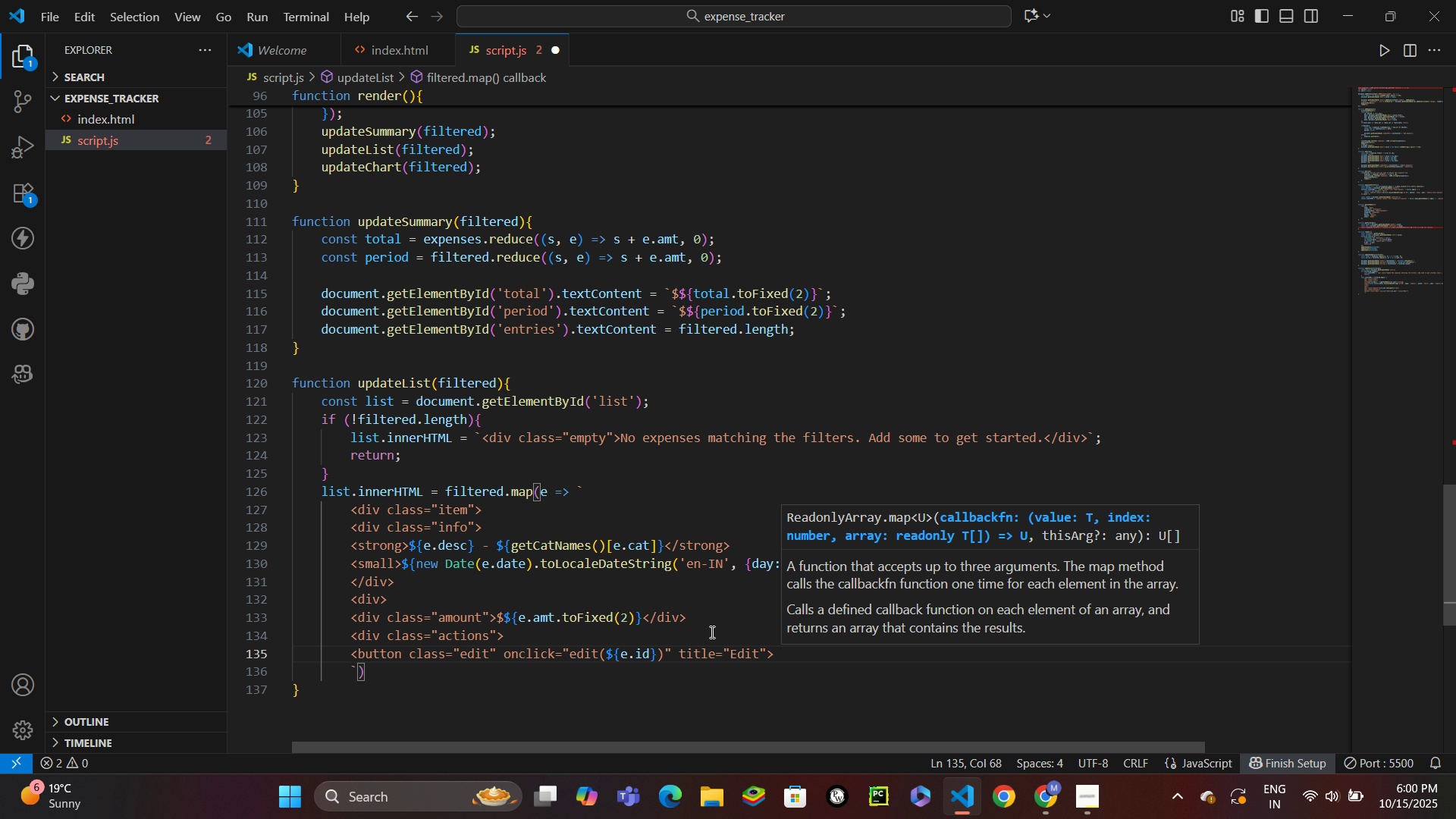 
key(Shift+Comma)
 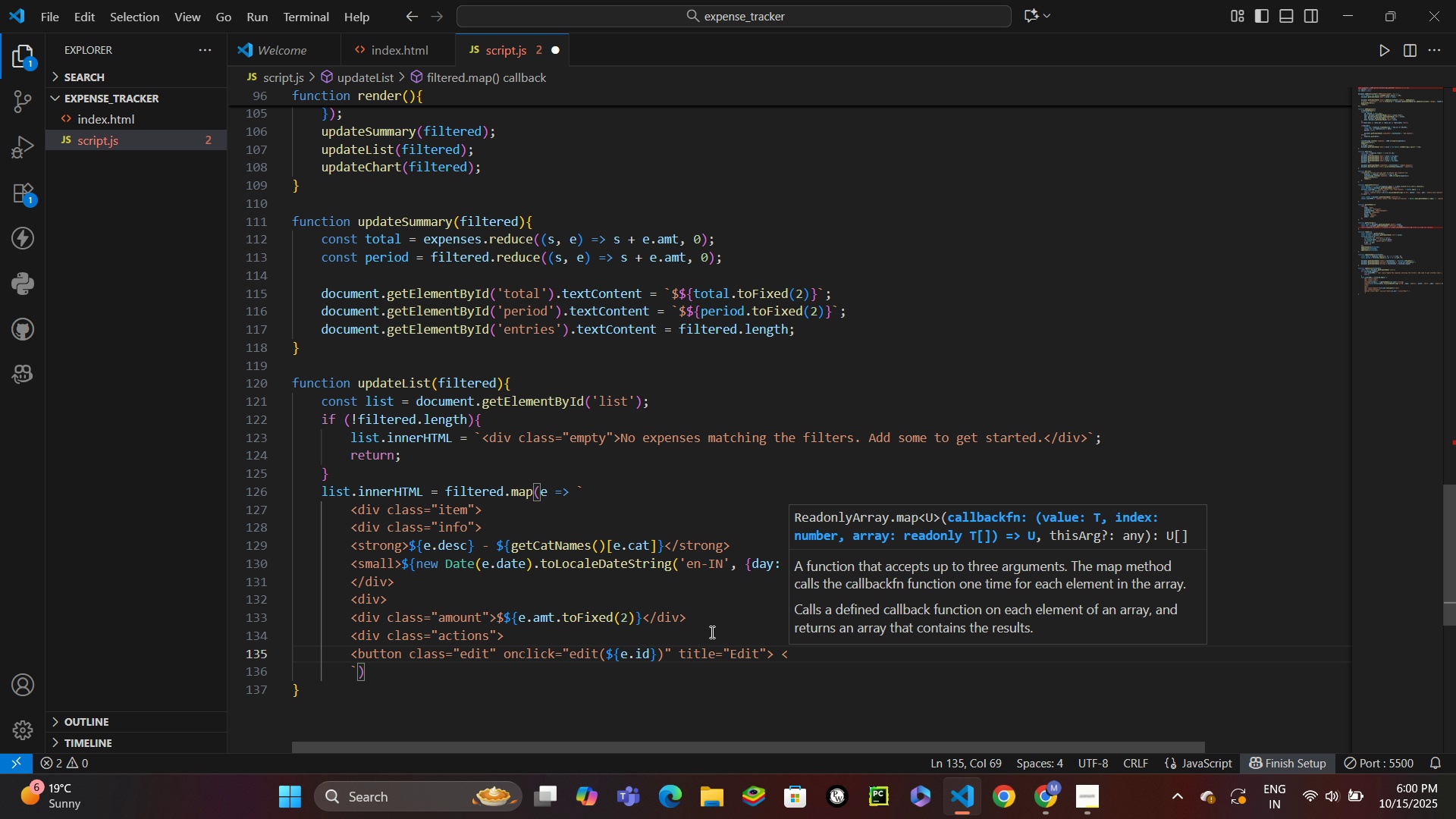 
type(i class= fa-solid fa-pen></li)
 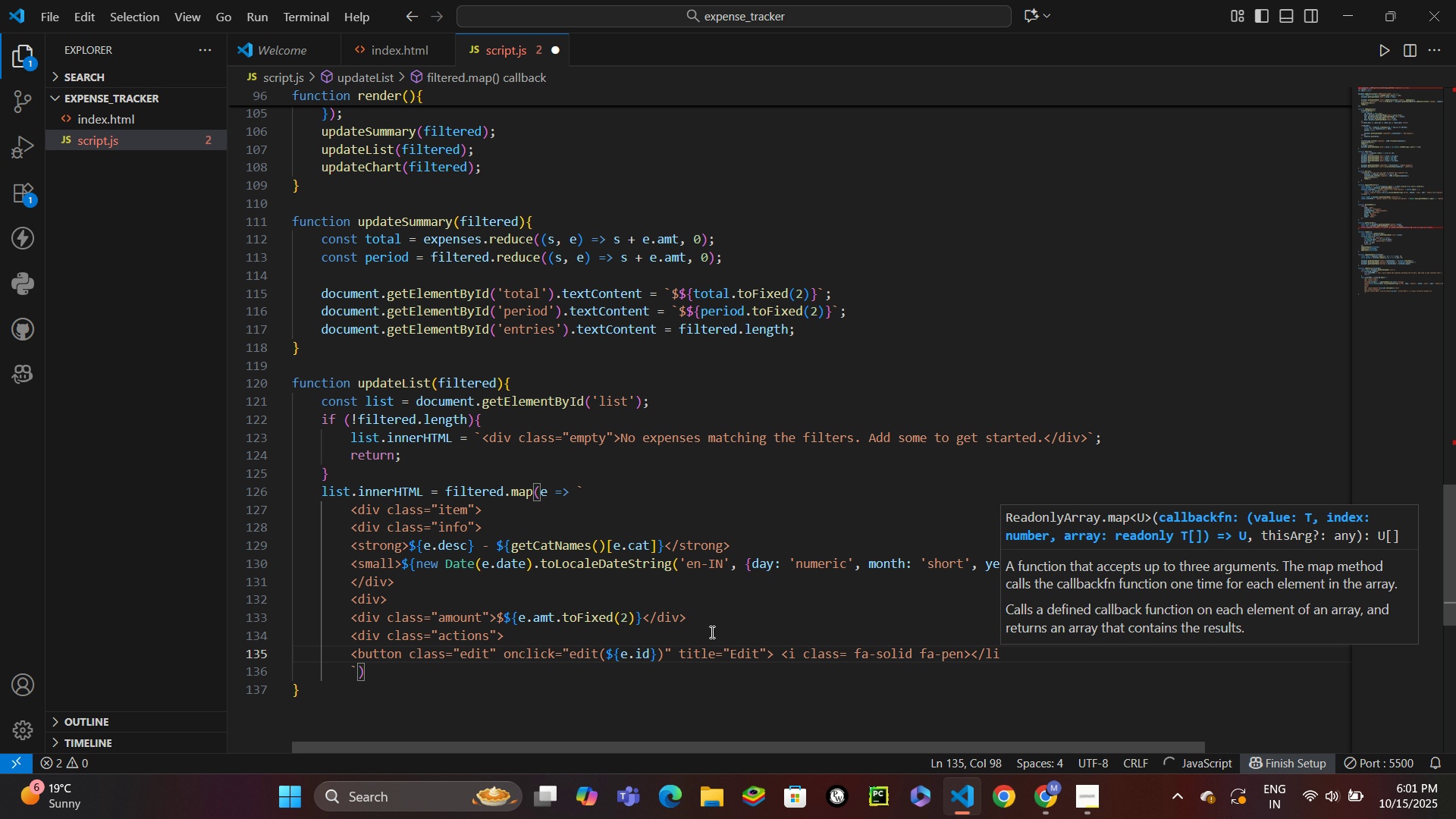 
hold_key(key=ShiftLeft, duration=1.52)
 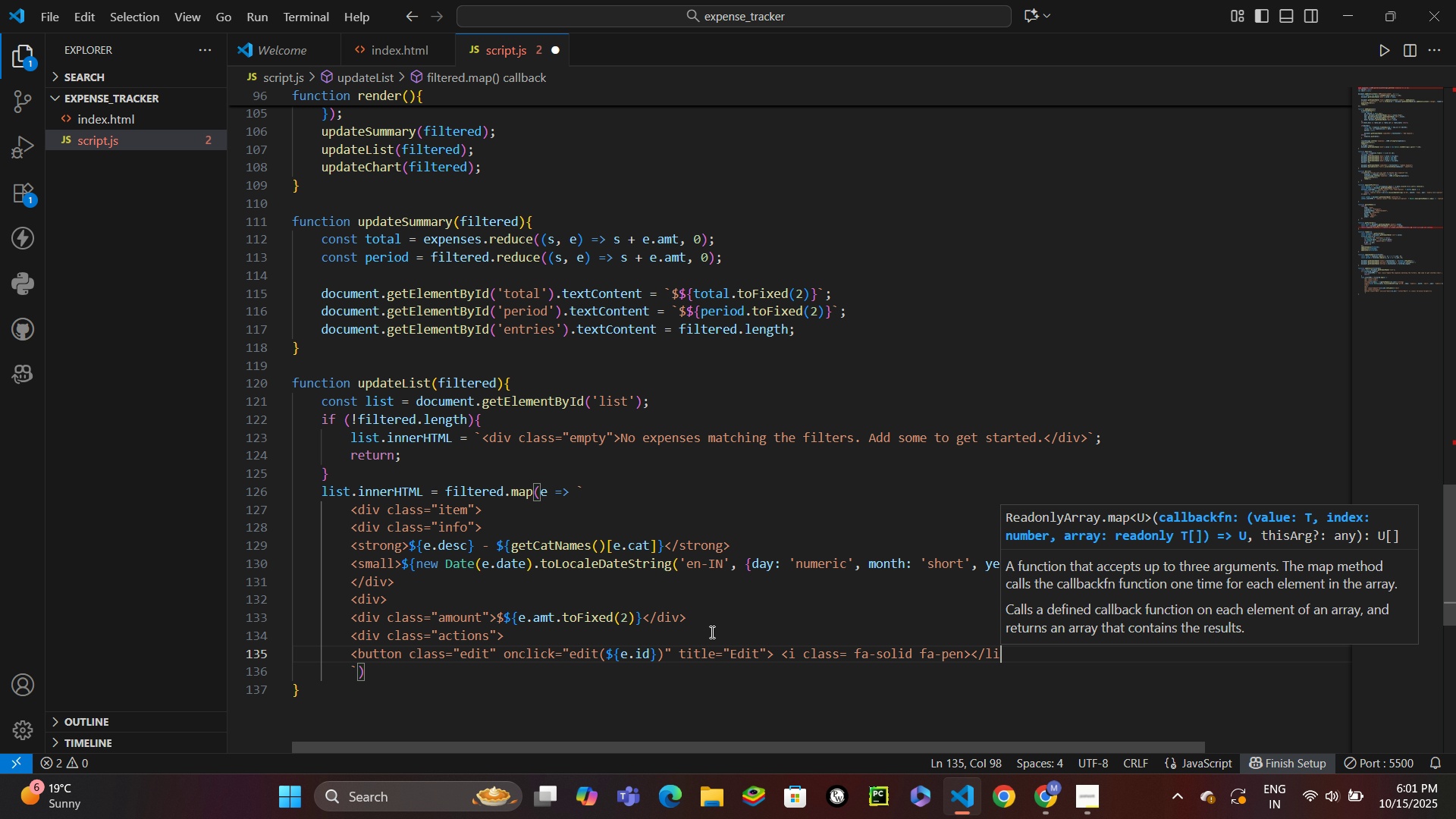 
hold_key(key=ShiftLeft, duration=1.51)
 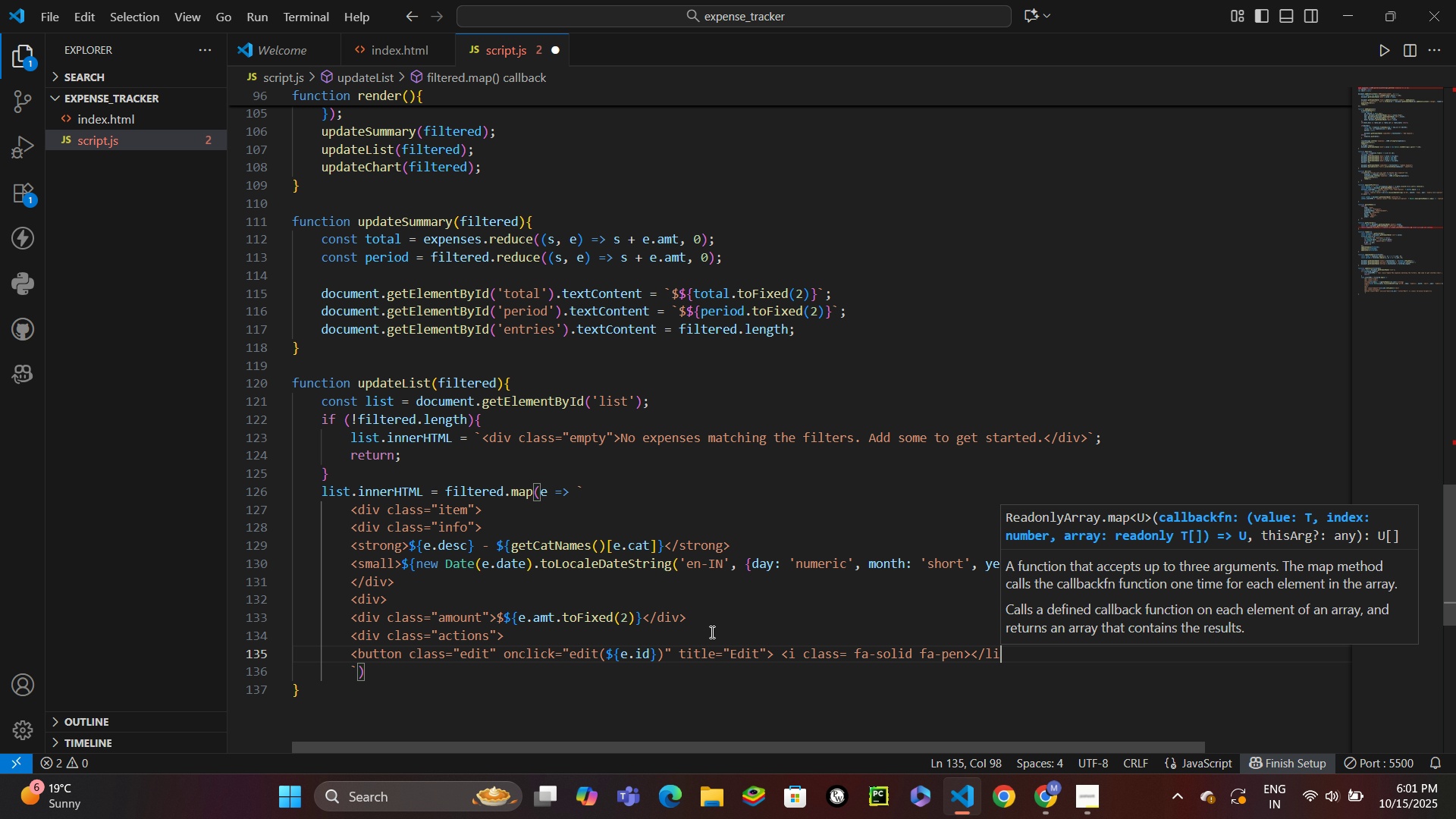 
hold_key(key=ShiftLeft, duration=1.5)
 